 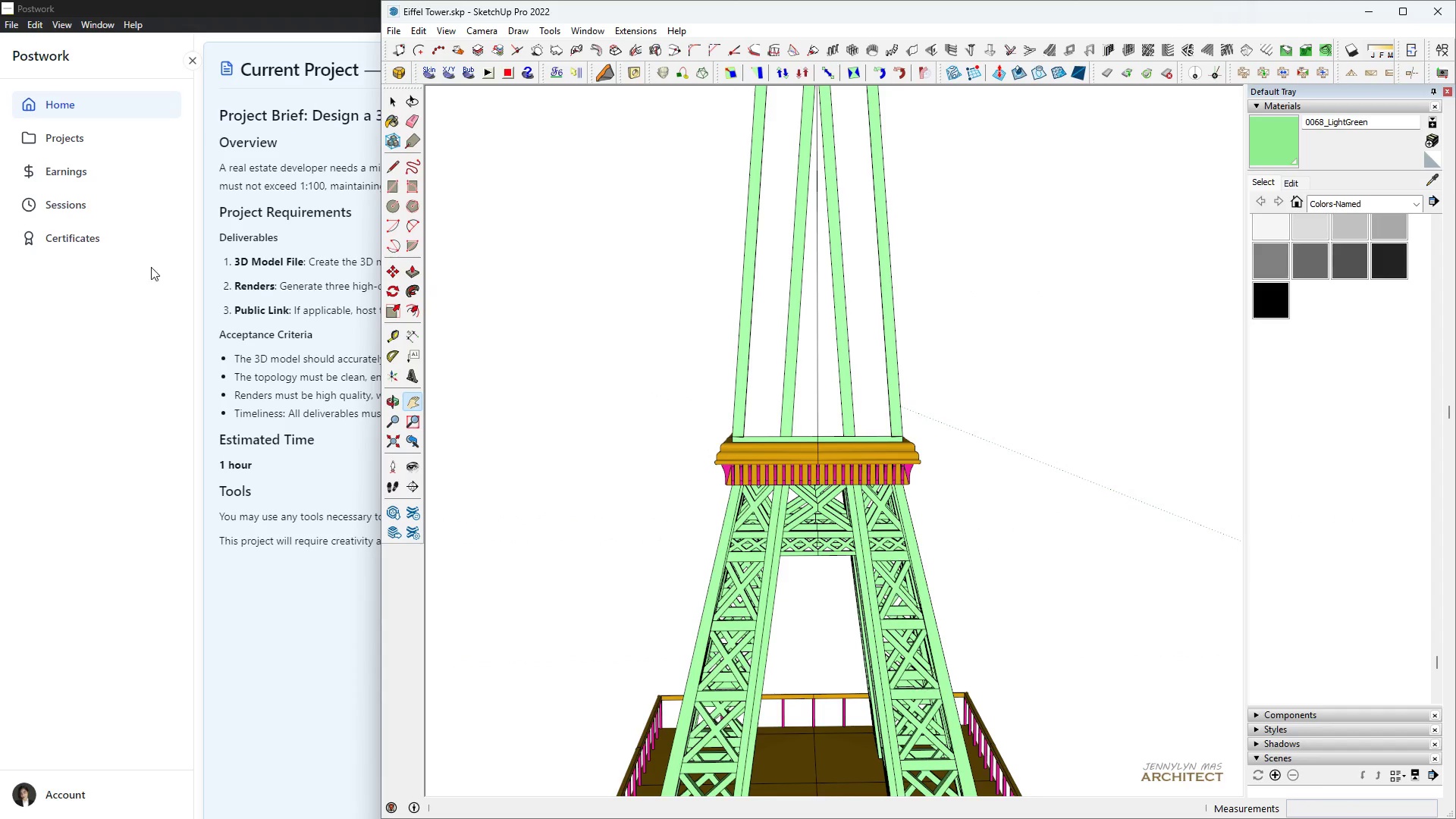 
left_click([286, 0])
 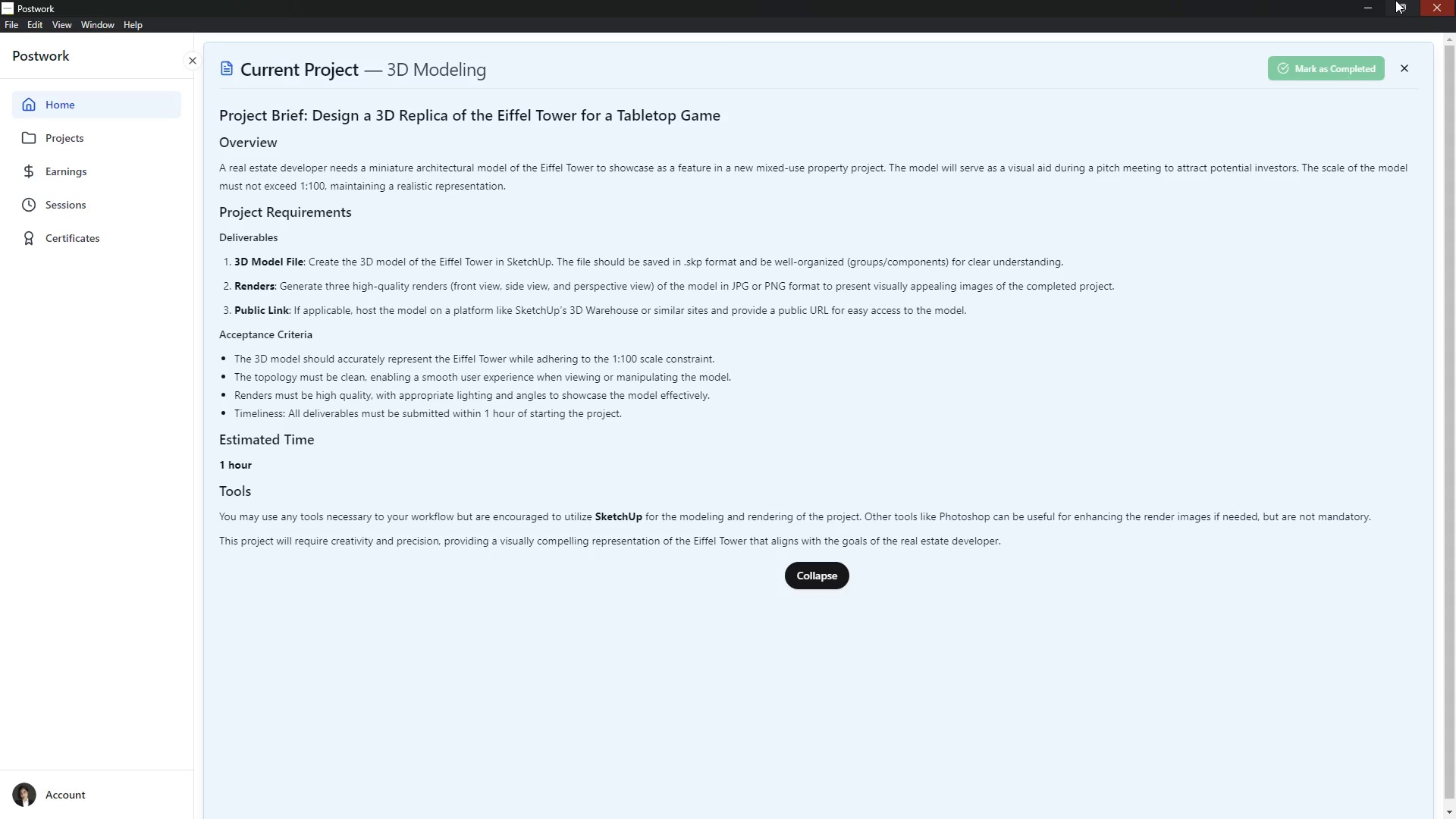 
left_click([1368, 0])
 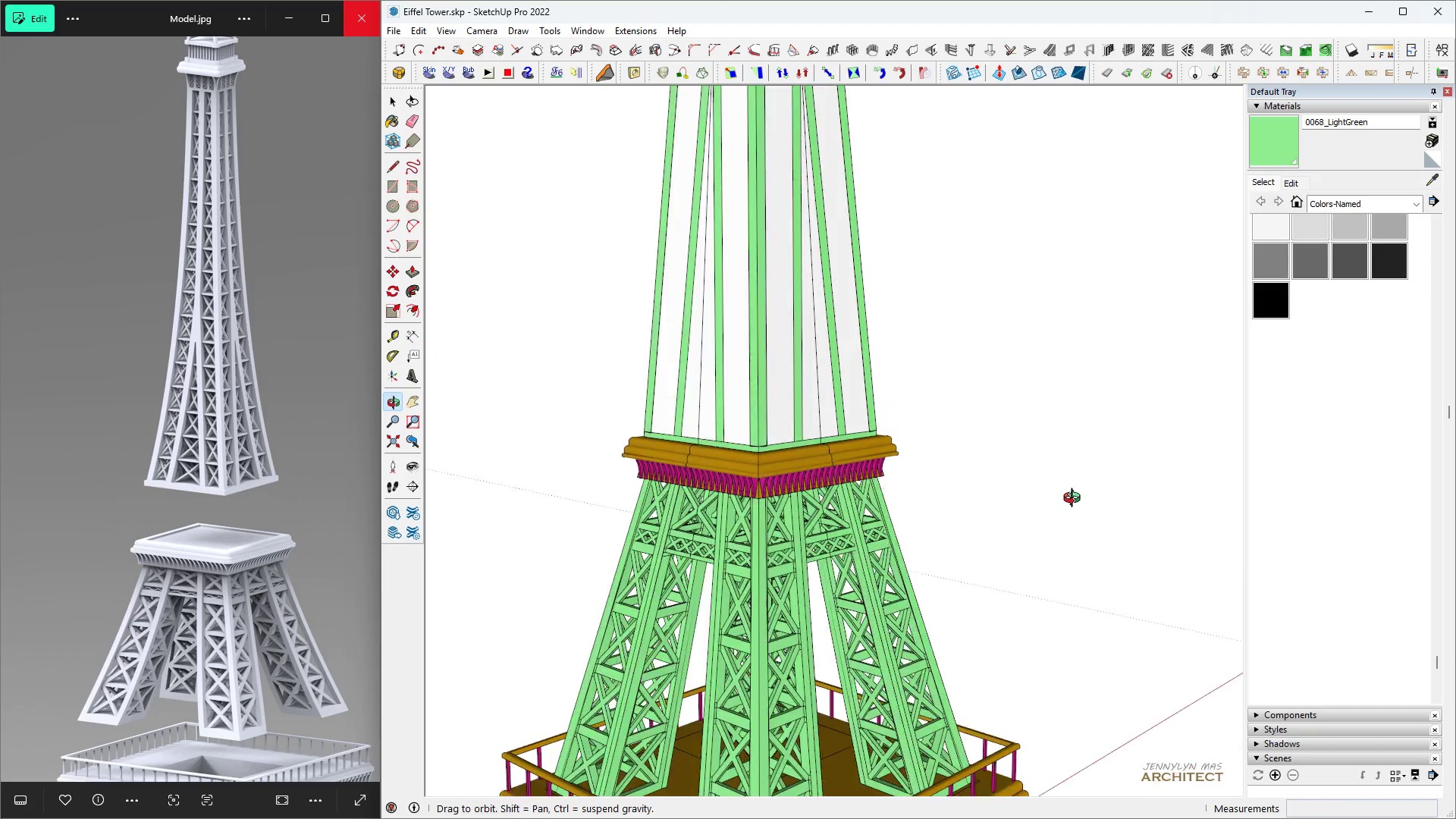 
scroll: coordinate [196, 441], scroll_direction: up, amount: 16.0
 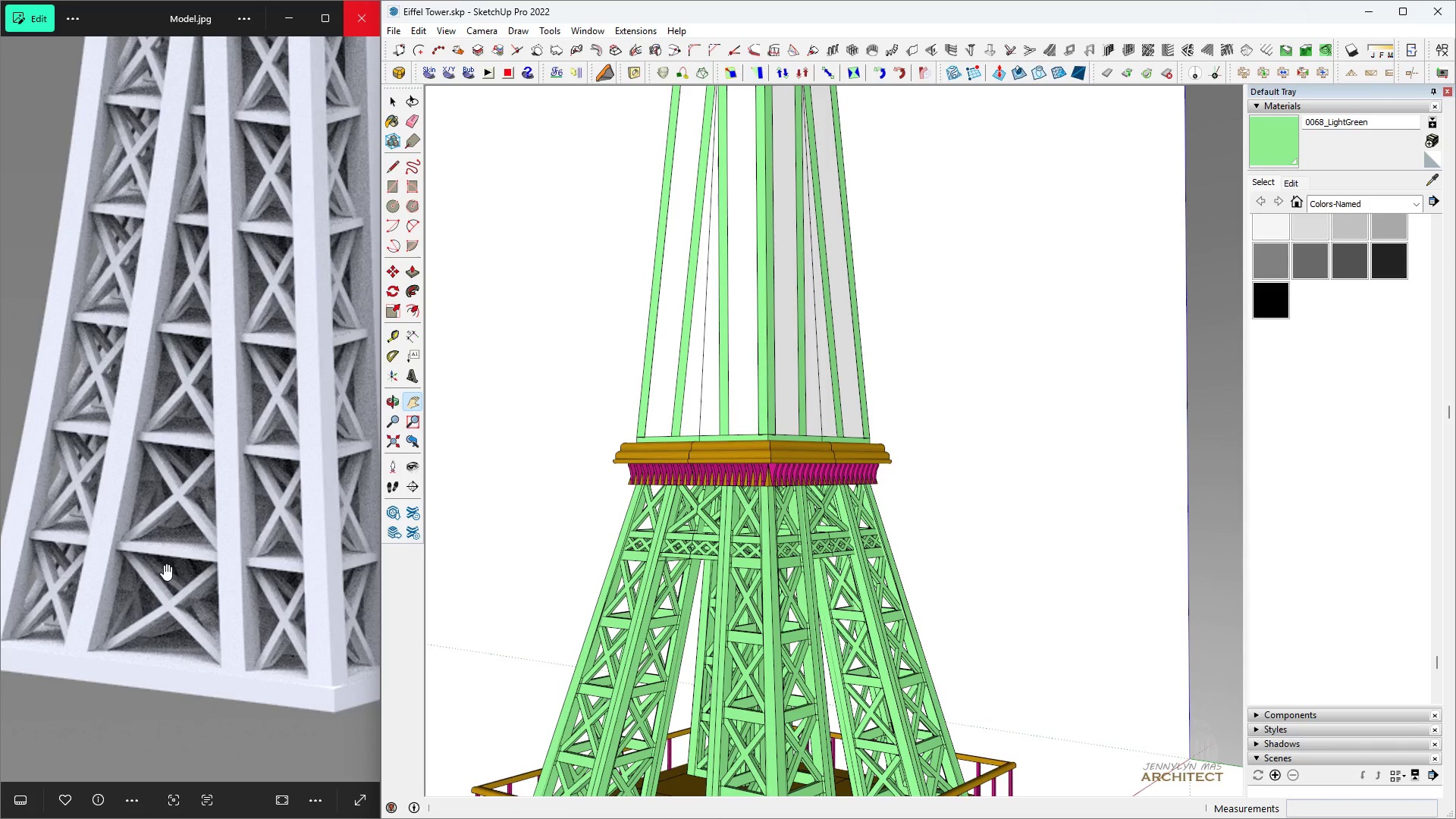 
scroll: coordinate [149, 585], scroll_direction: down, amount: 9.0
 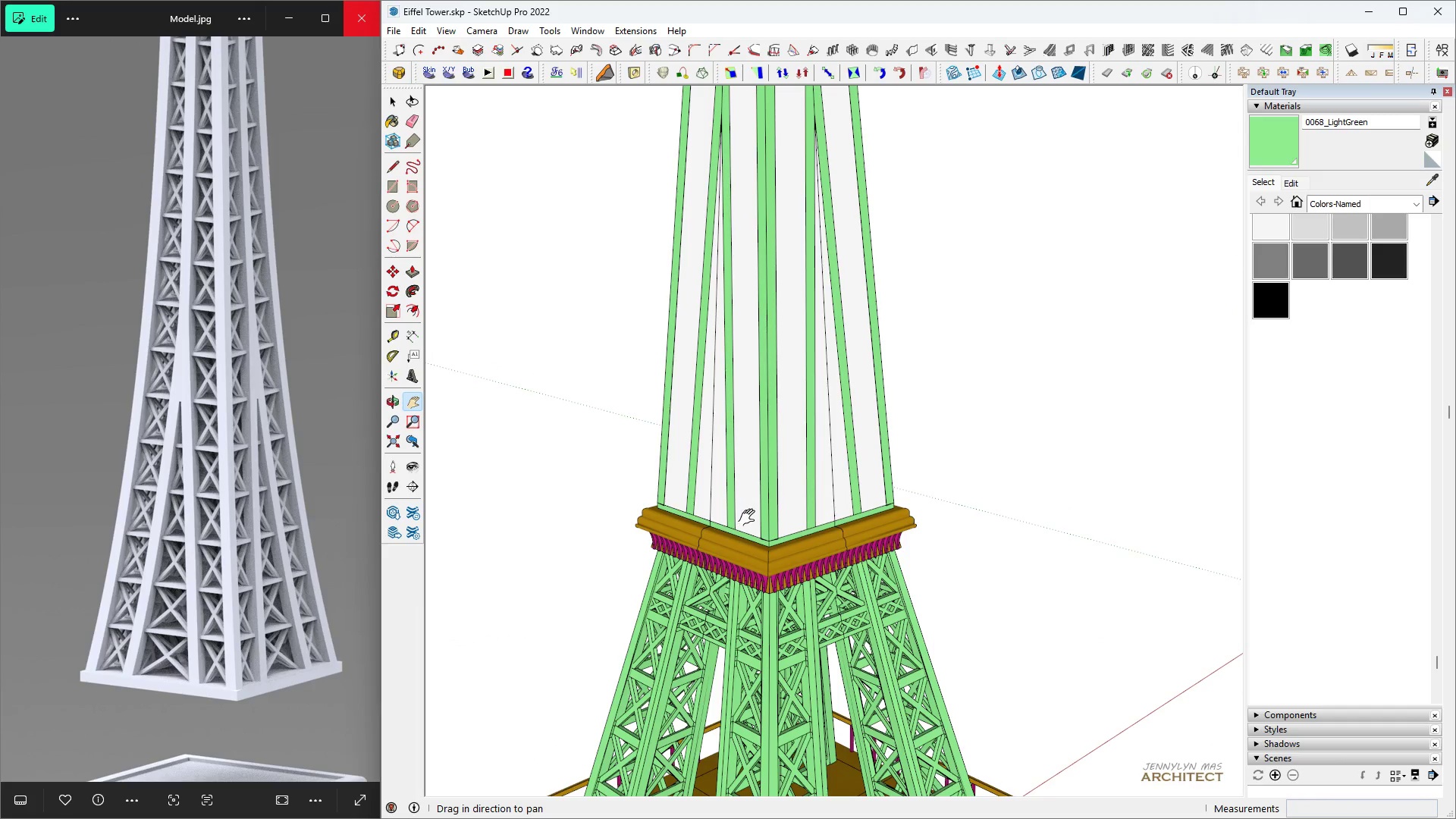 
wait(5.58)
 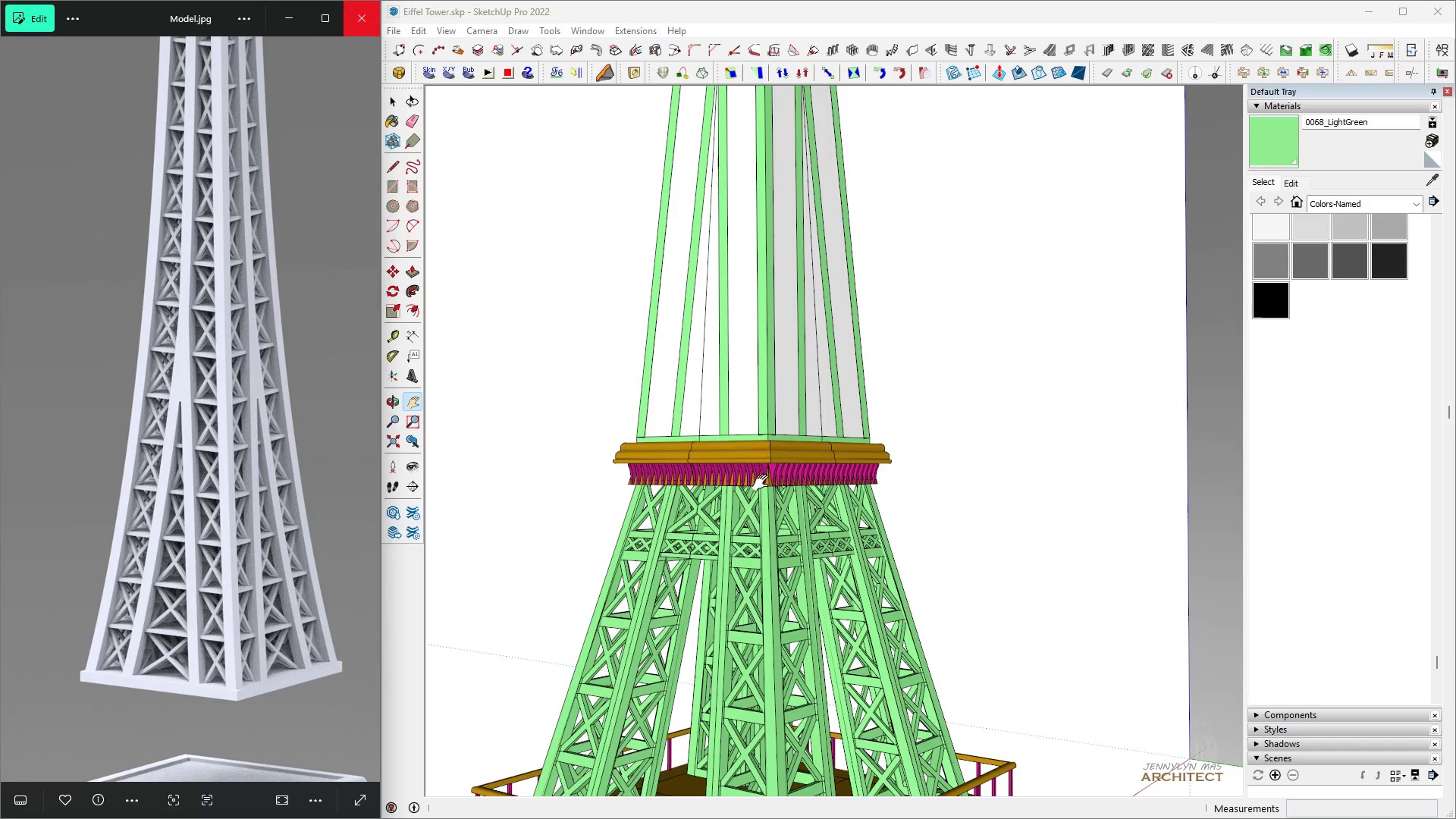 
key(Space)
 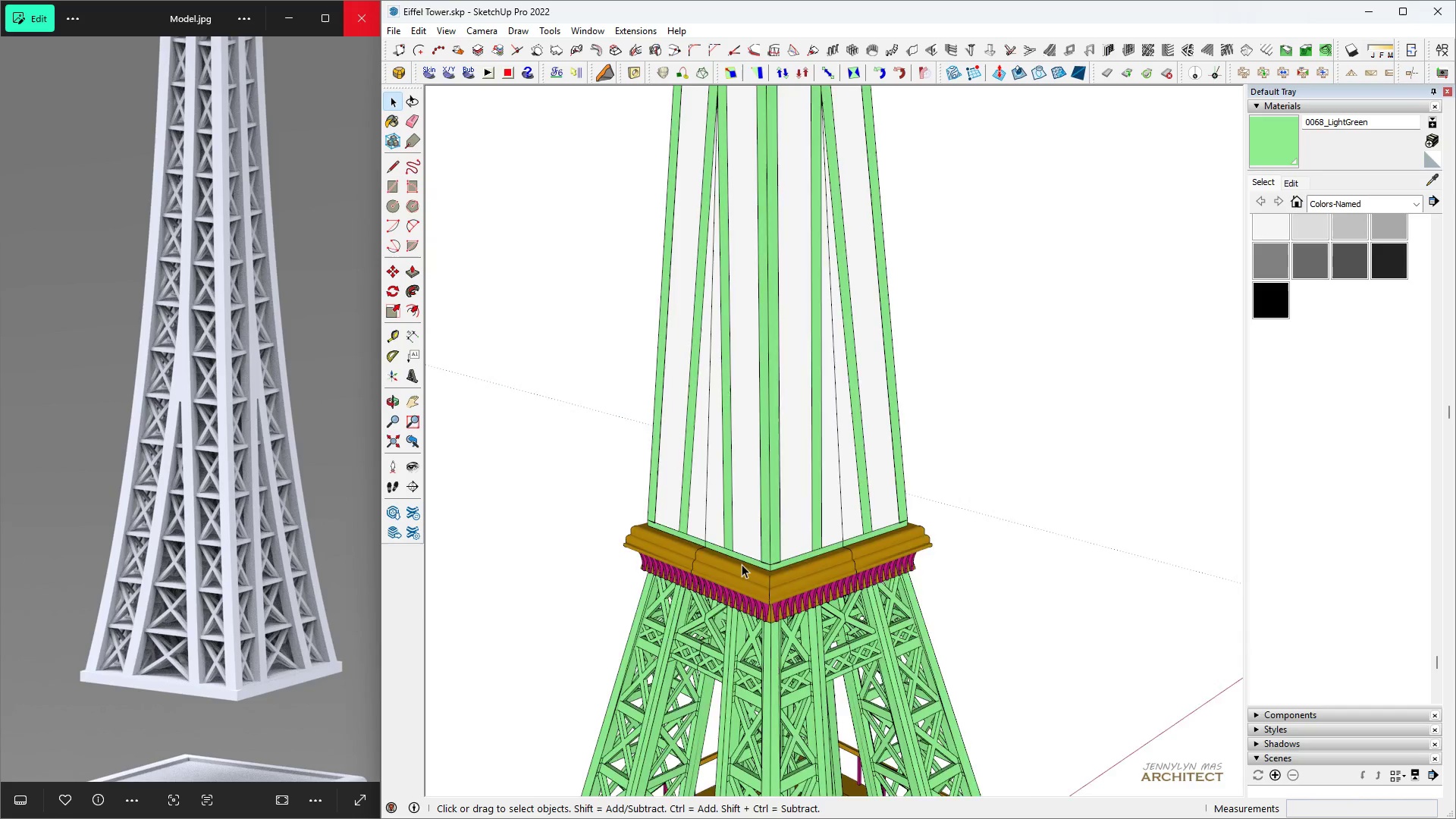 
scroll: coordinate [742, 564], scroll_direction: up, amount: 5.0
 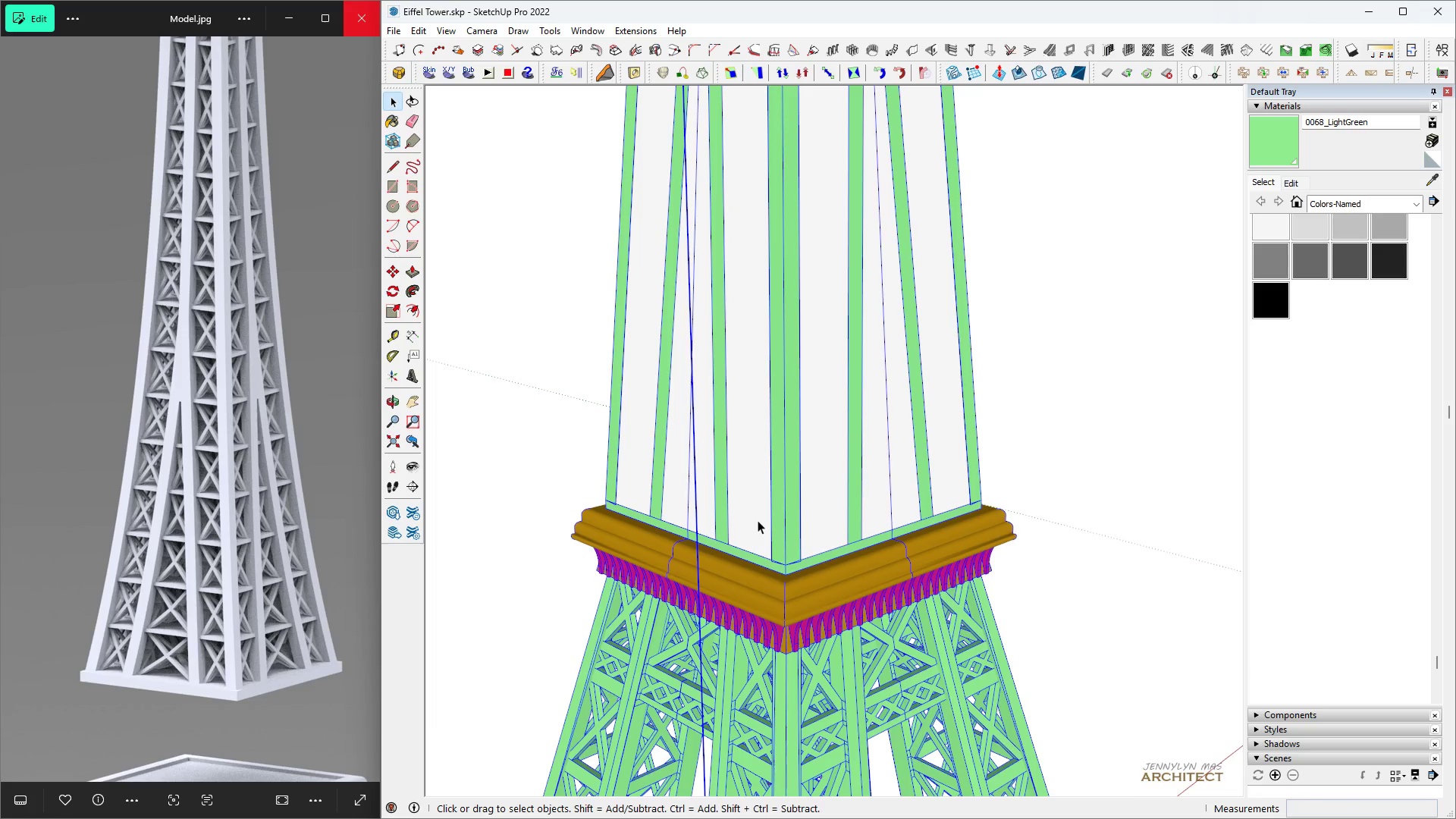 
double_click([758, 520])
 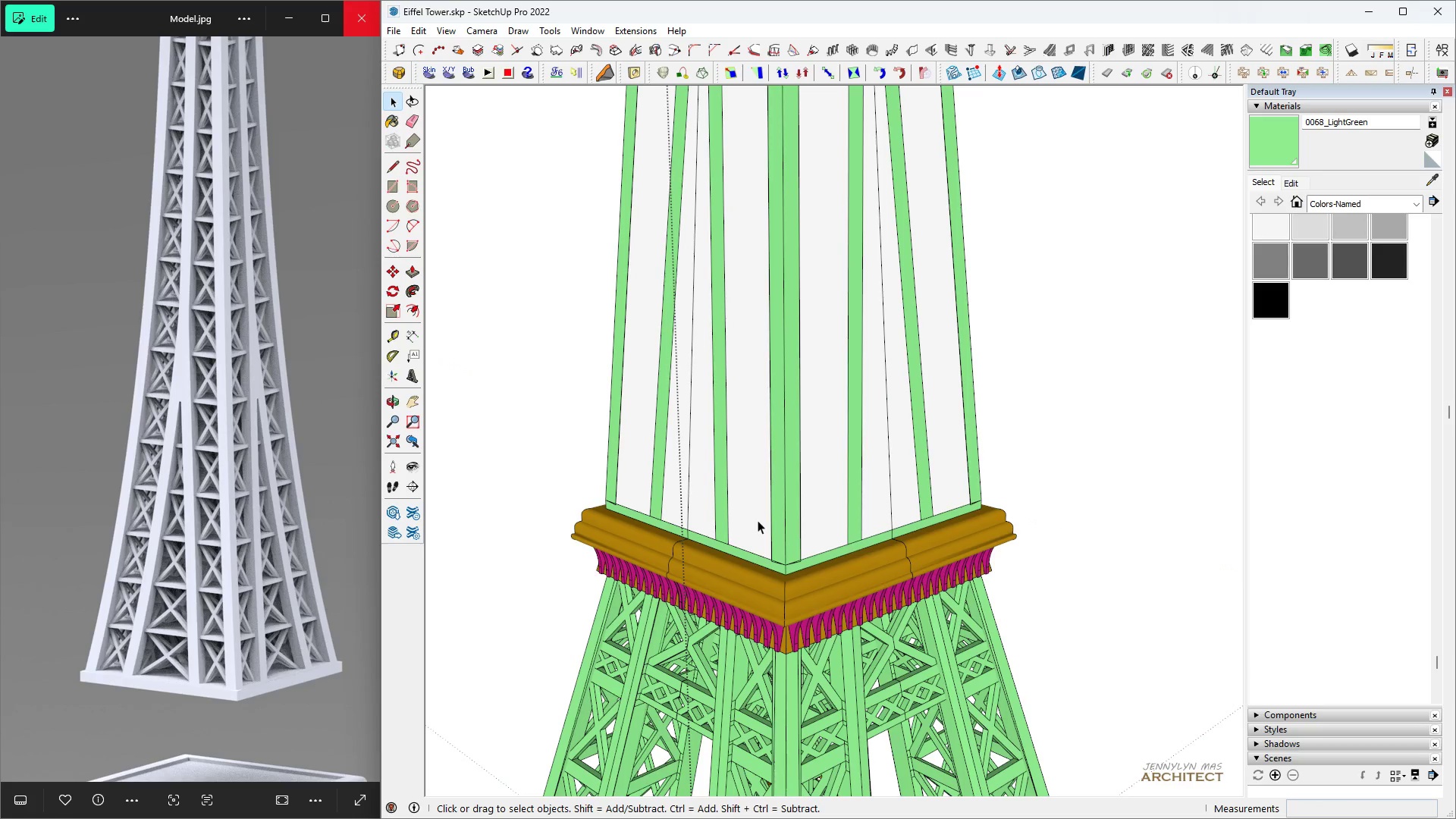 
triple_click([758, 520])
 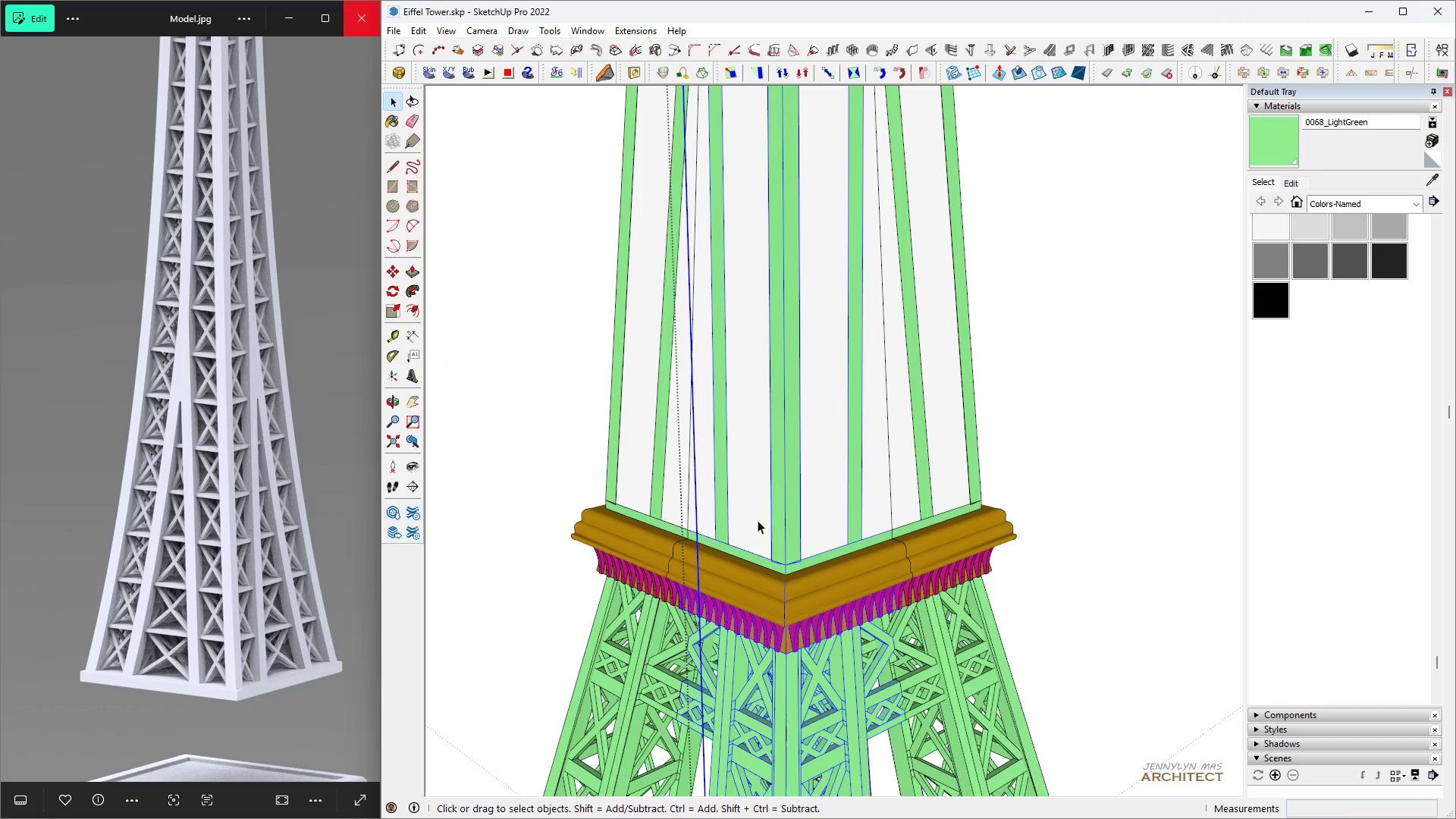 
triple_click([758, 520])
 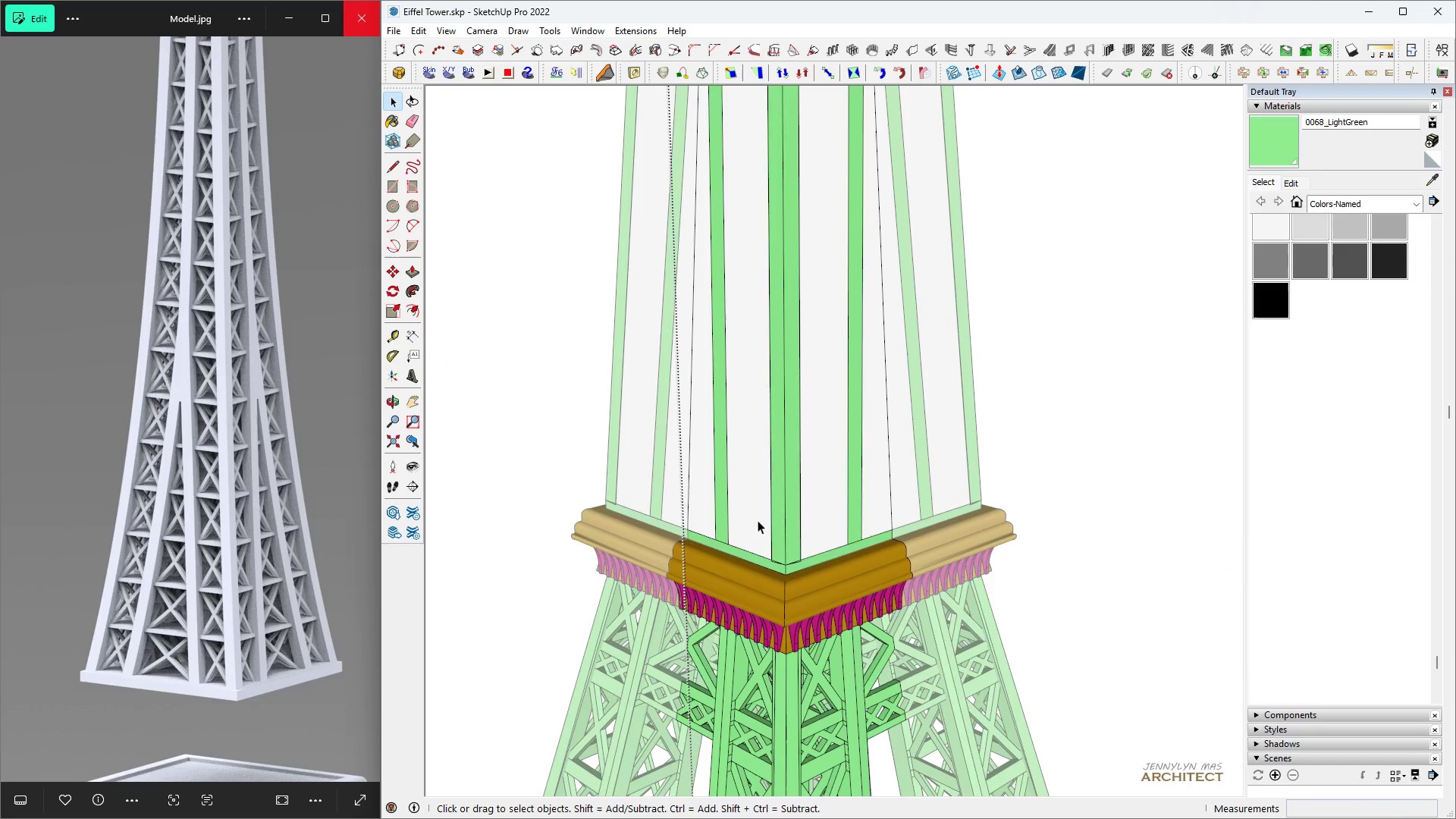 
triple_click([758, 520])
 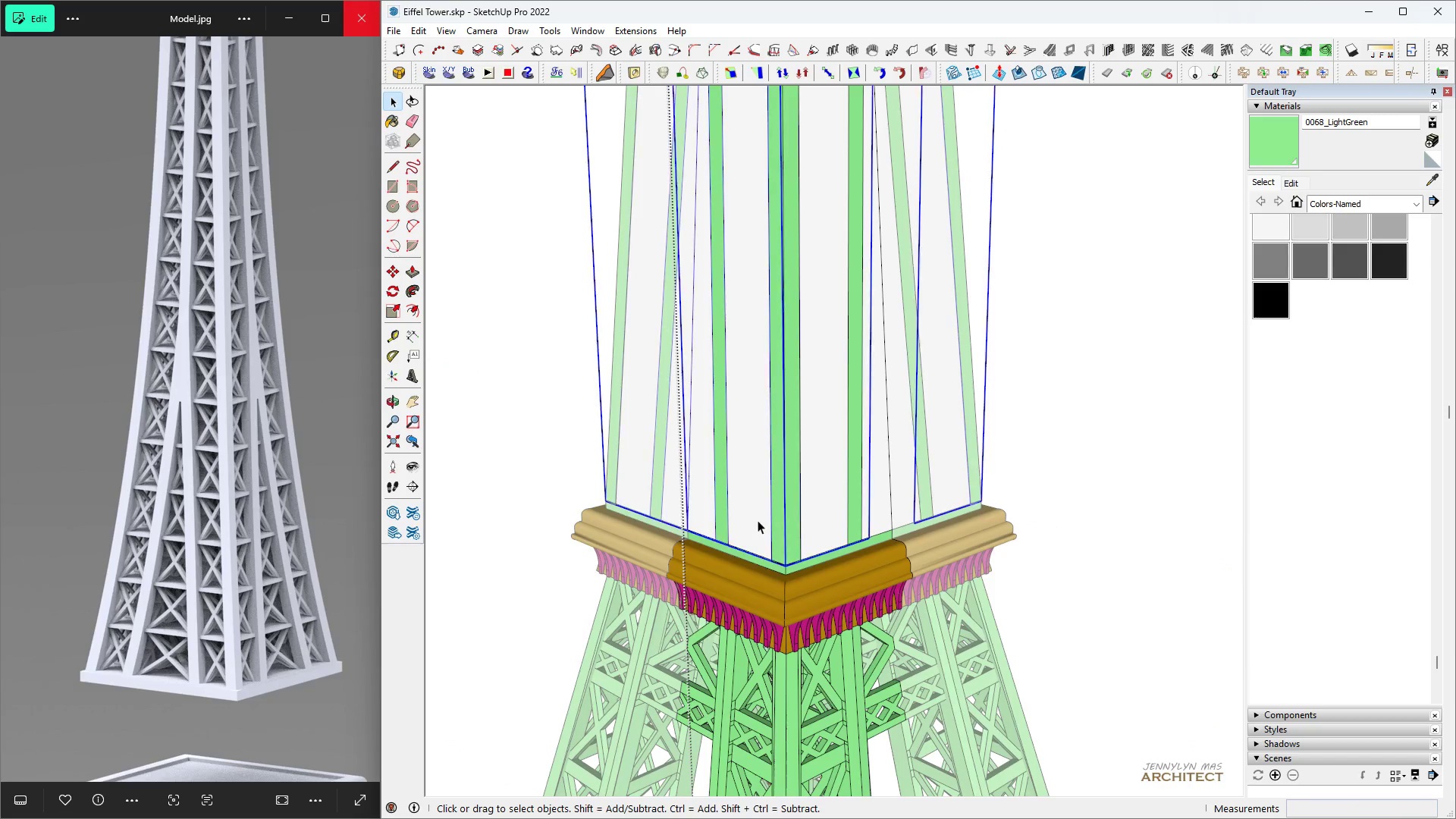 
triple_click([758, 520])
 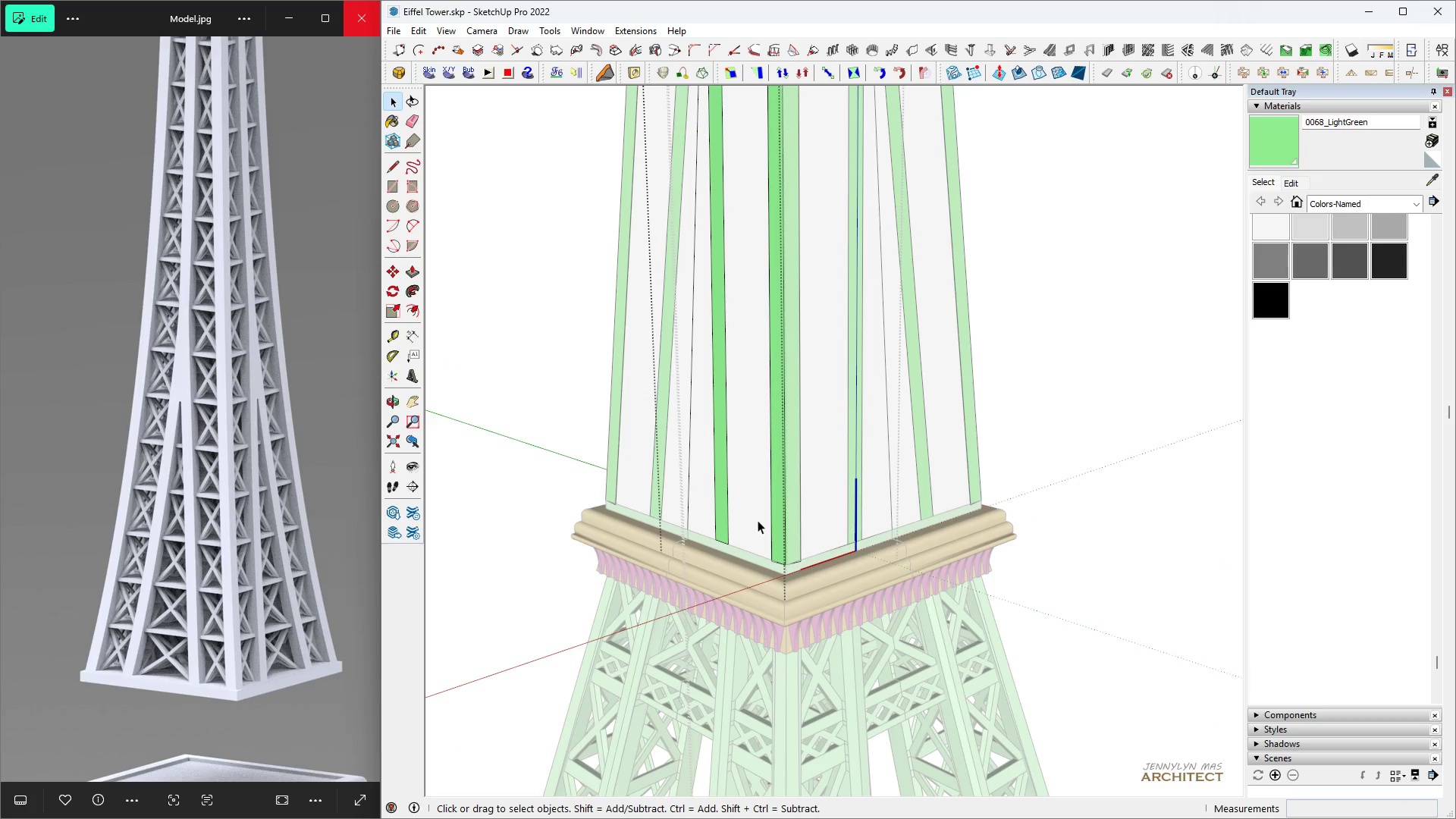 
triple_click([758, 520])
 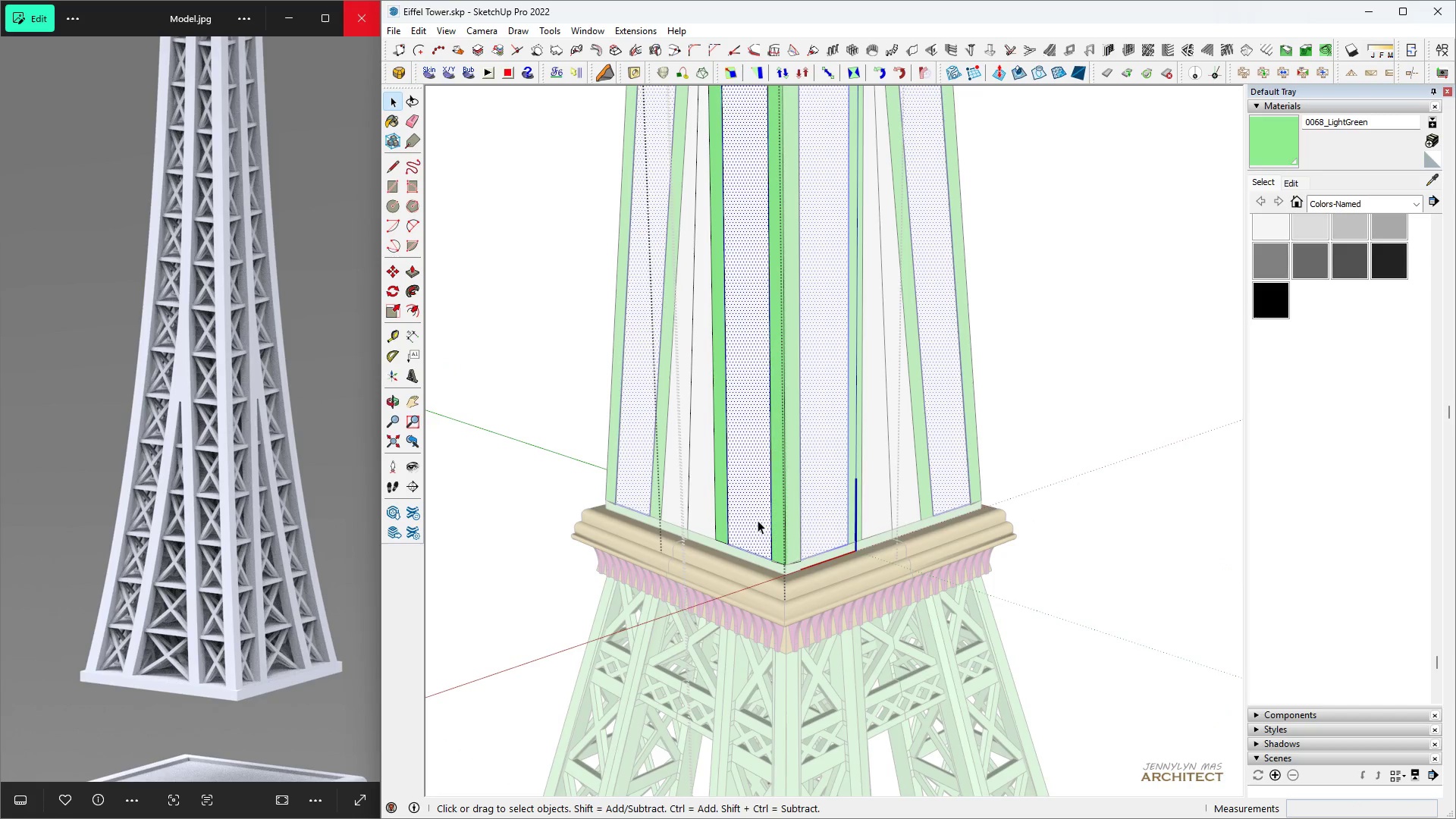 
triple_click([758, 520])
 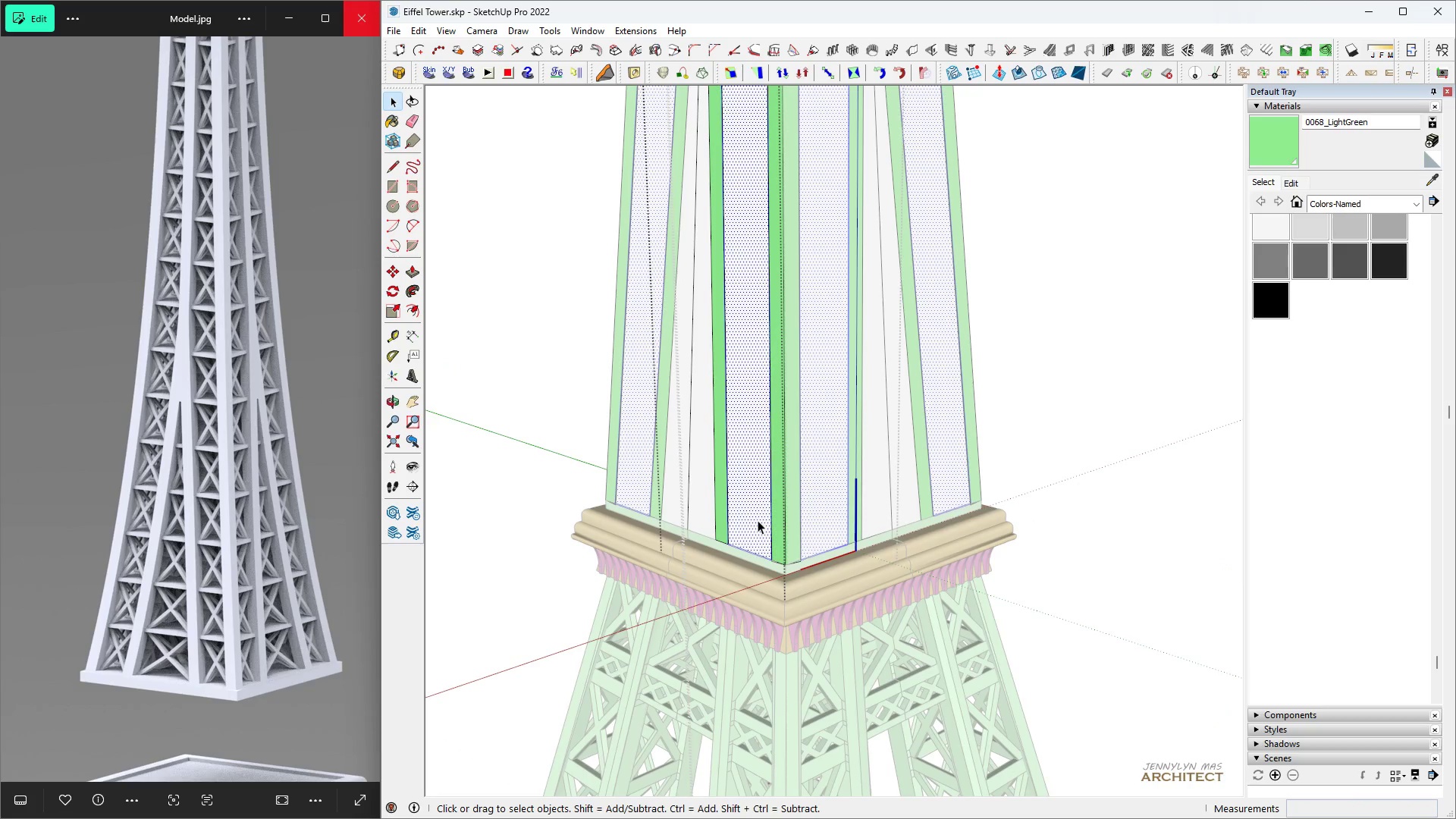 
triple_click([758, 520])
 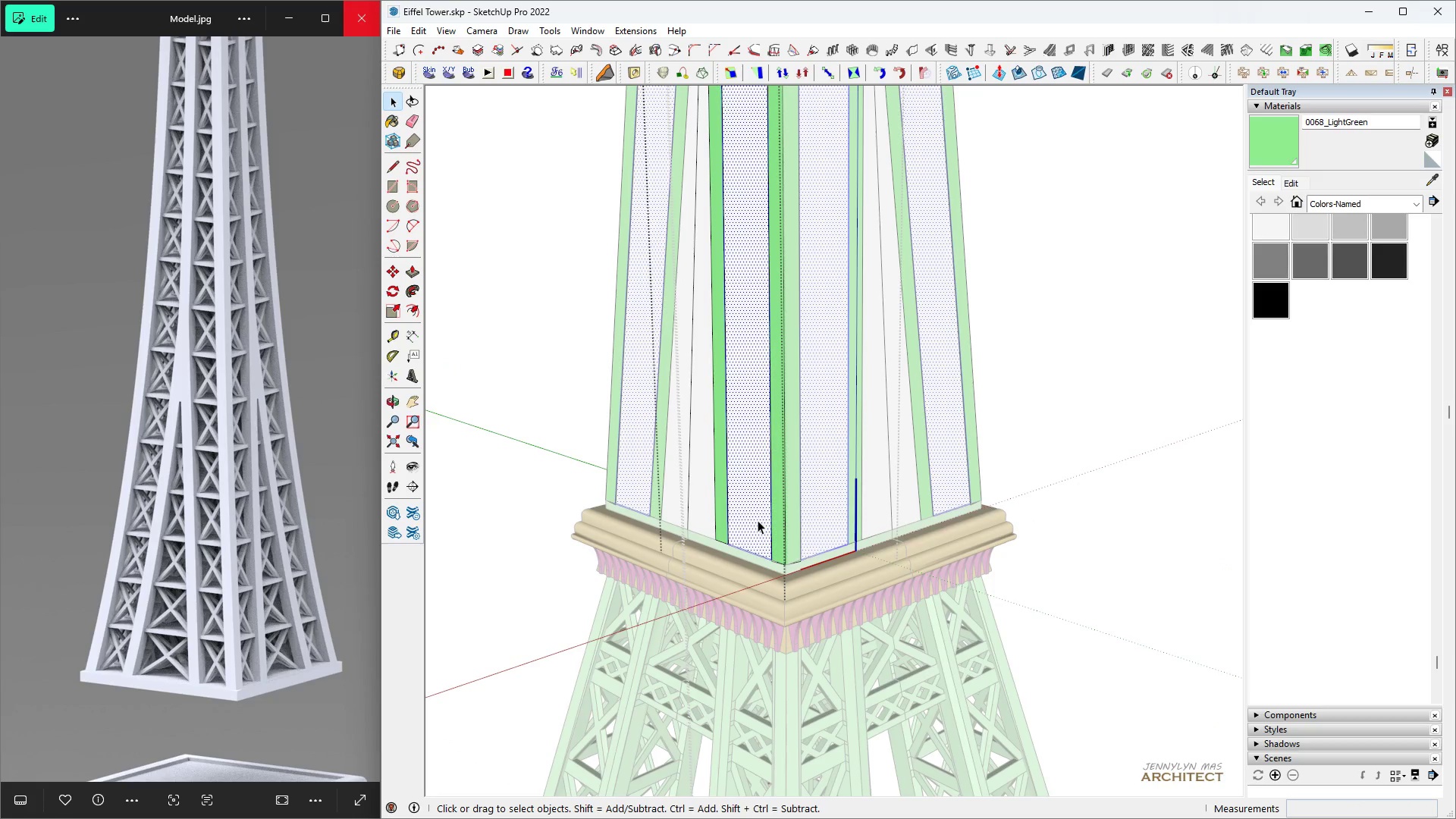 
triple_click([758, 520])
 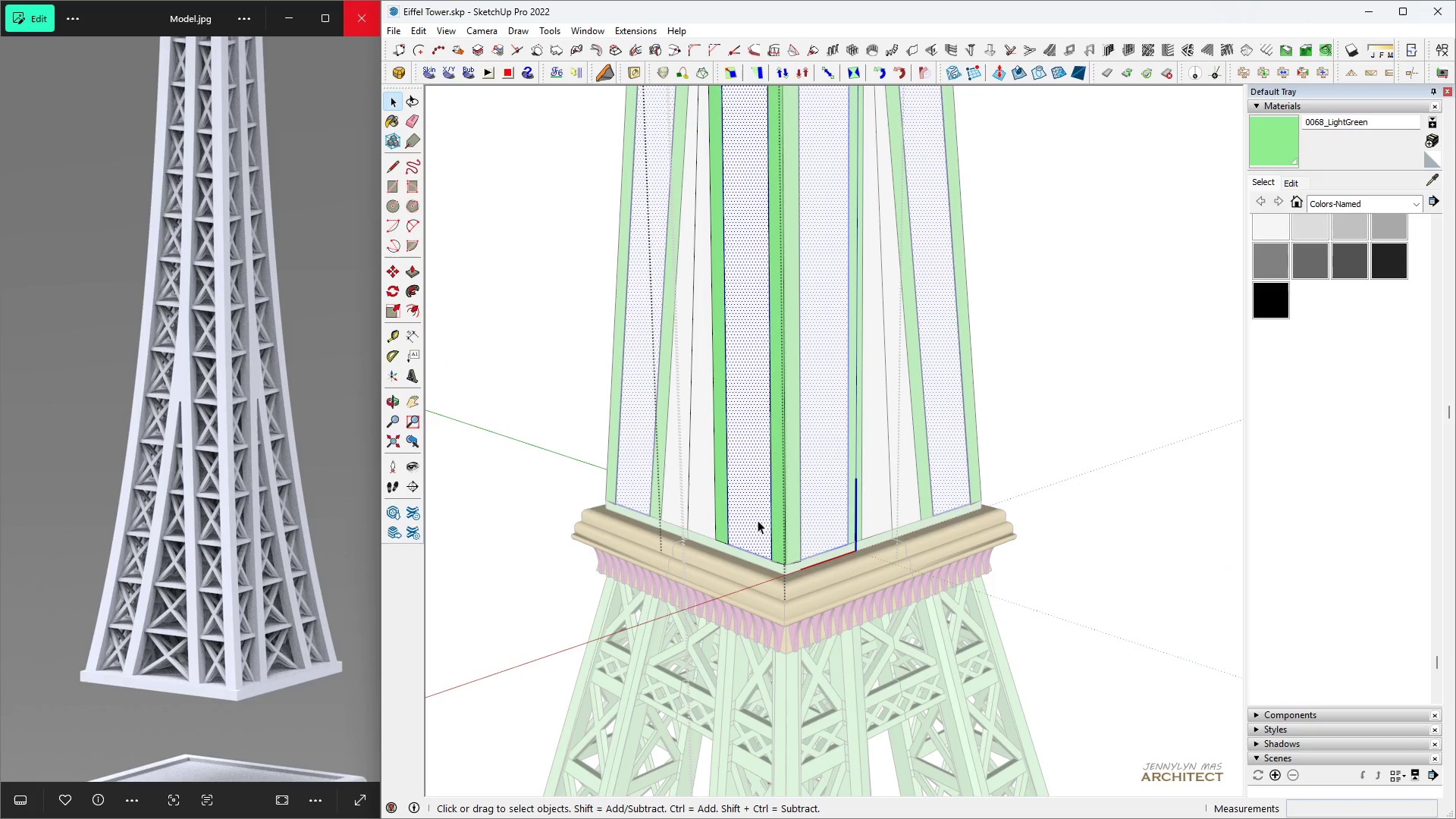 
triple_click([758, 520])
 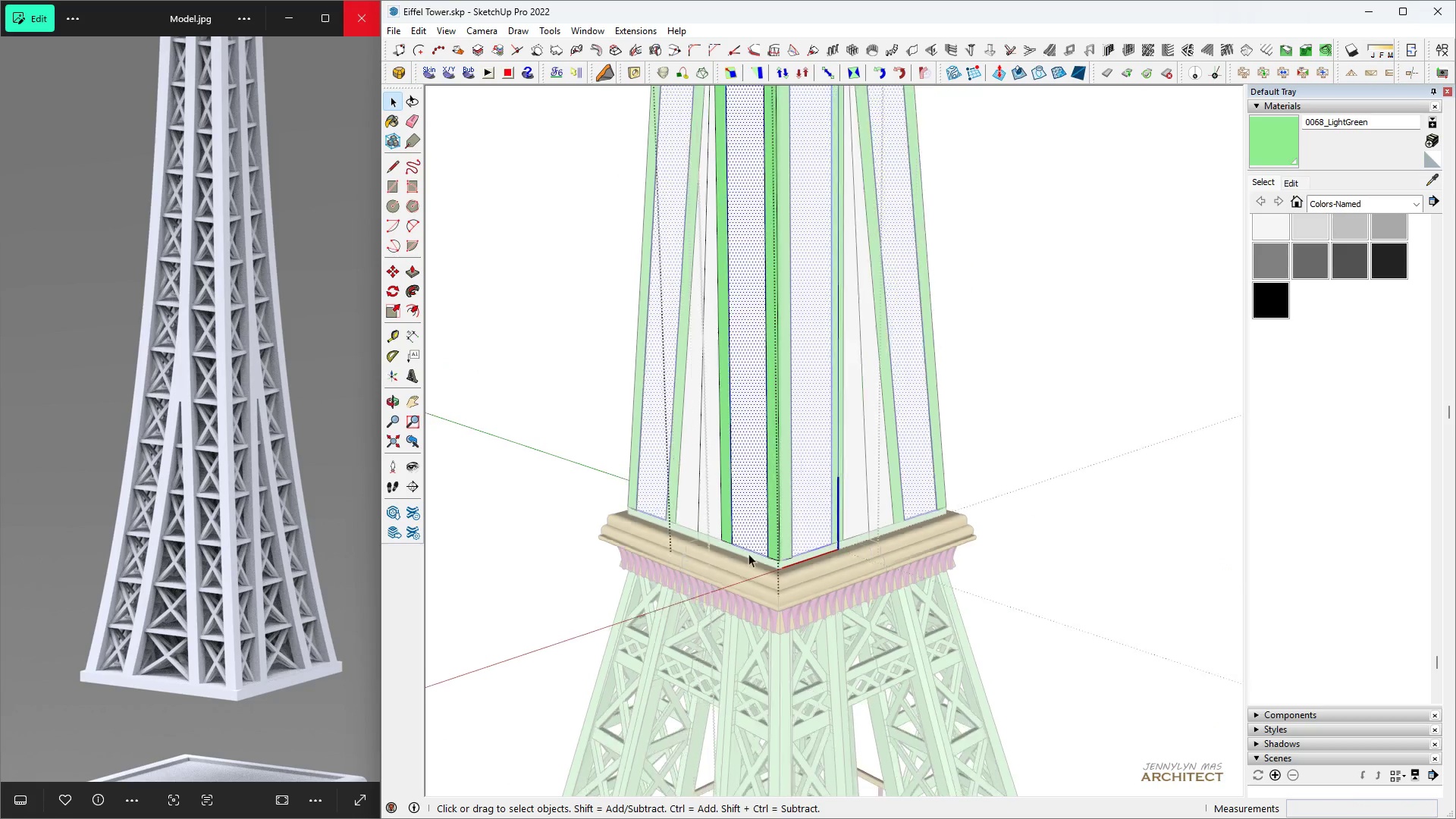 
scroll: coordinate [741, 530], scroll_direction: down, amount: 7.0
 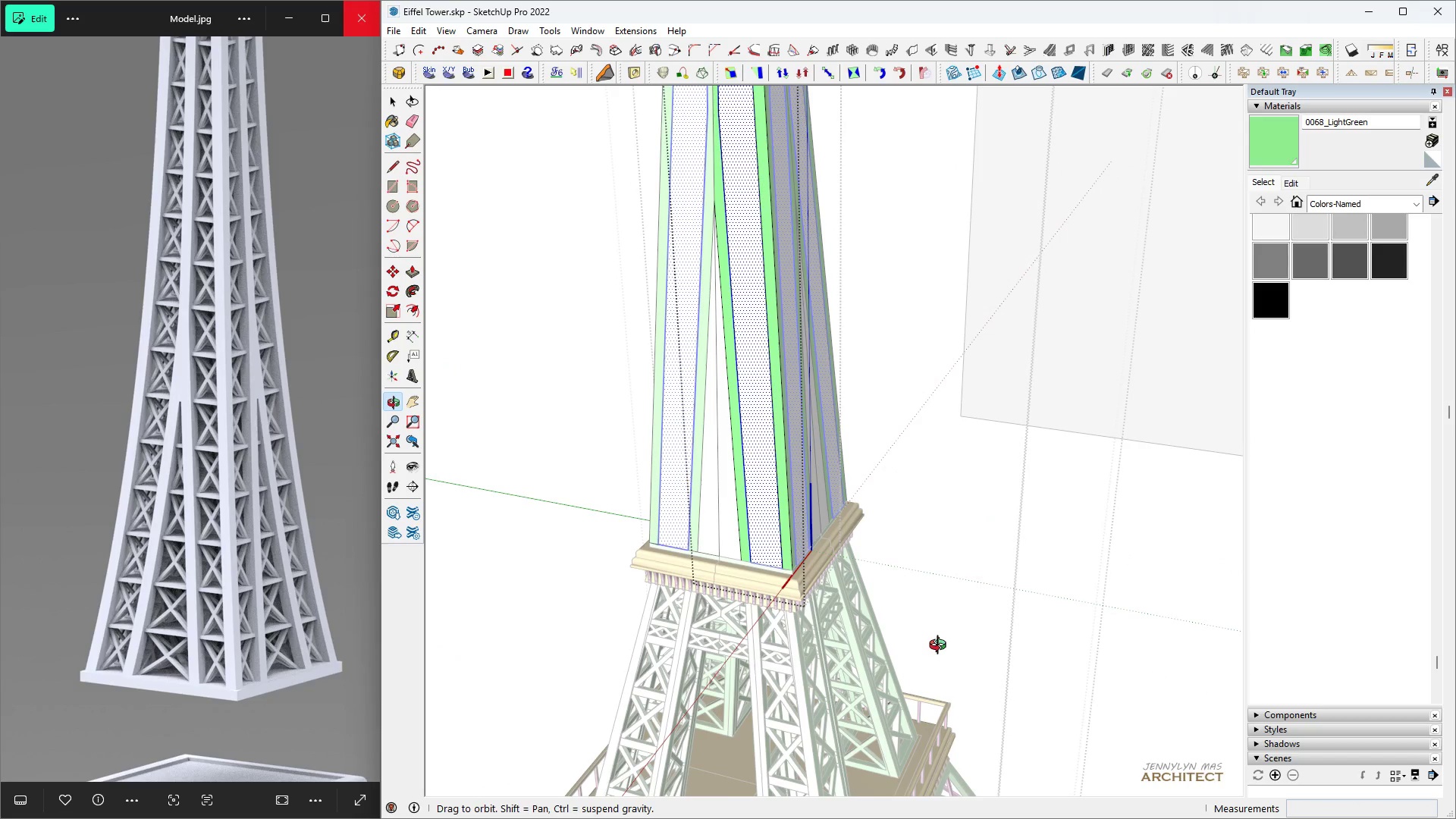 
wait(6.16)
 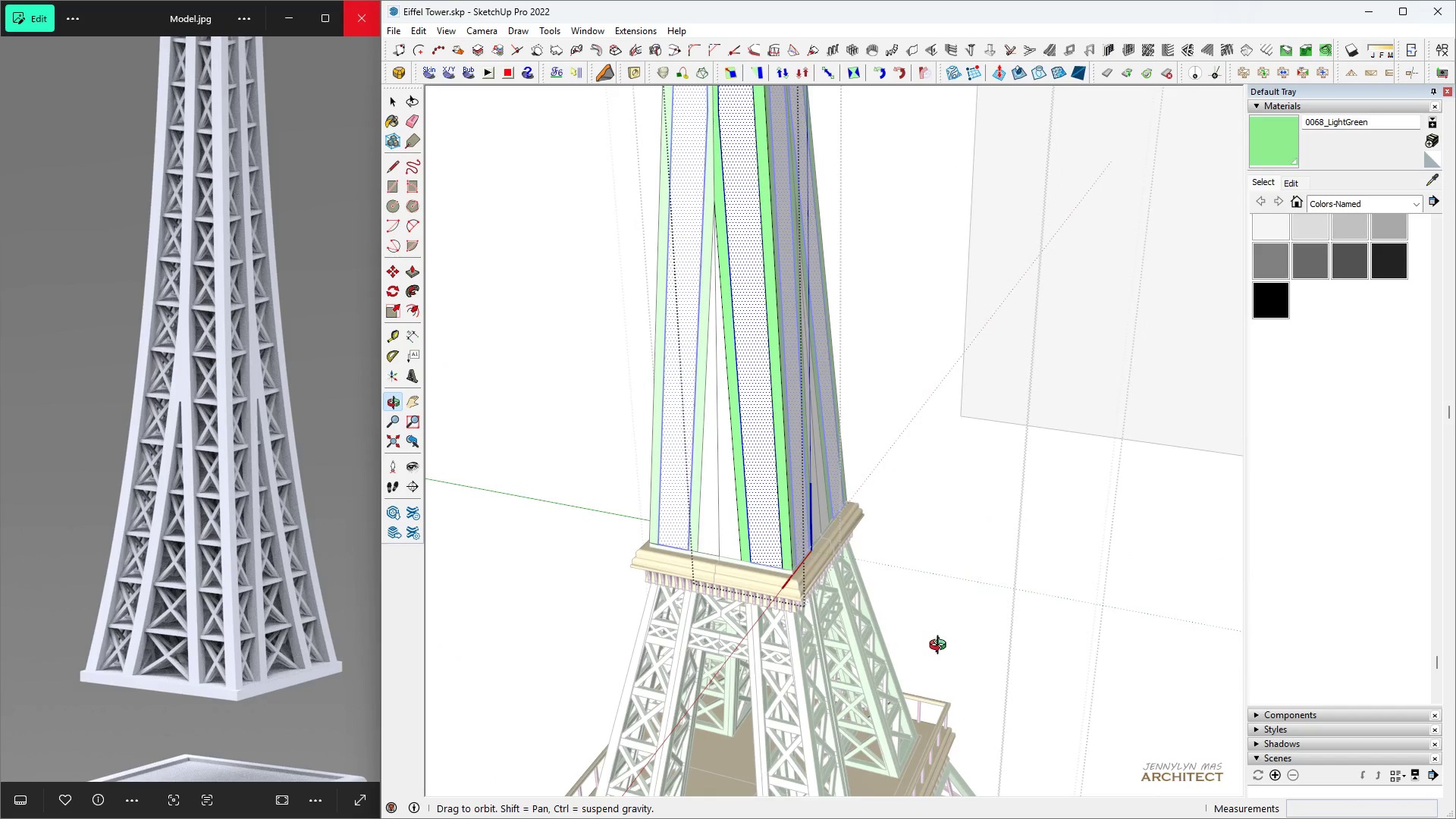 
scroll: coordinate [589, 704], scroll_direction: down, amount: 7.0
 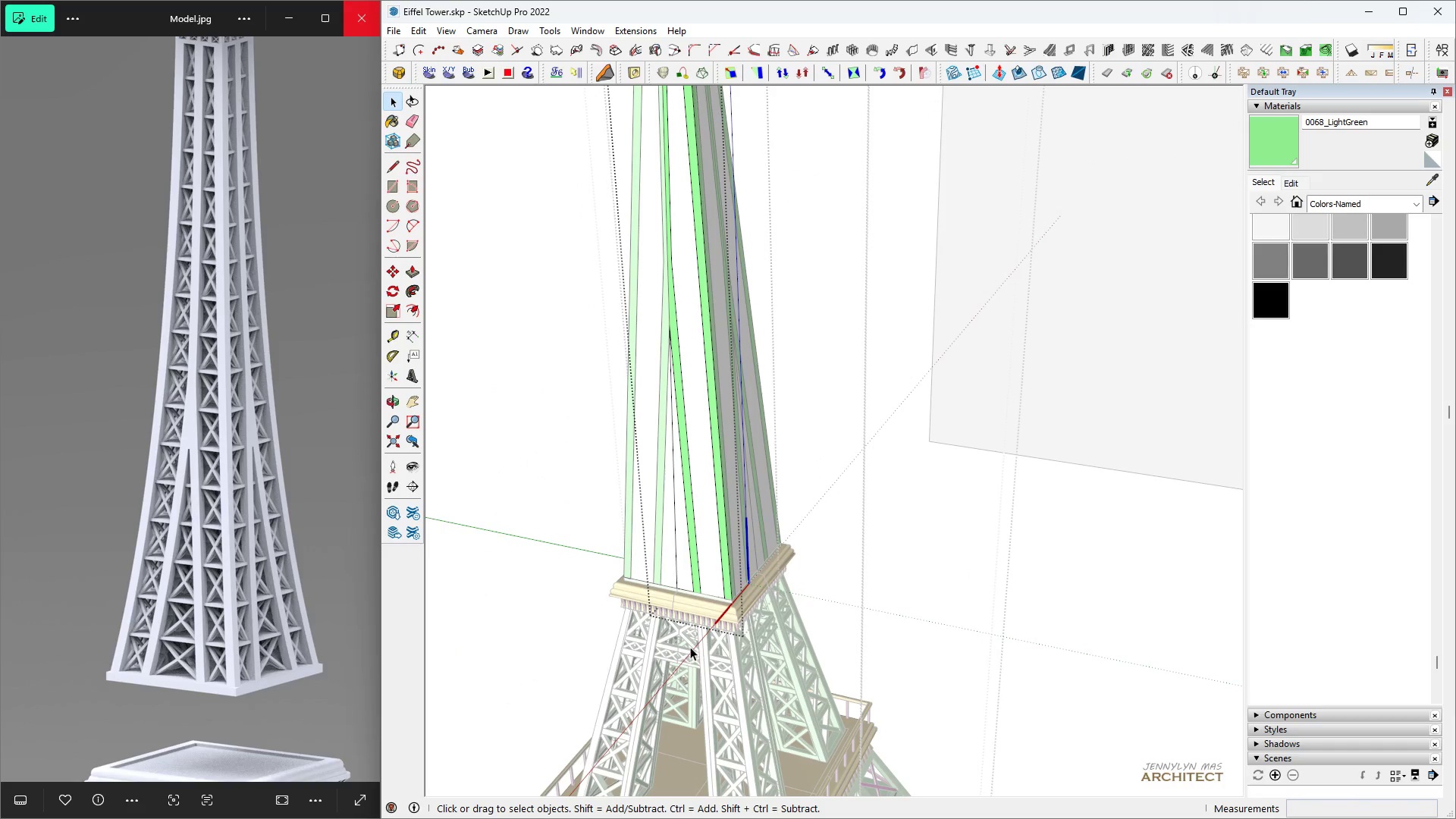 
double_click([715, 573])
 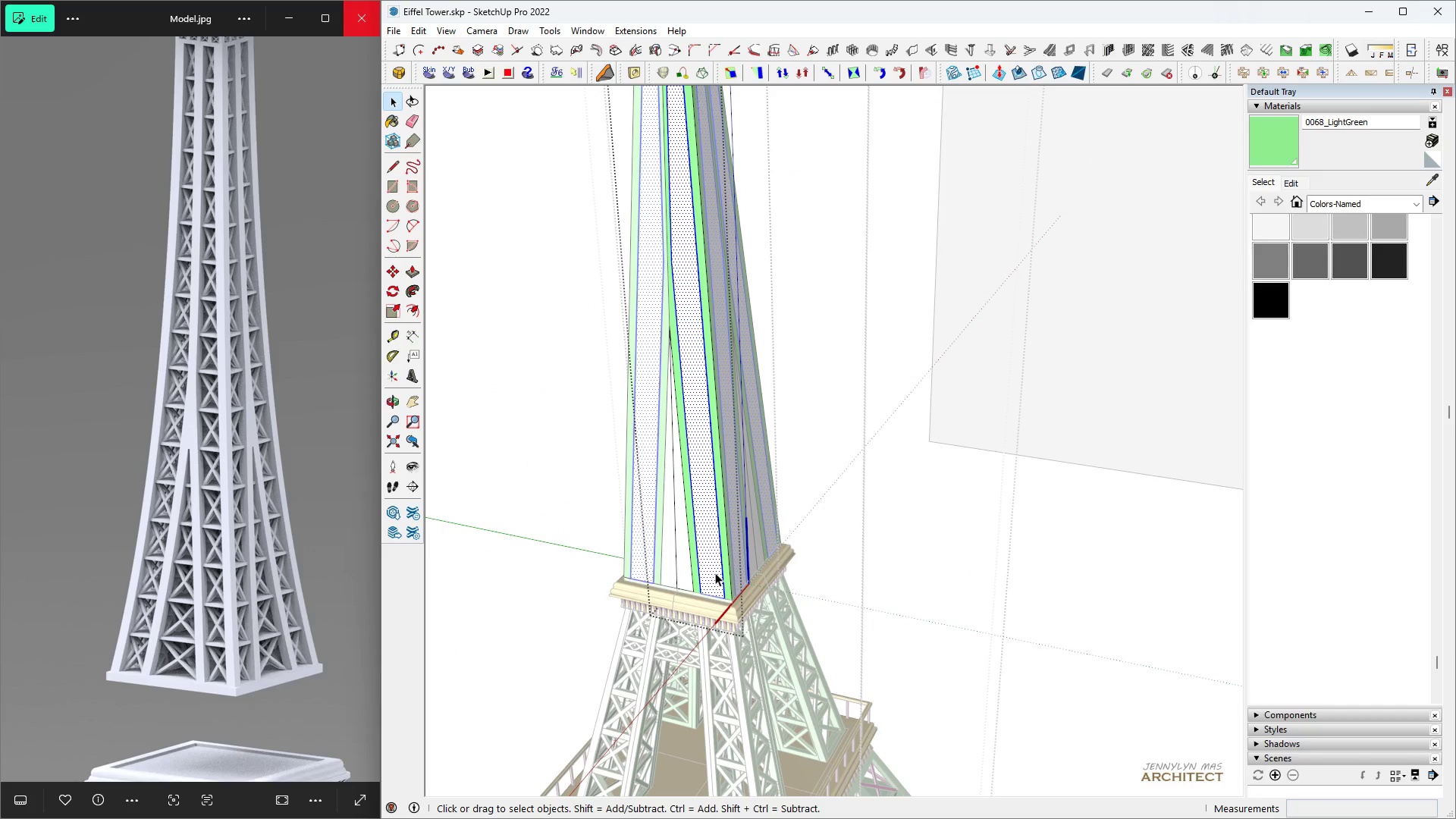 
triple_click([715, 573])
 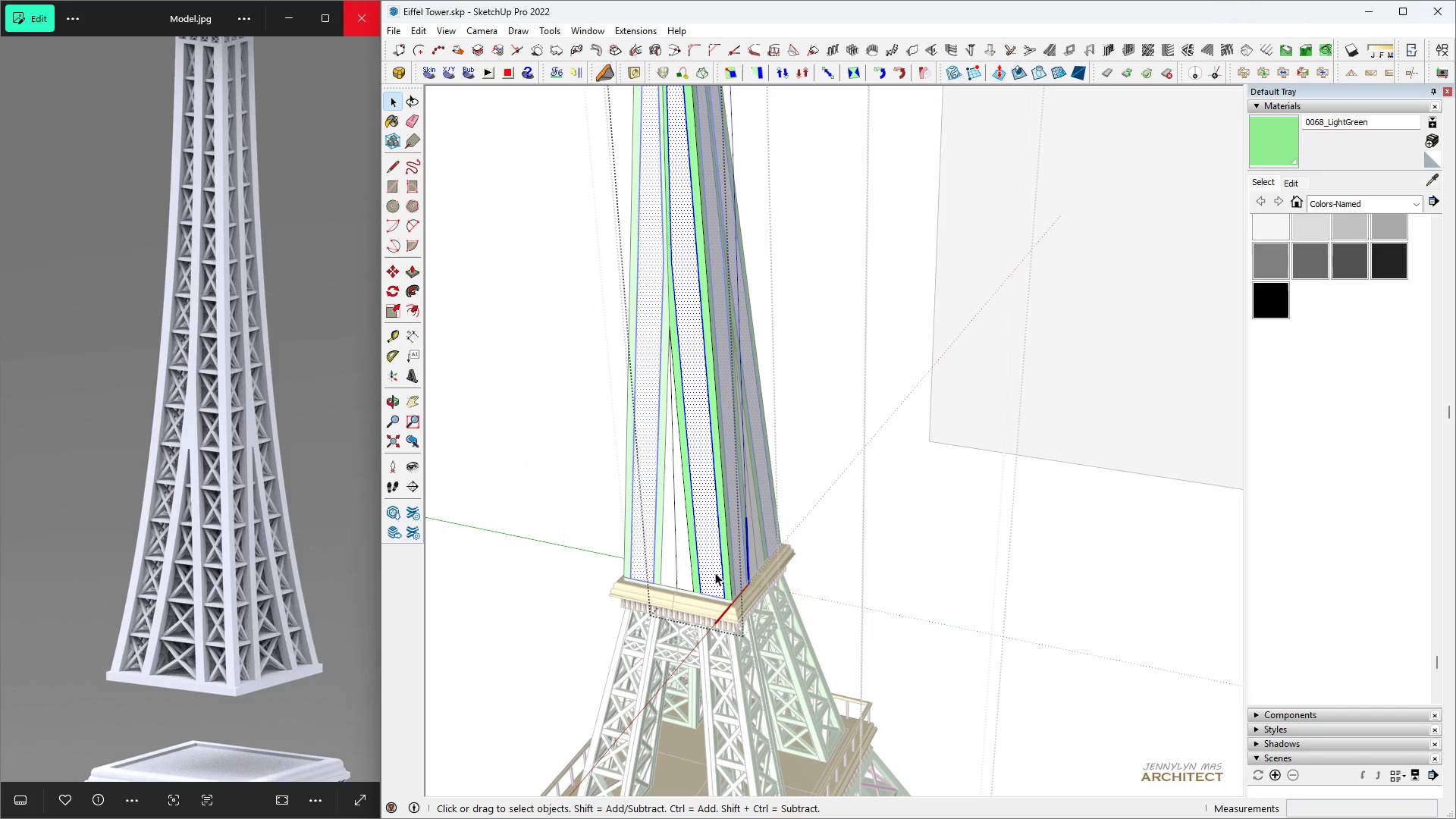 
triple_click([715, 573])
 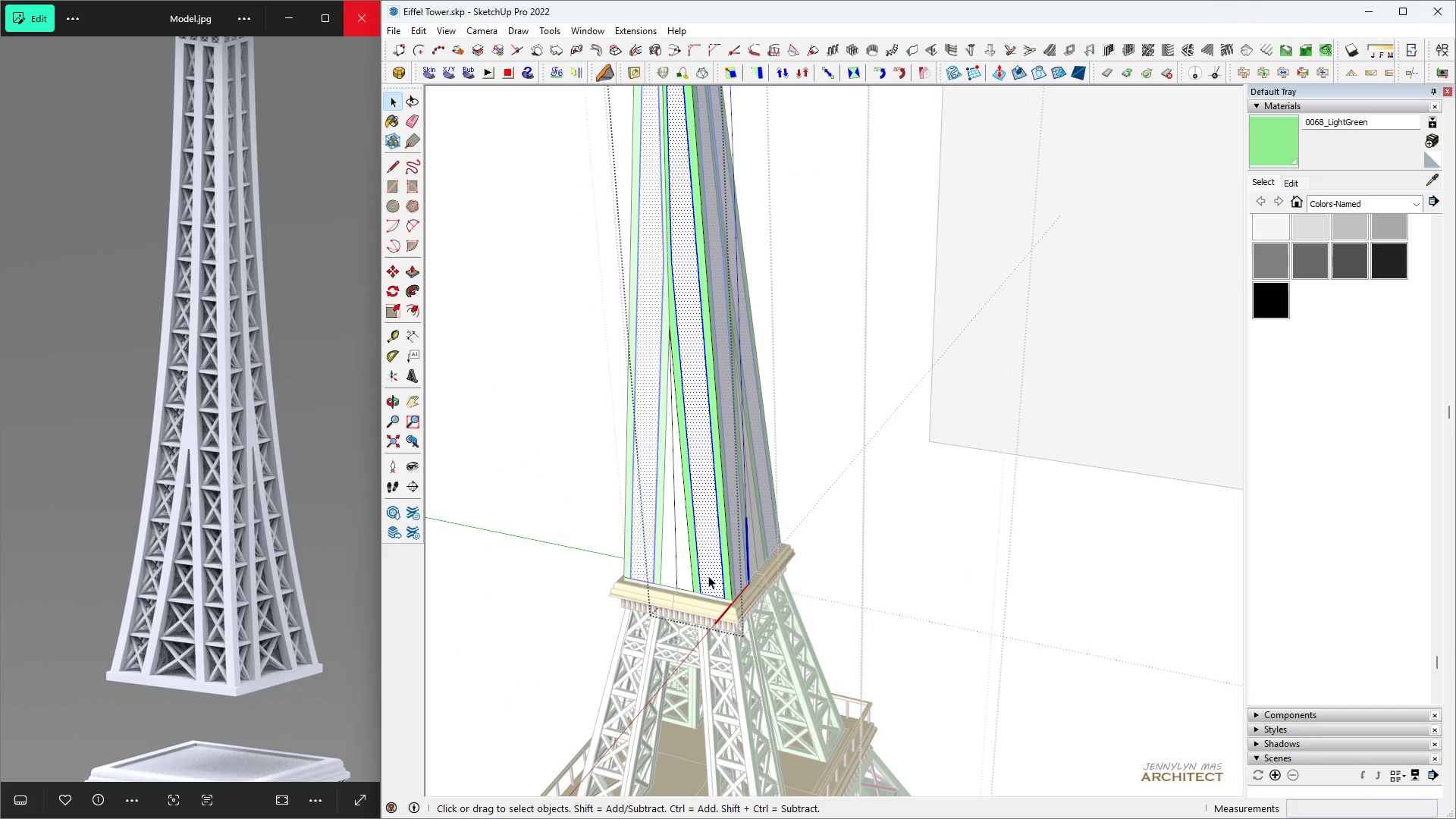 
scroll: coordinate [286, 607], scroll_direction: down, amount: 6.0
 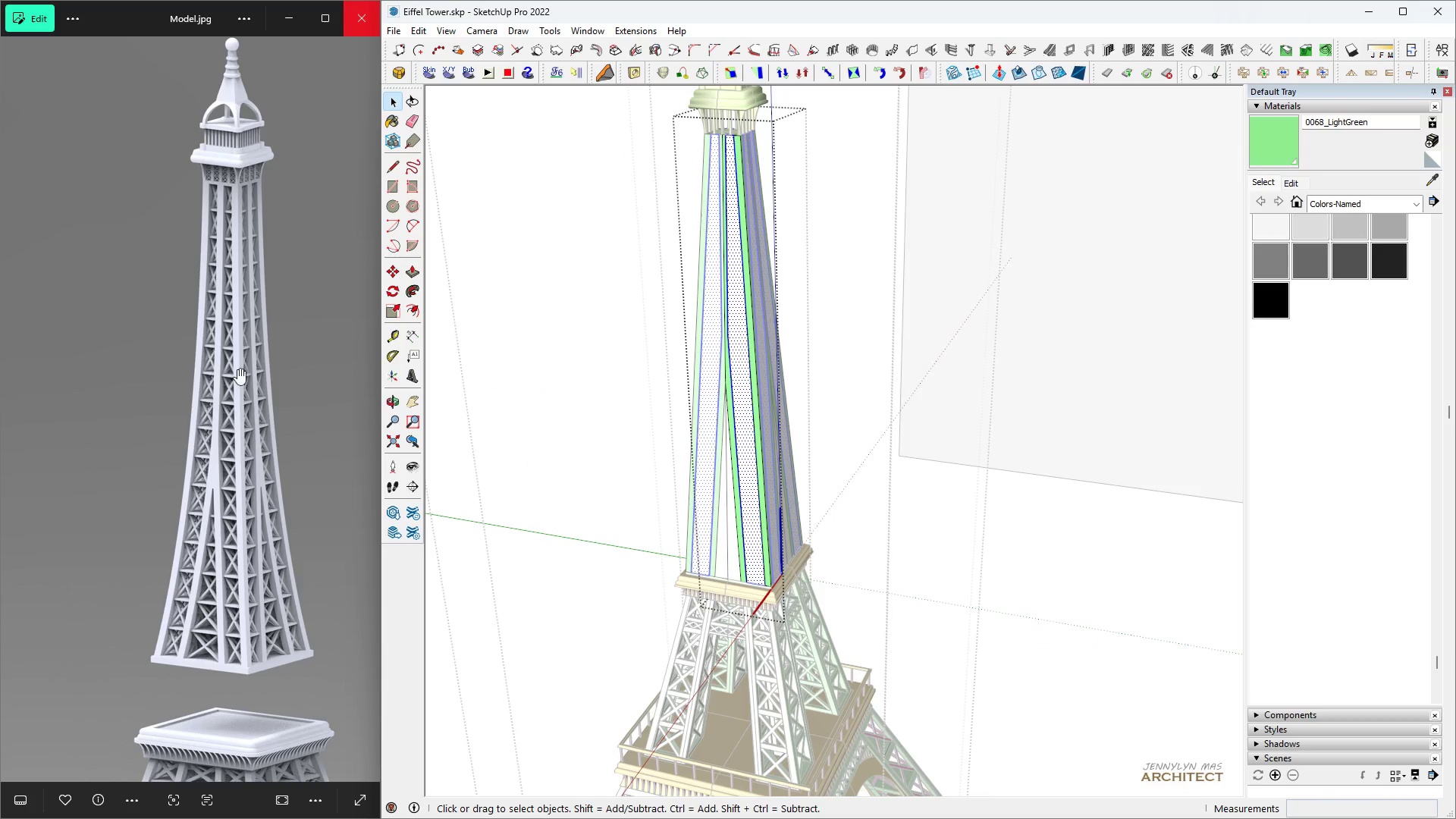 
scroll: coordinate [228, 251], scroll_direction: up, amount: 2.0
 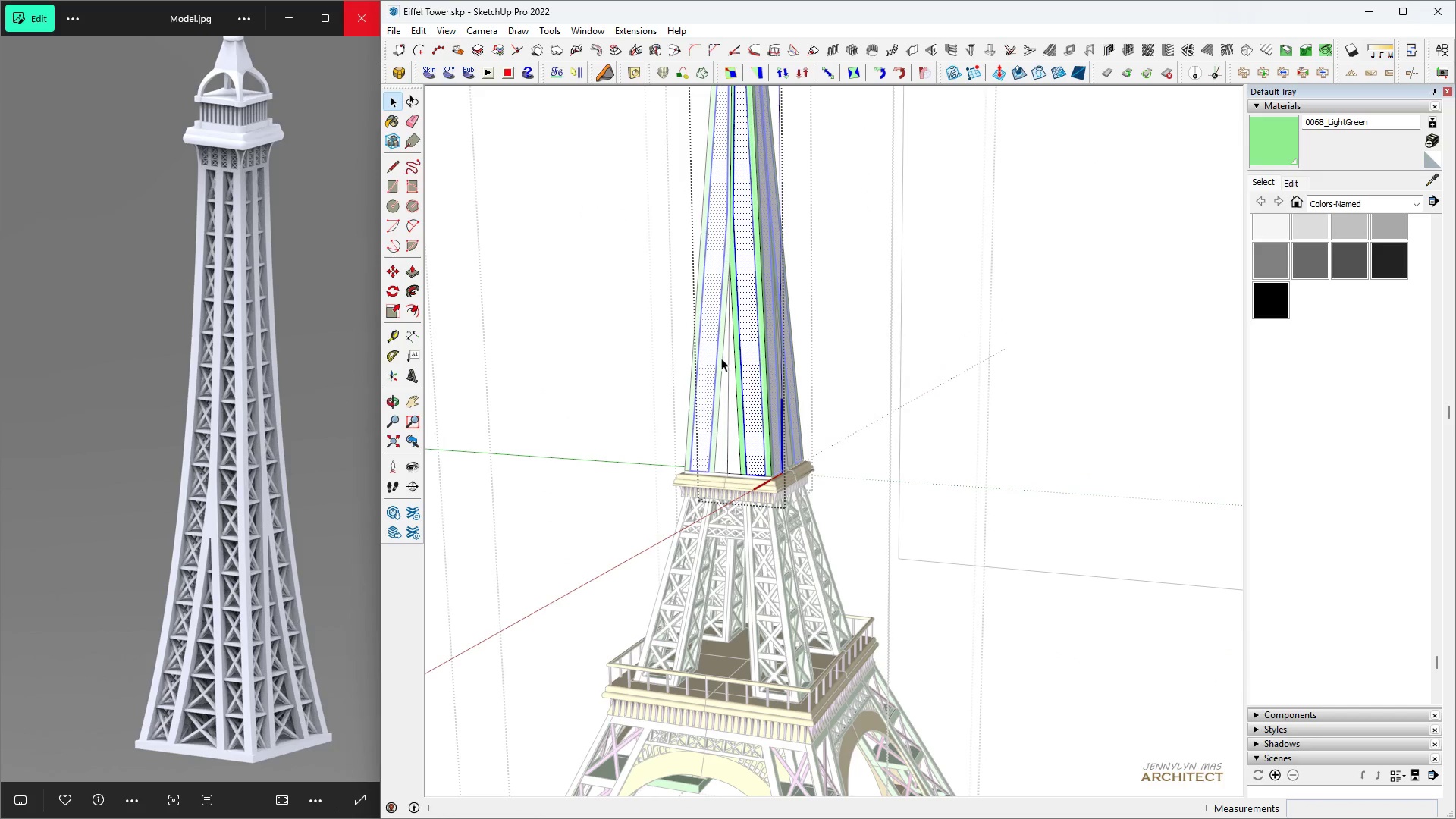 
key(Space)
 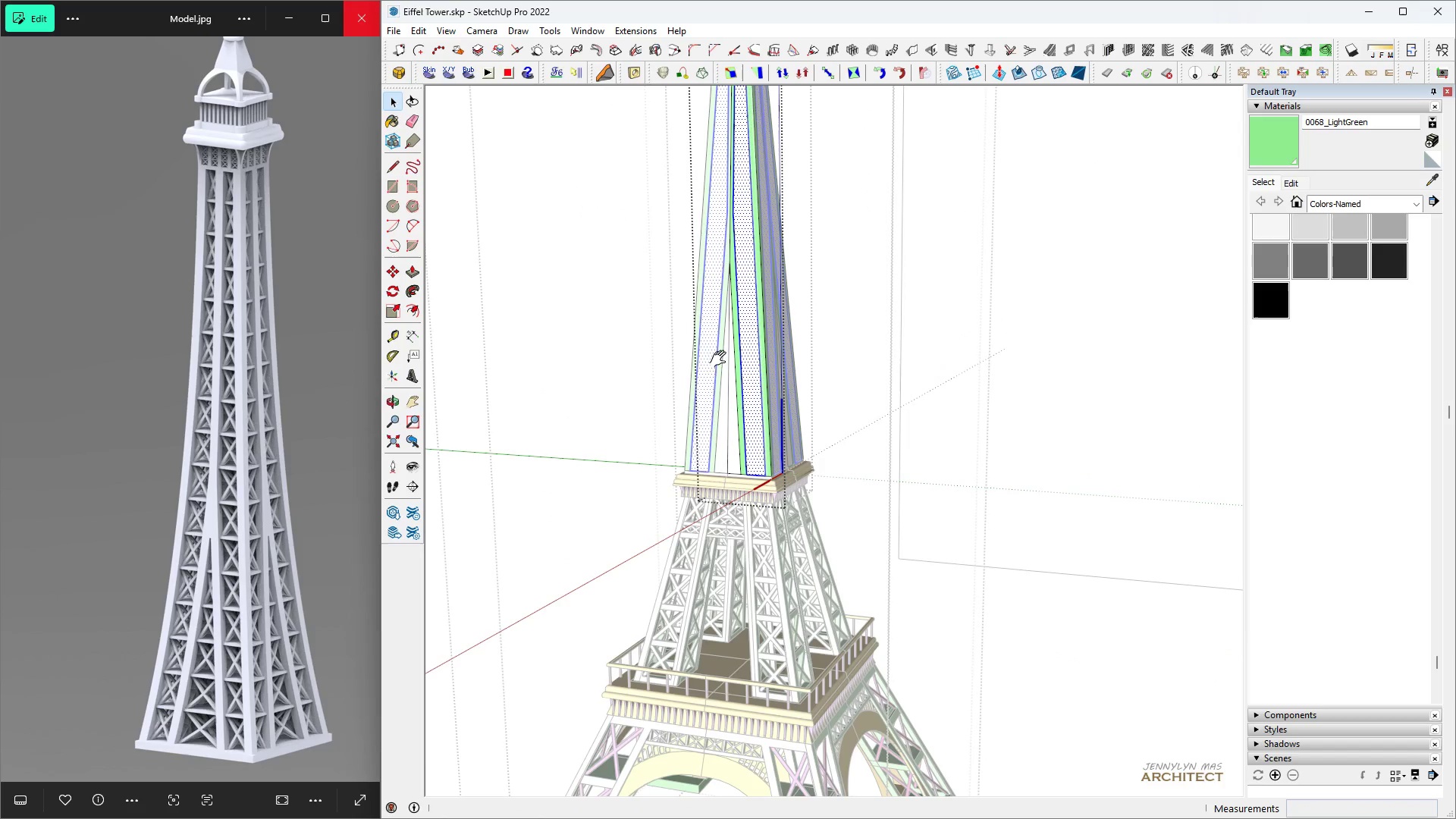 
key(H)
 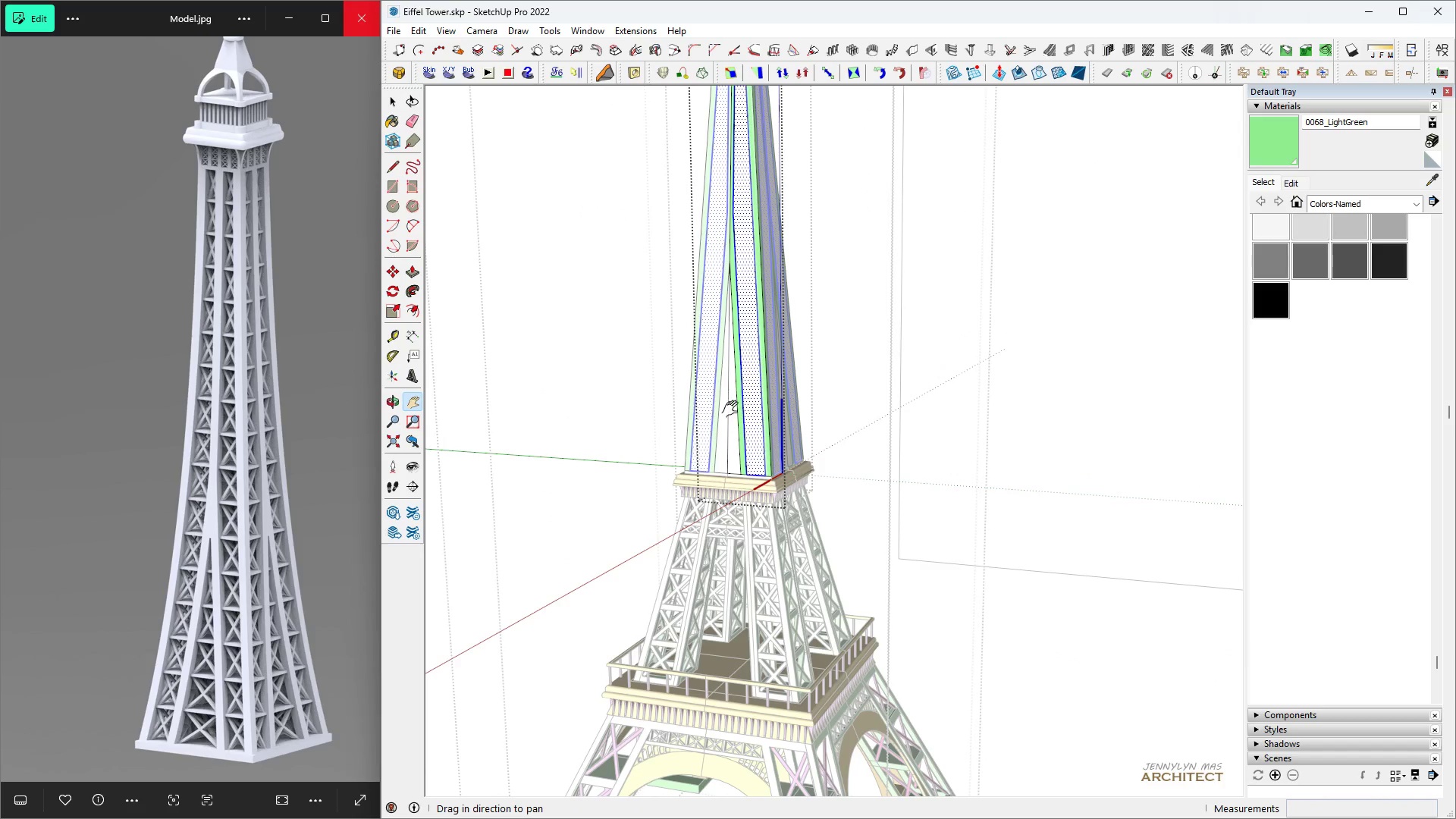 
scroll: coordinate [733, 633], scroll_direction: up, amount: 10.0
 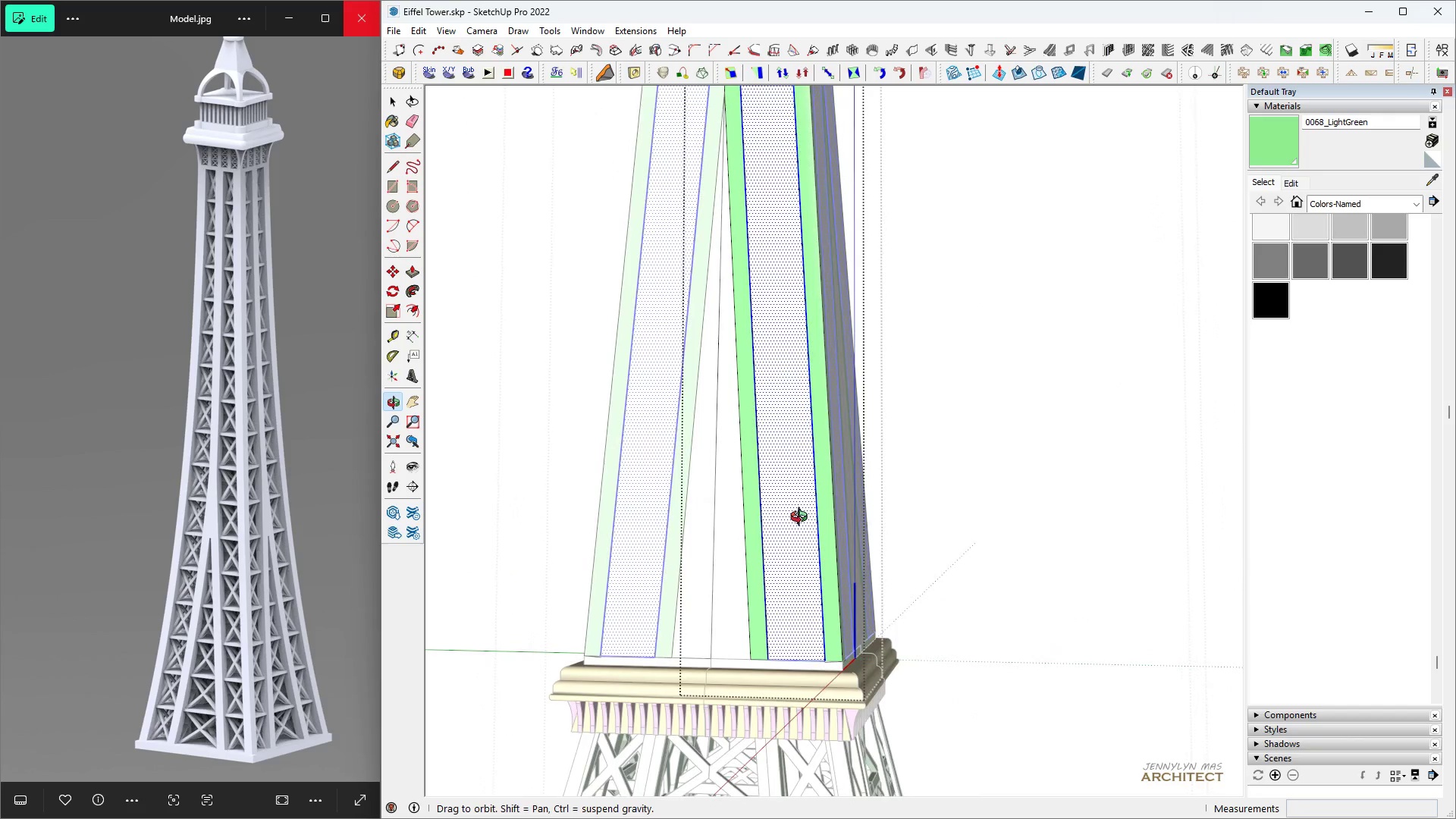 
scroll: coordinate [754, 358], scroll_direction: down, amount: 42.0
 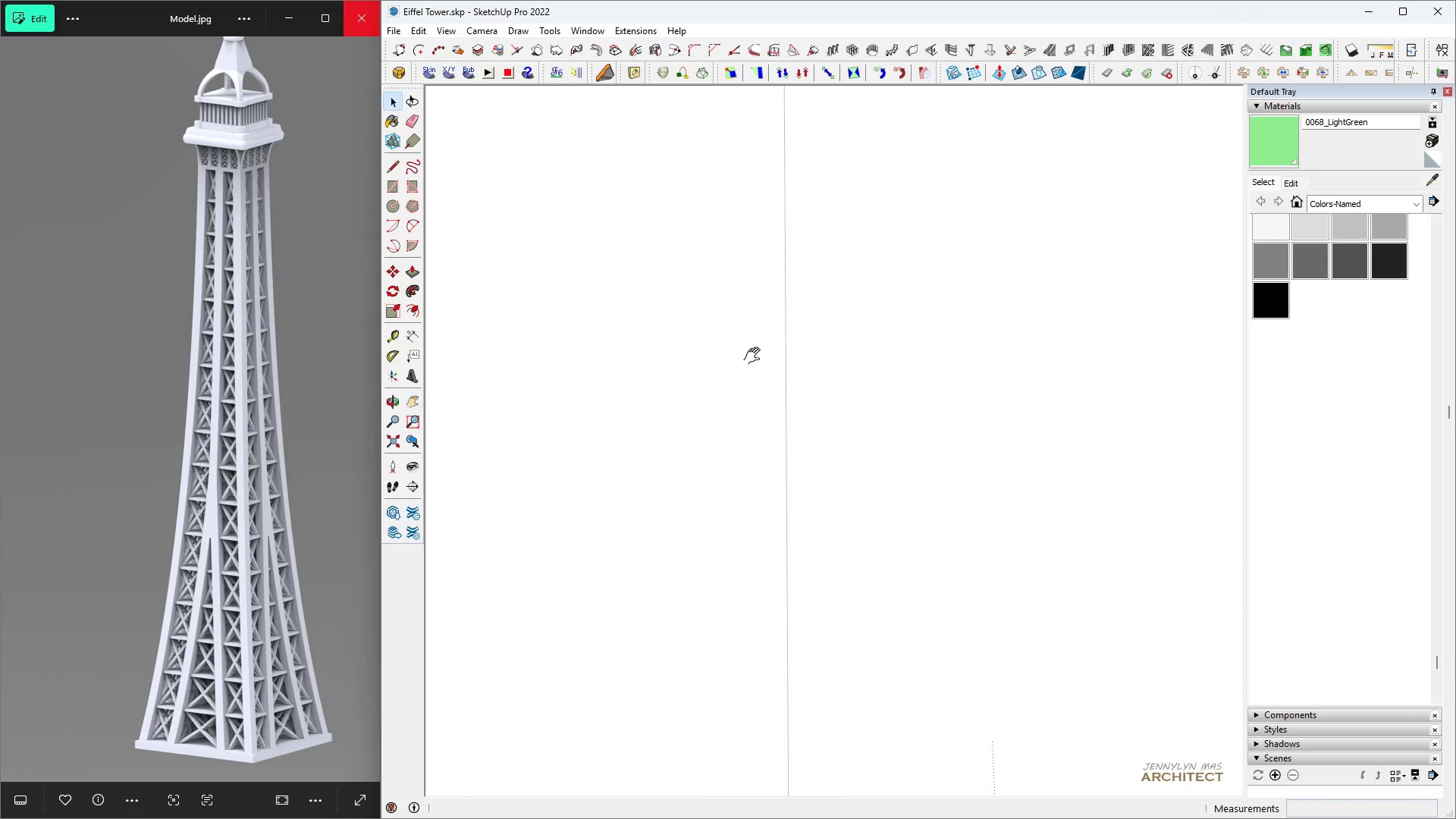 
key(Space)
 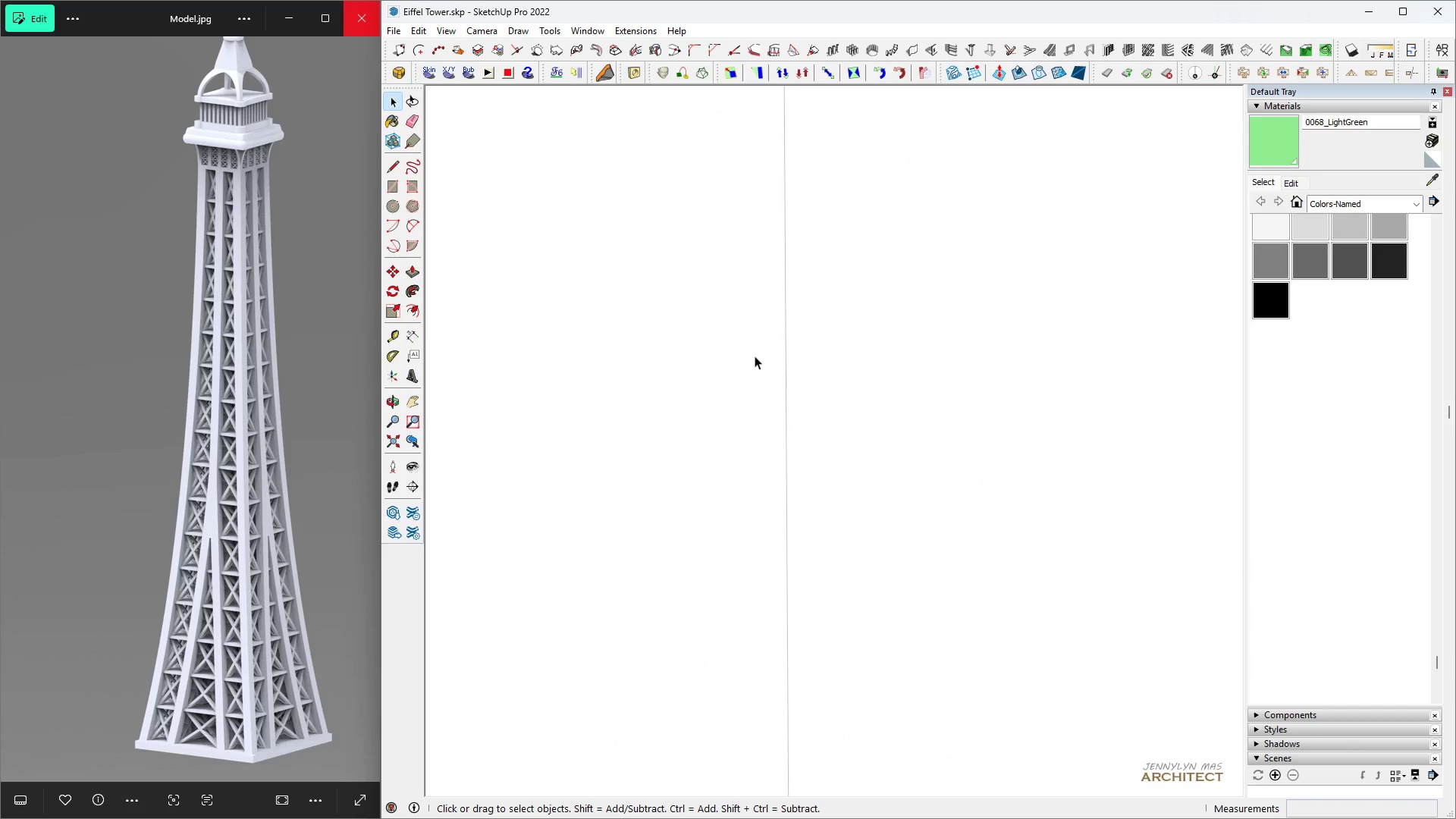 
double_click([755, 356])
 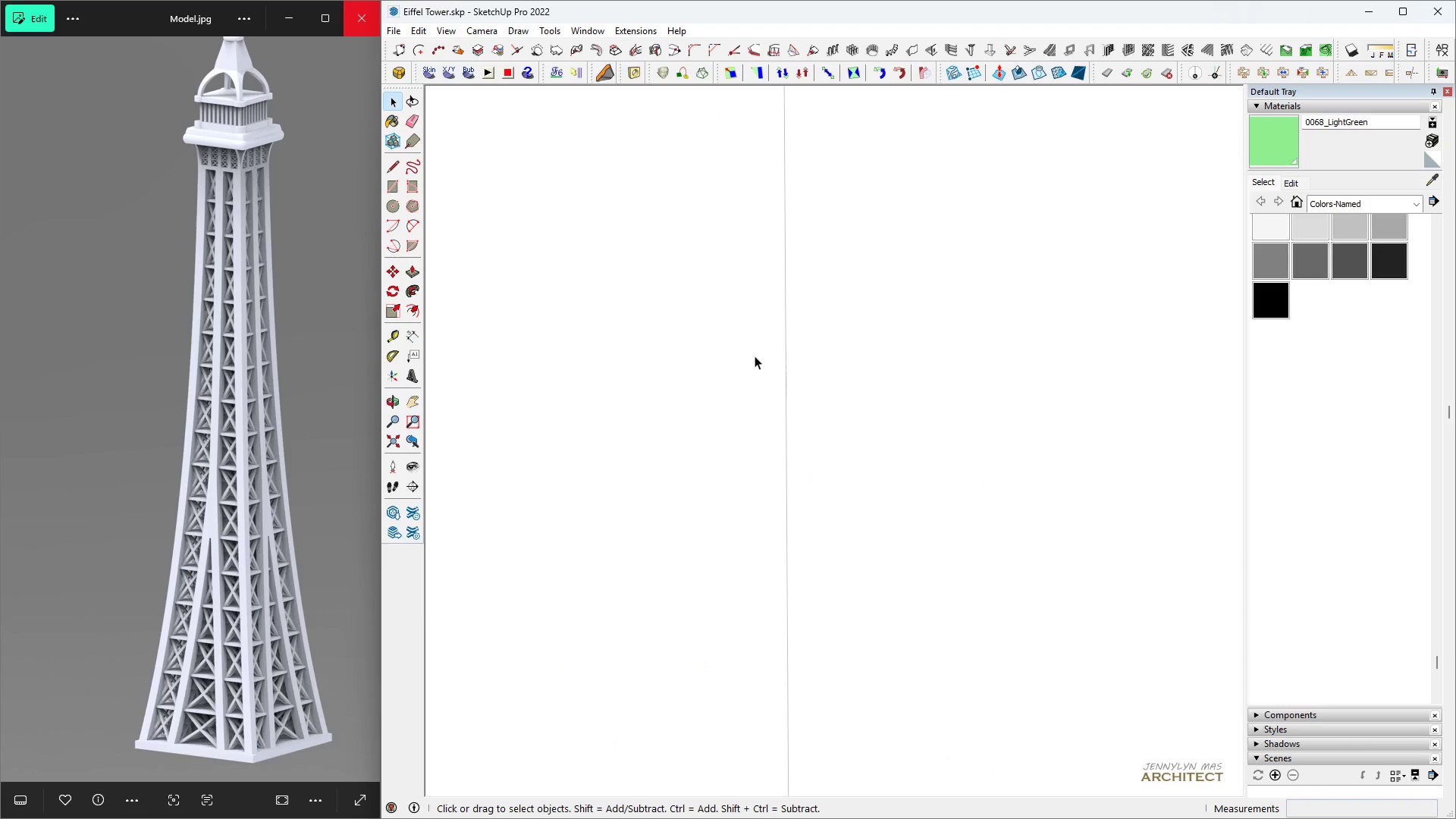 
triple_click([755, 356])
 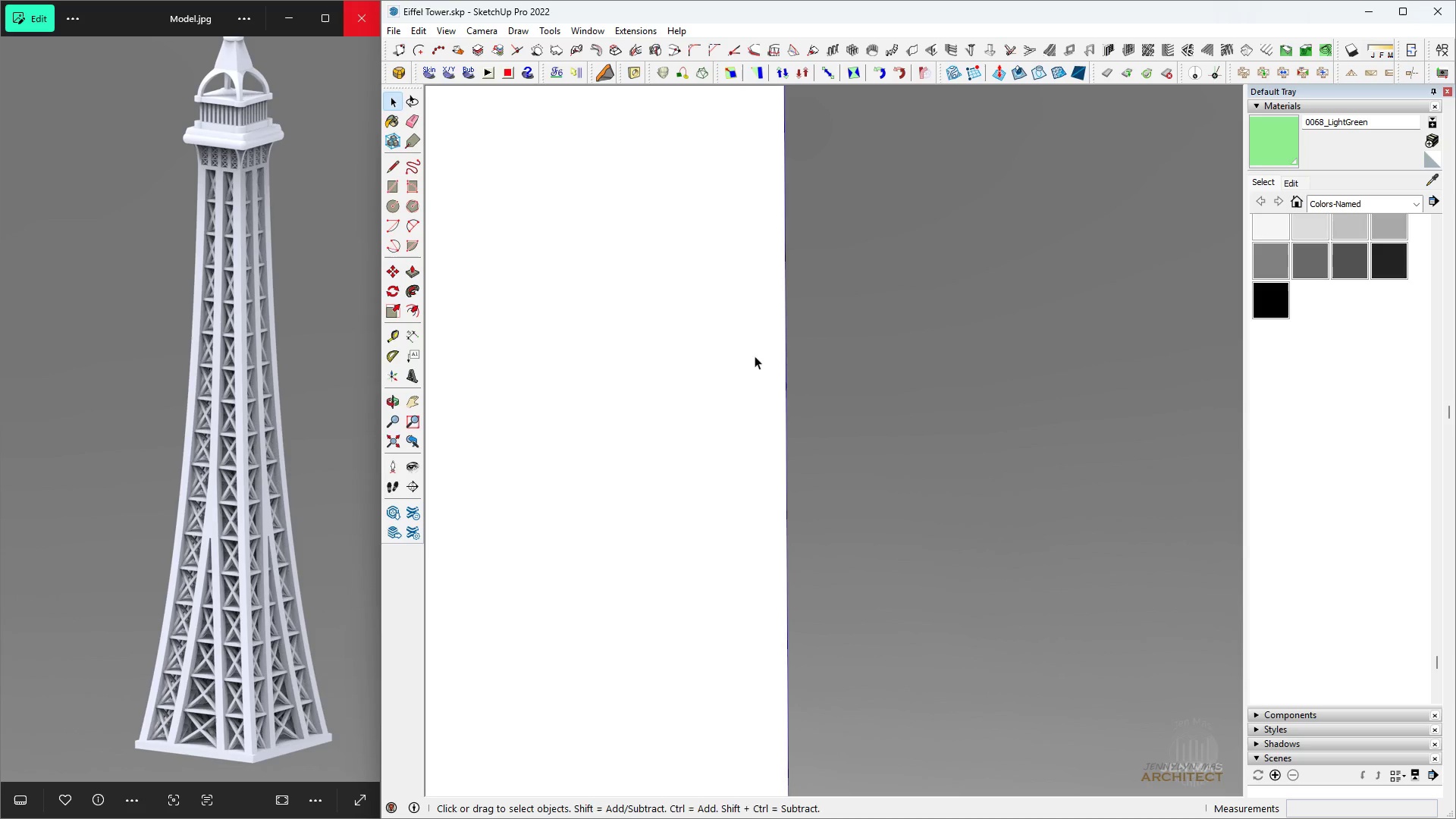 
triple_click([755, 356])
 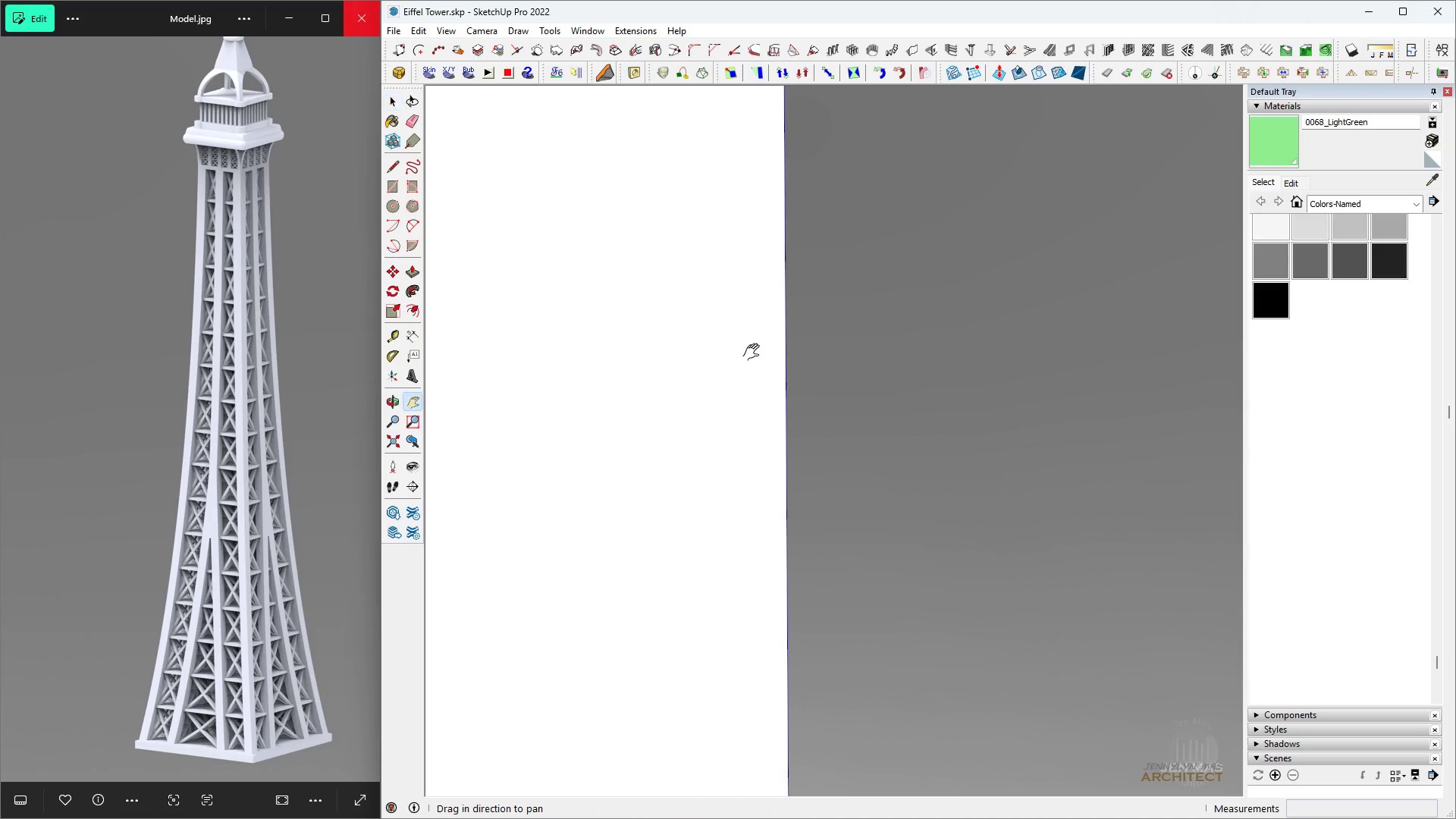 
type(h hhhhh)
 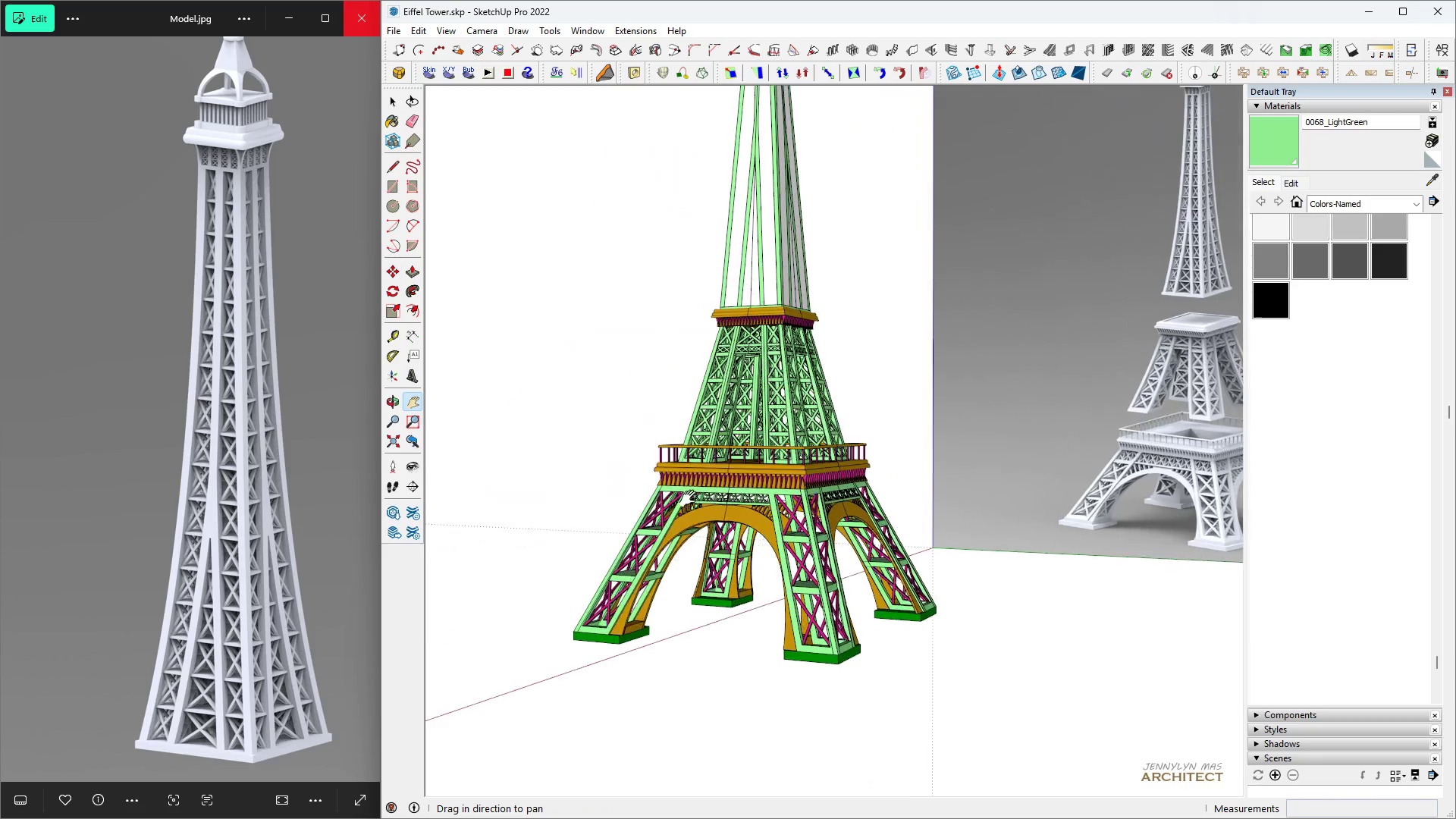 
scroll: coordinate [685, 435], scroll_direction: down, amount: 19.0
 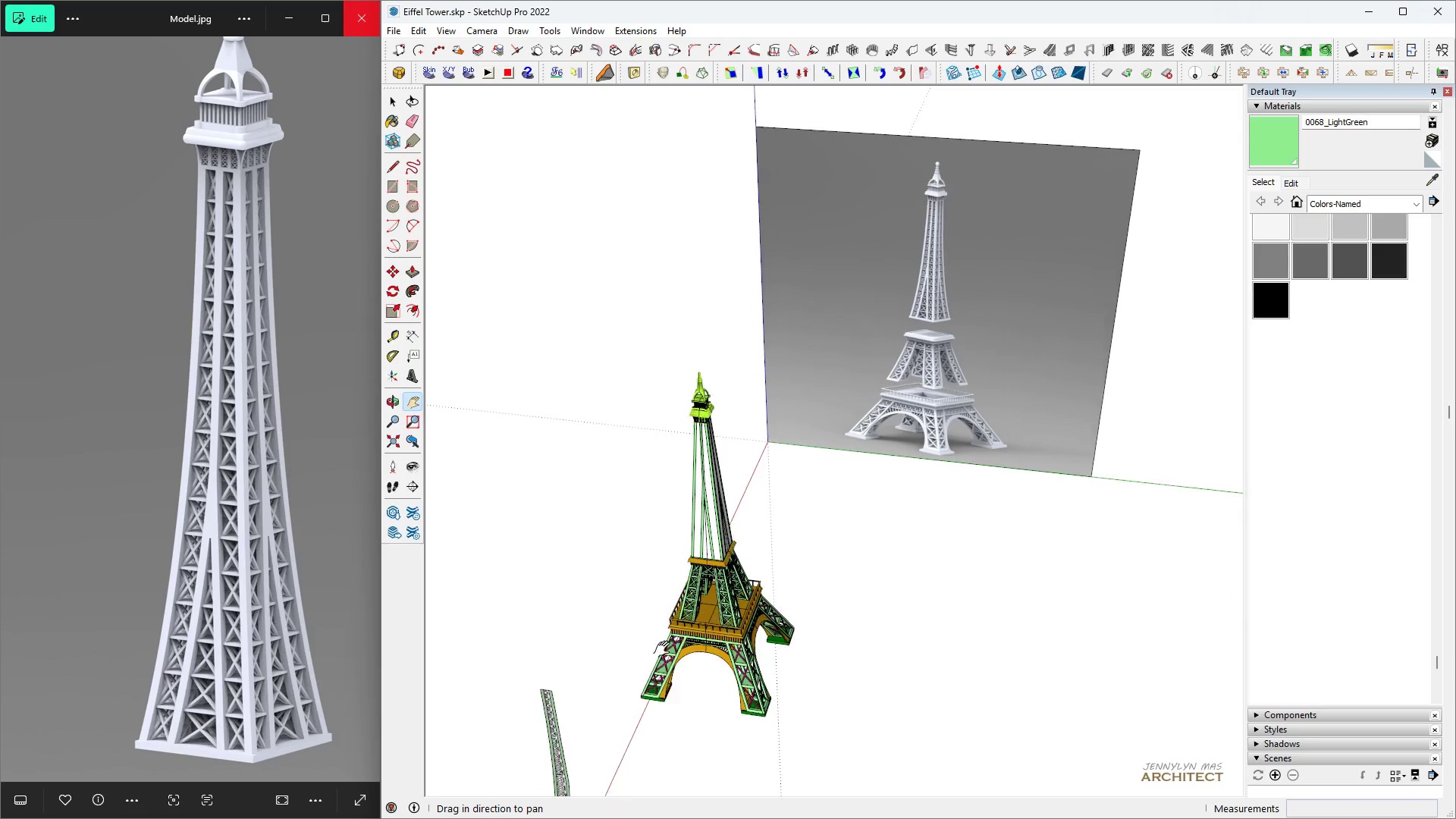 
scroll: coordinate [621, 687], scroll_direction: up, amount: 8.0
 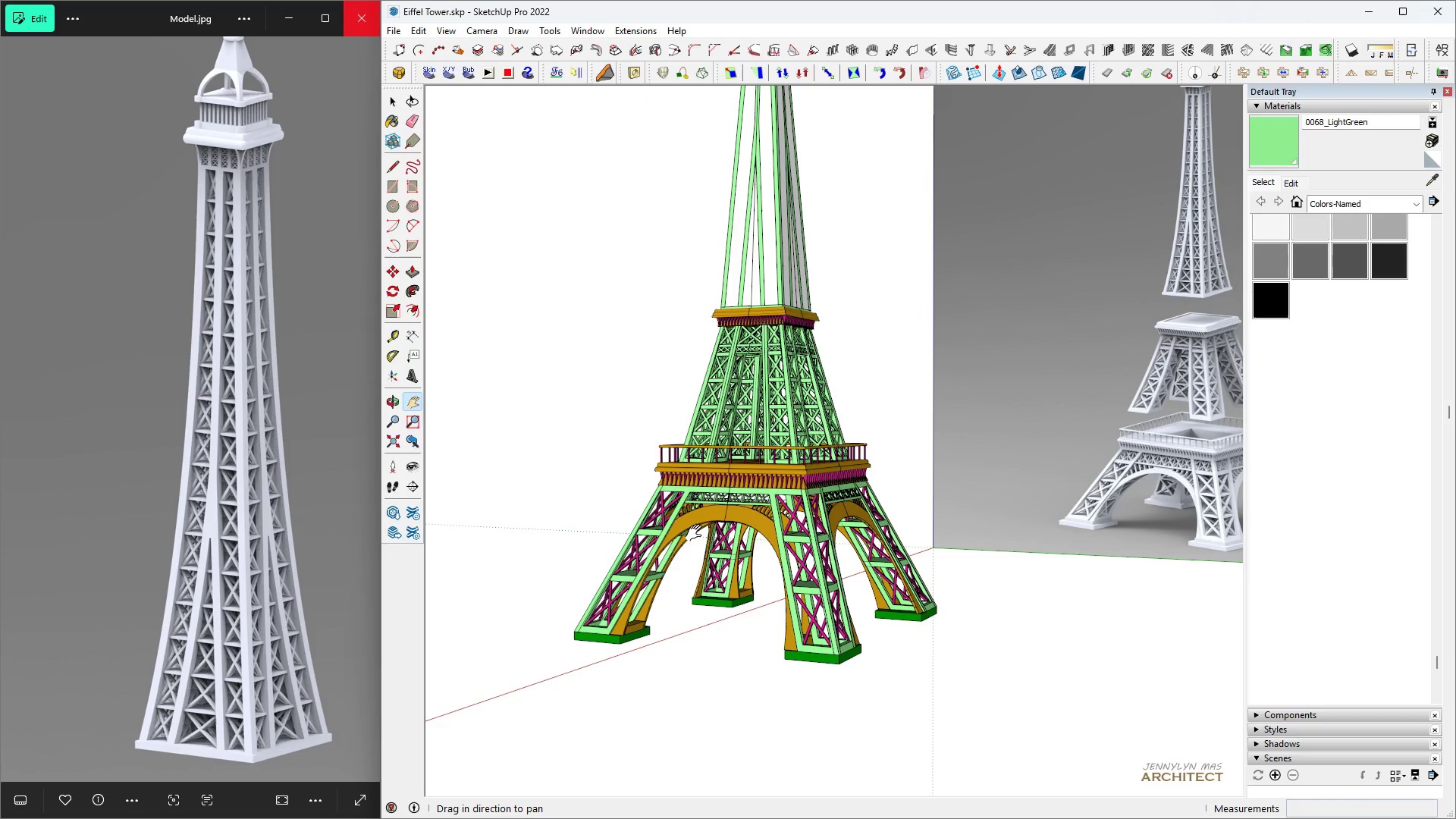 
wait(7.11)
 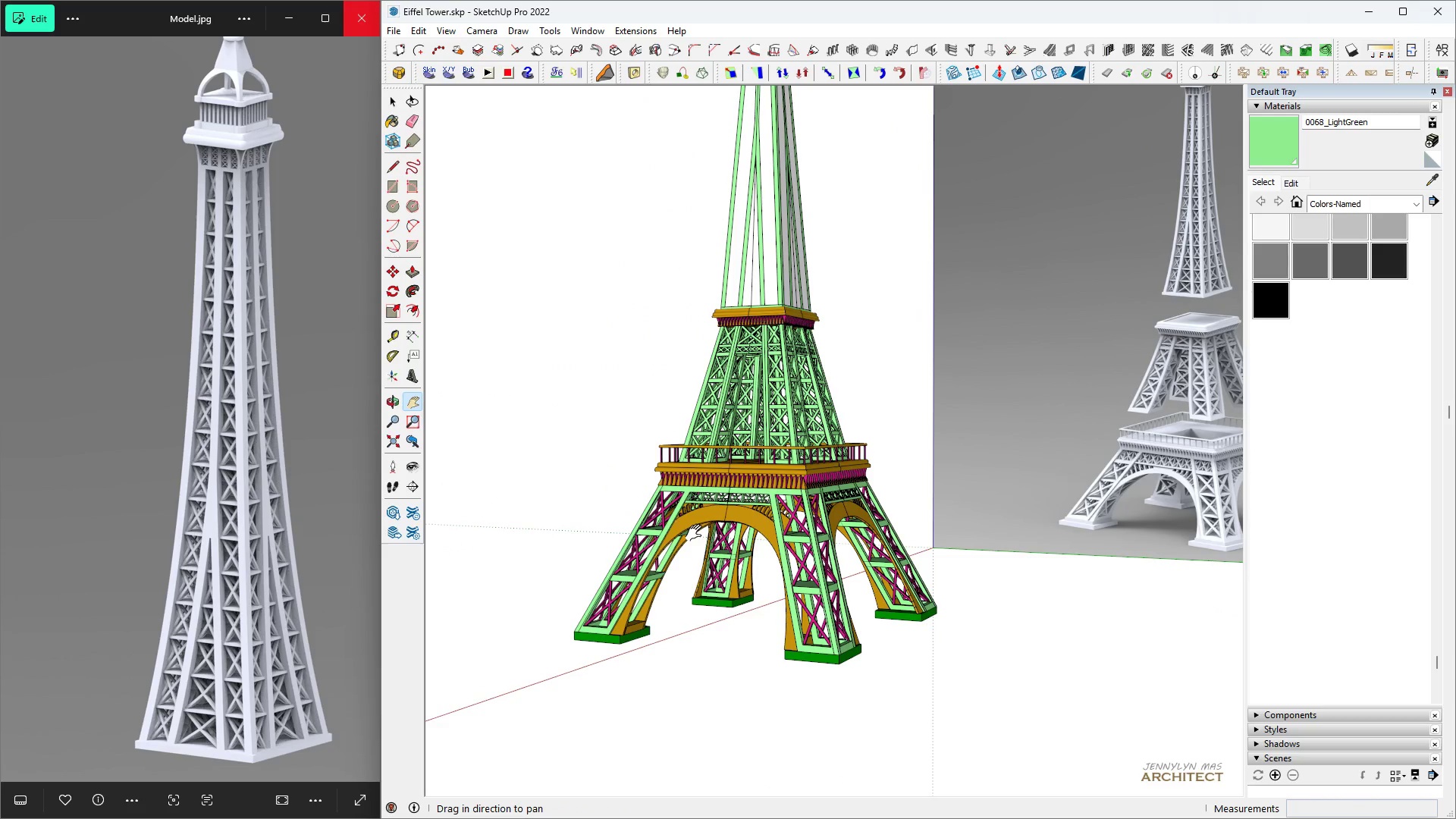 
scroll: coordinate [818, 466], scroll_direction: up, amount: 9.0
 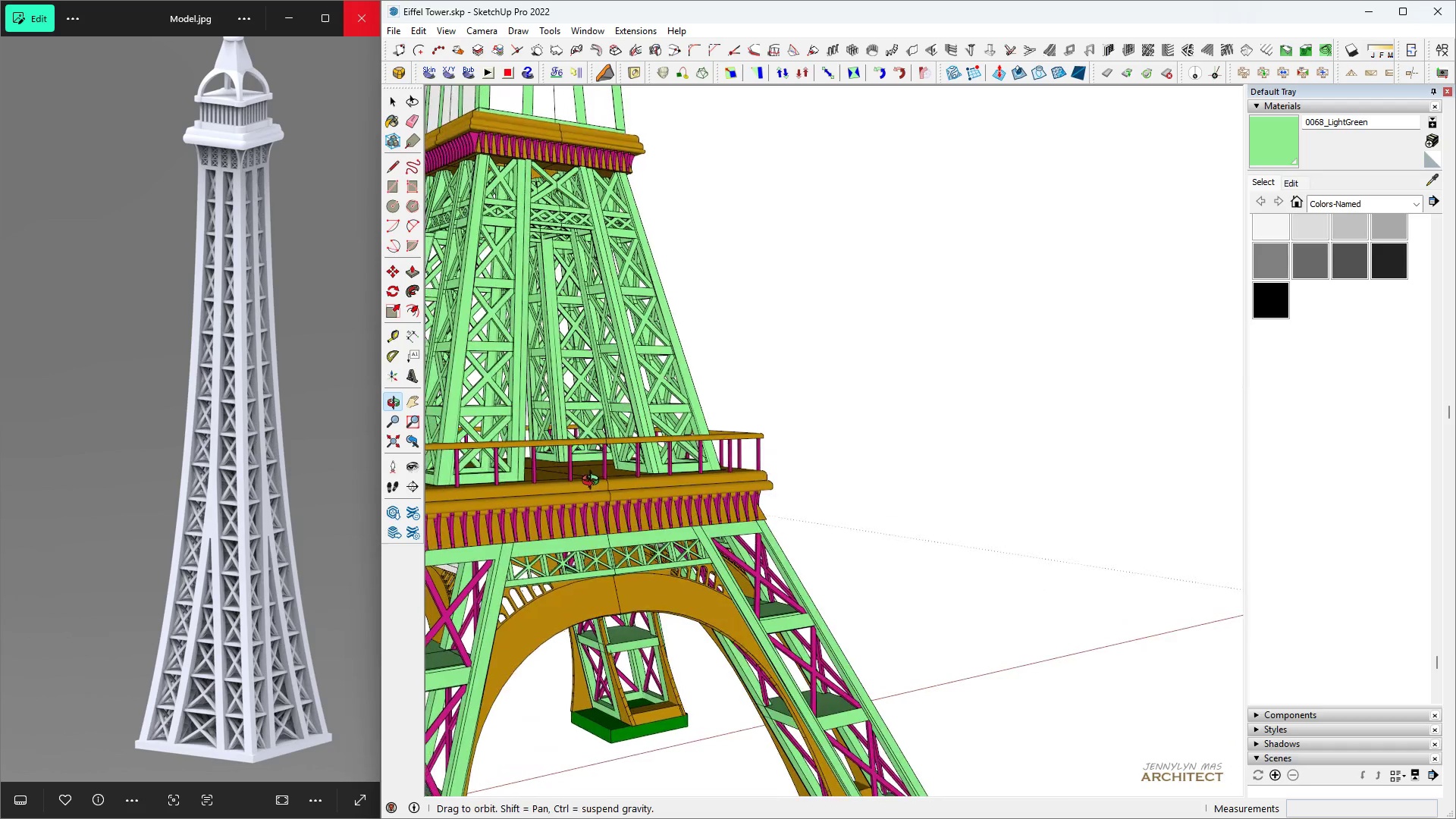 
scroll: coordinate [867, 527], scroll_direction: down, amount: 10.0
 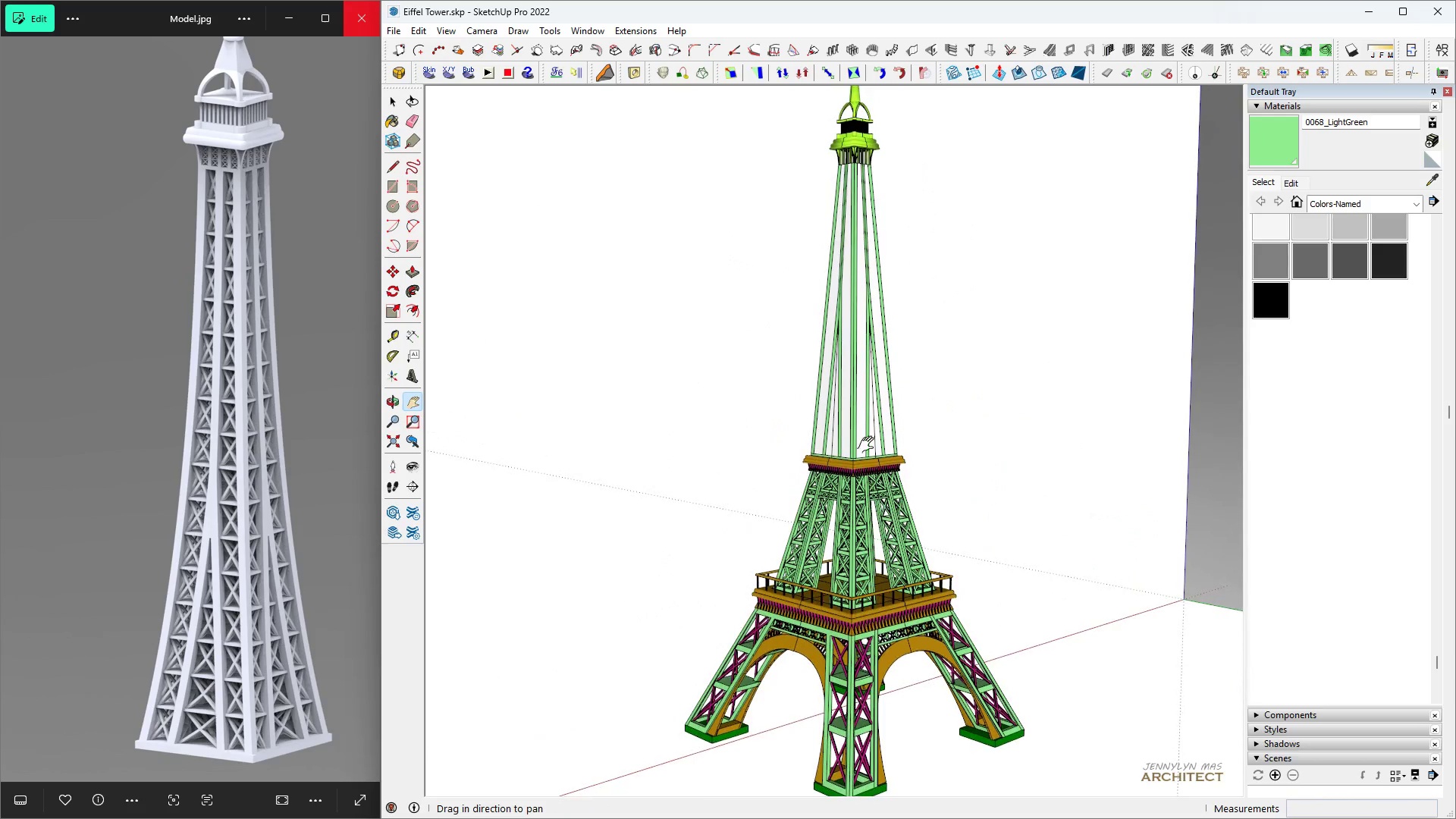 
scroll: coordinate [224, 144], scroll_direction: up, amount: 38.0
 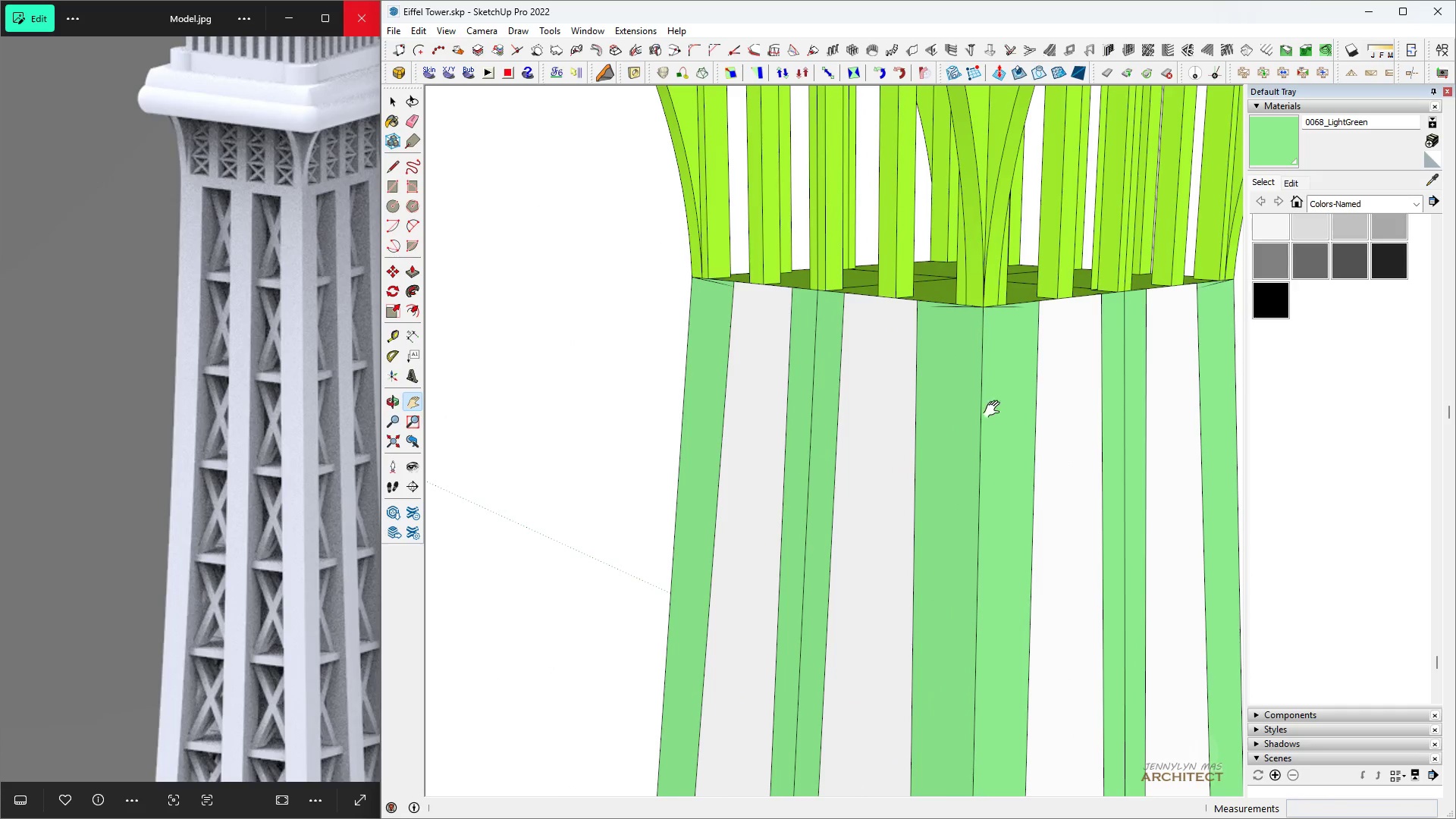 
scroll: coordinate [905, 491], scroll_direction: down, amount: 5.0
 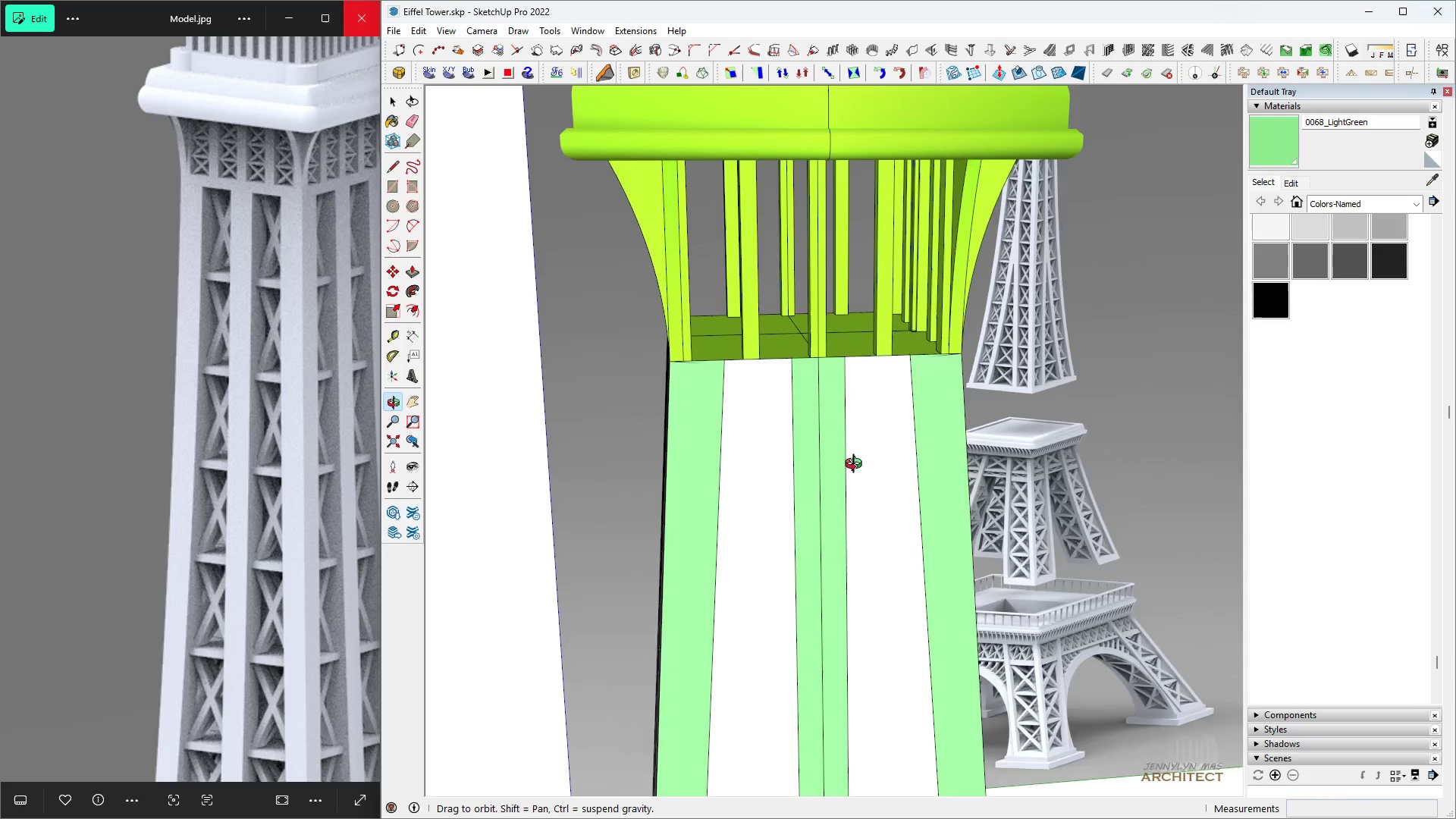 
scroll: coordinate [796, 342], scroll_direction: up, amount: 3.0
 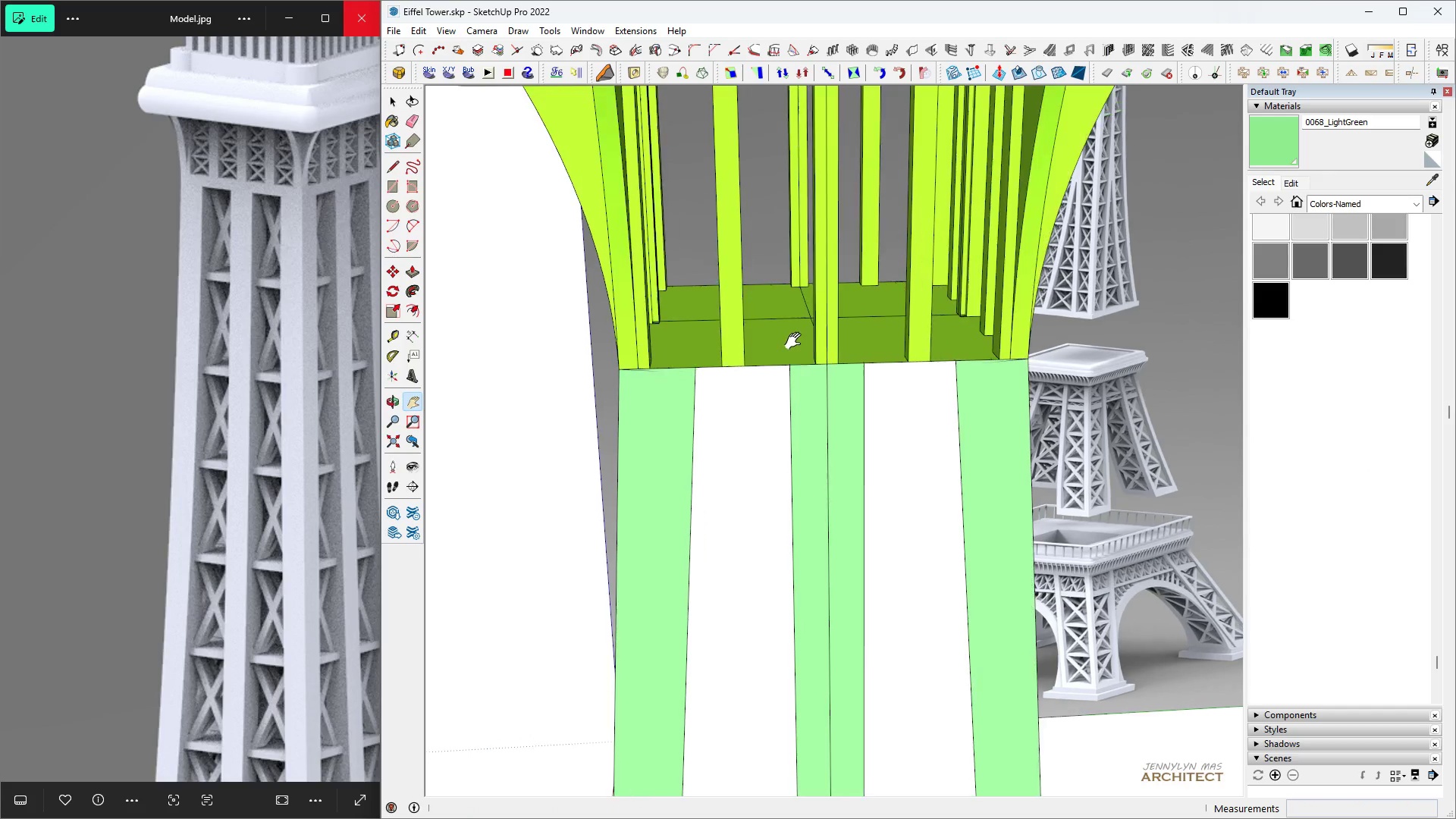 
key(Space)
 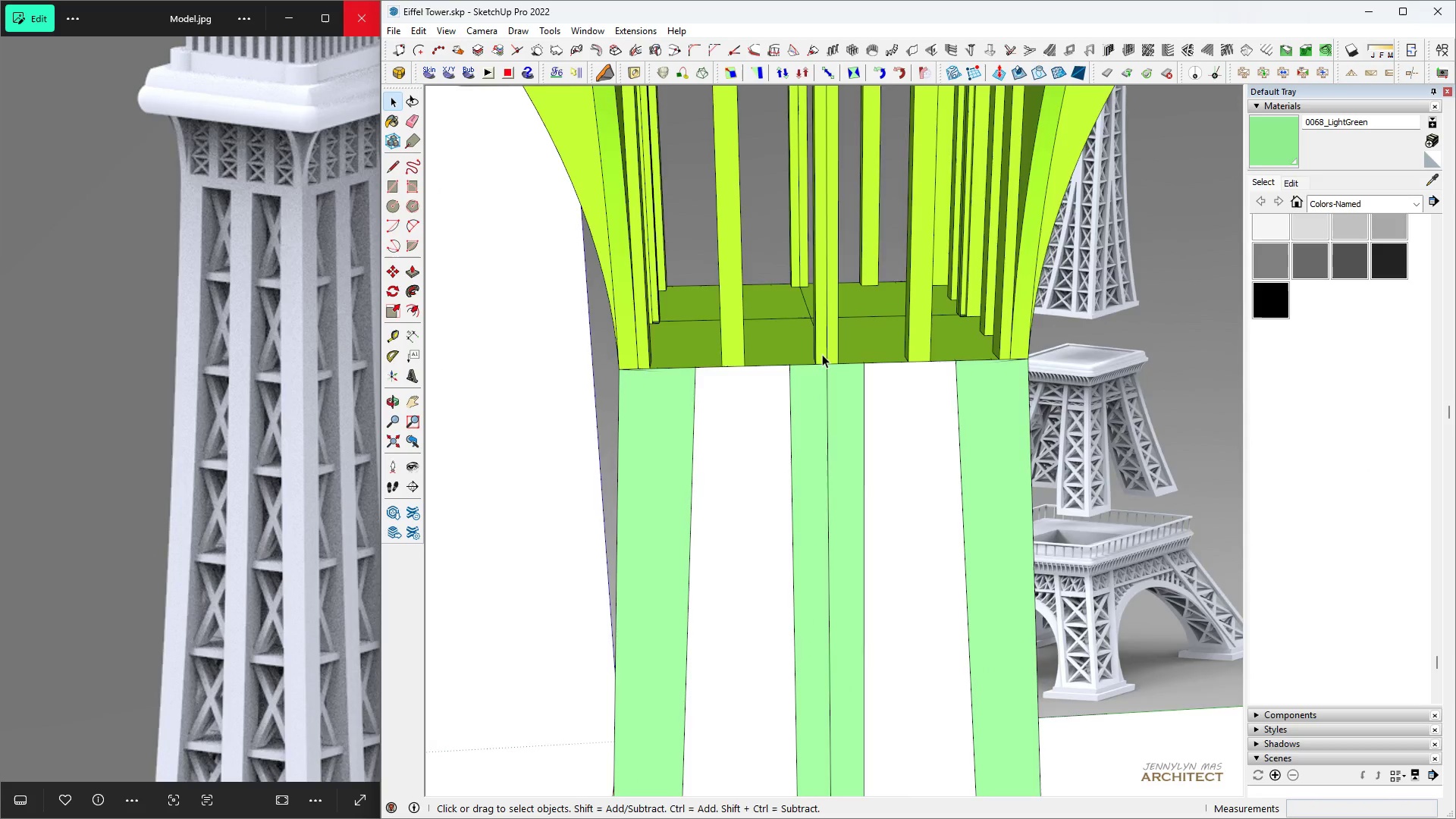 
double_click([822, 354])
 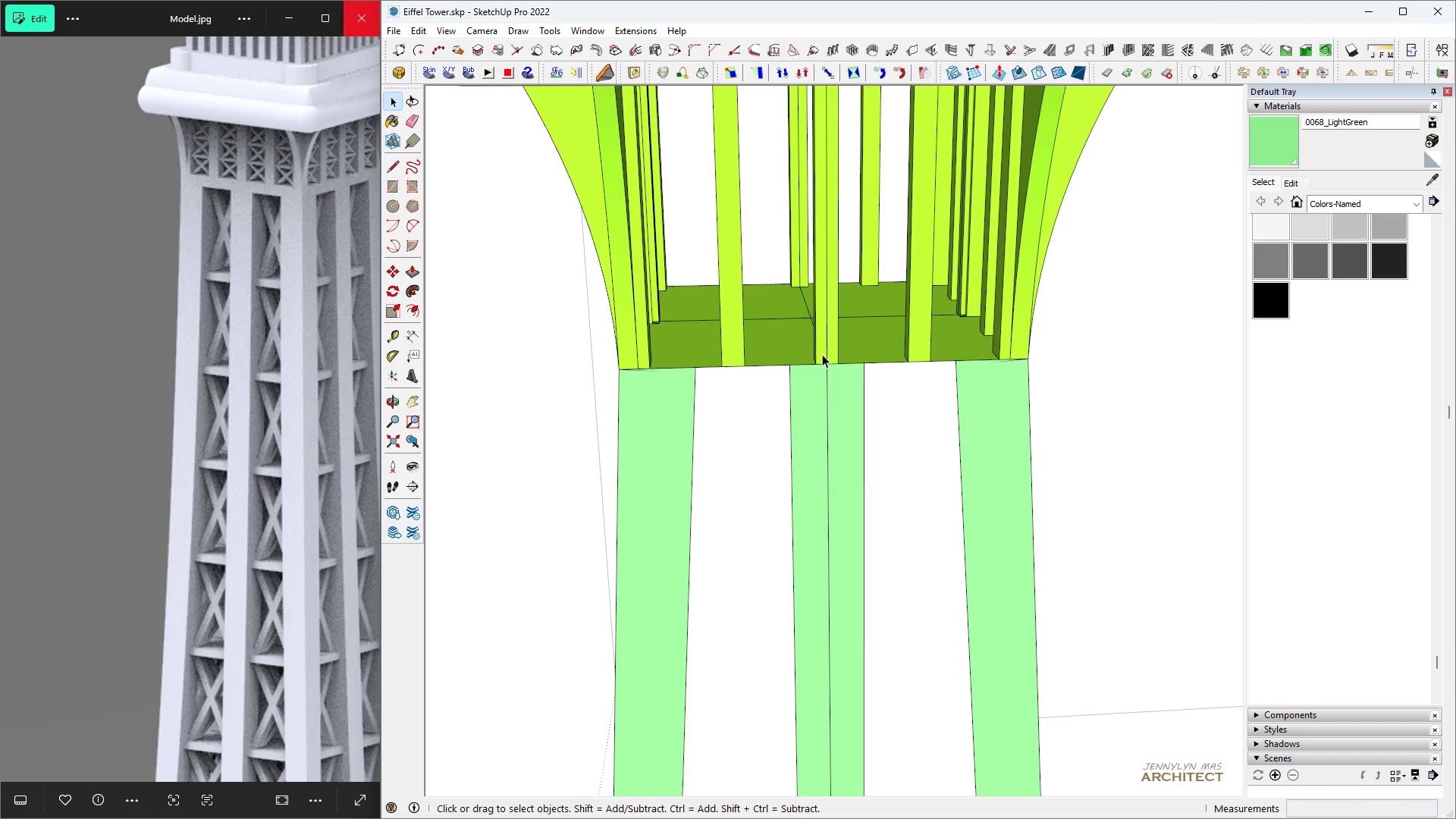 
triple_click([822, 354])
 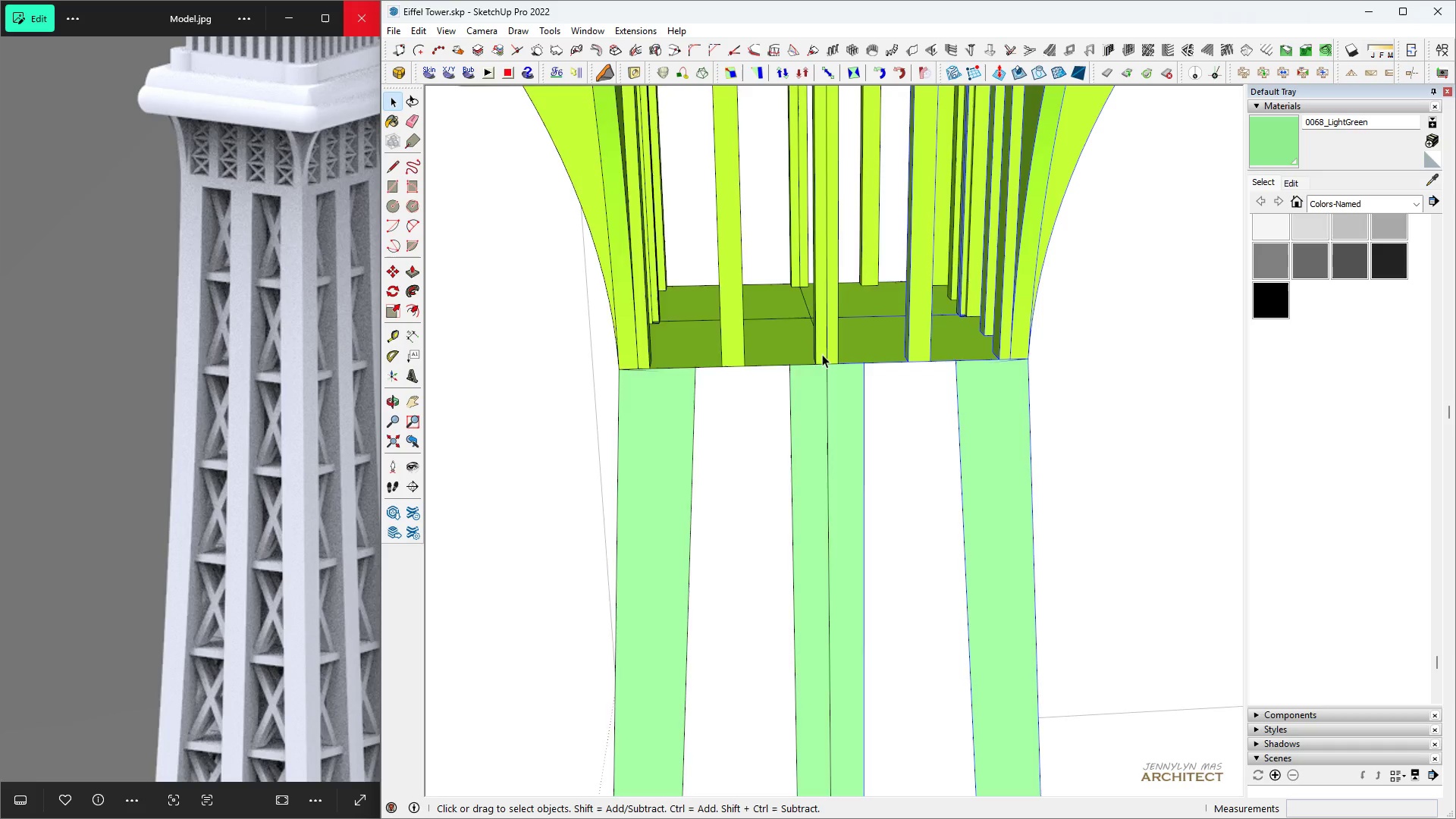 
triple_click([822, 354])
 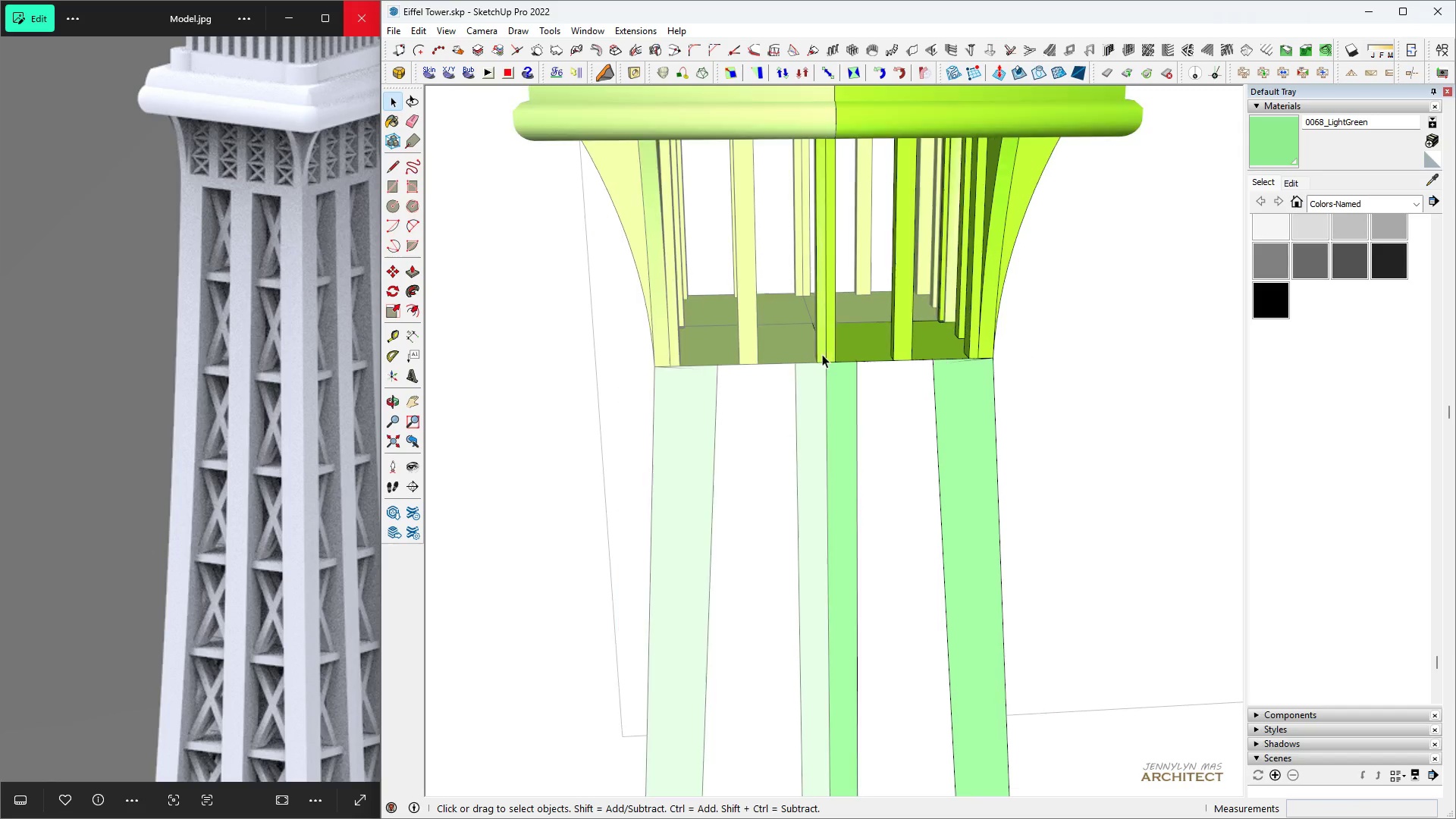 
scroll: coordinate [827, 356], scroll_direction: down, amount: 9.0
 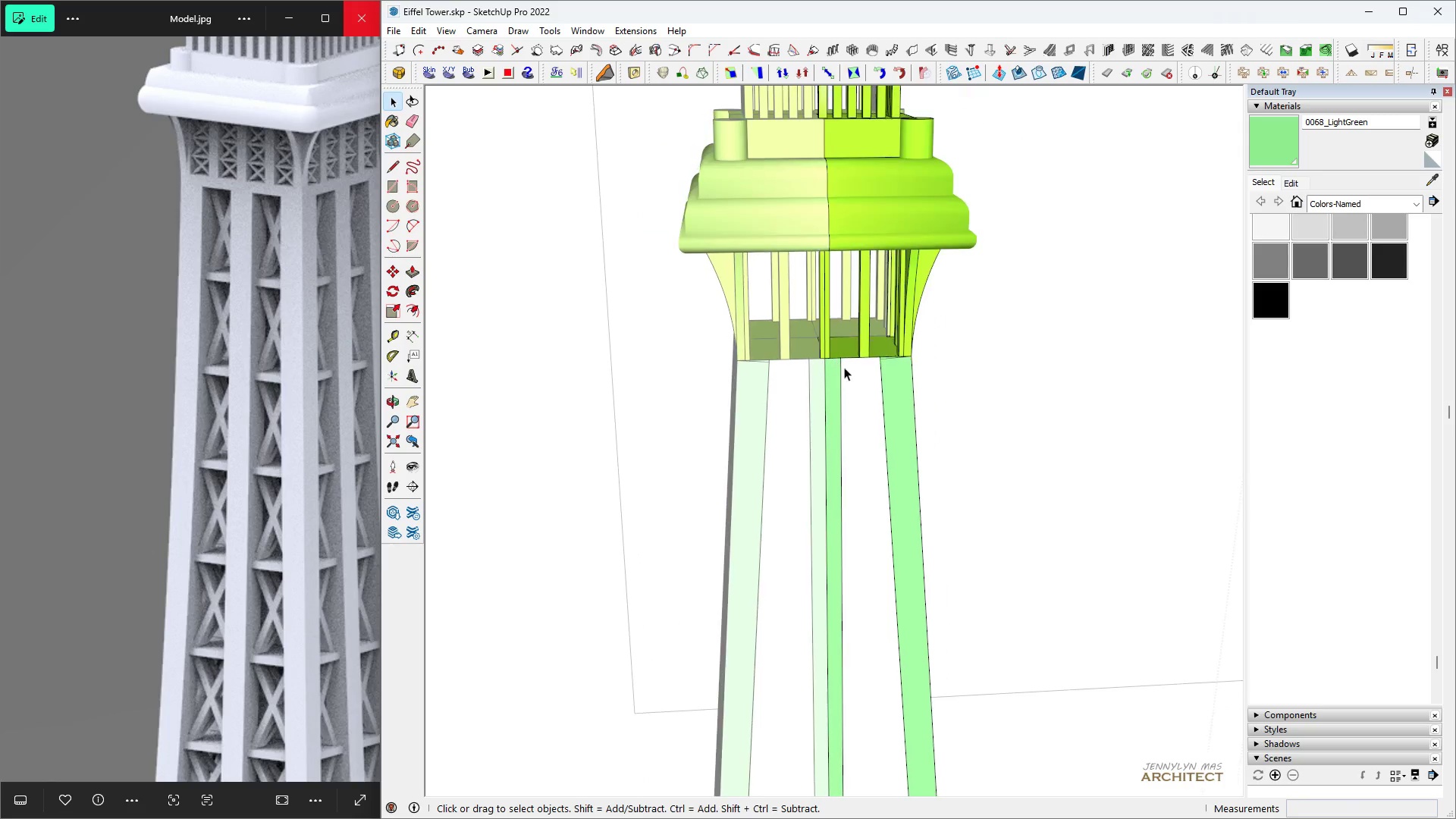 
key(Space)
 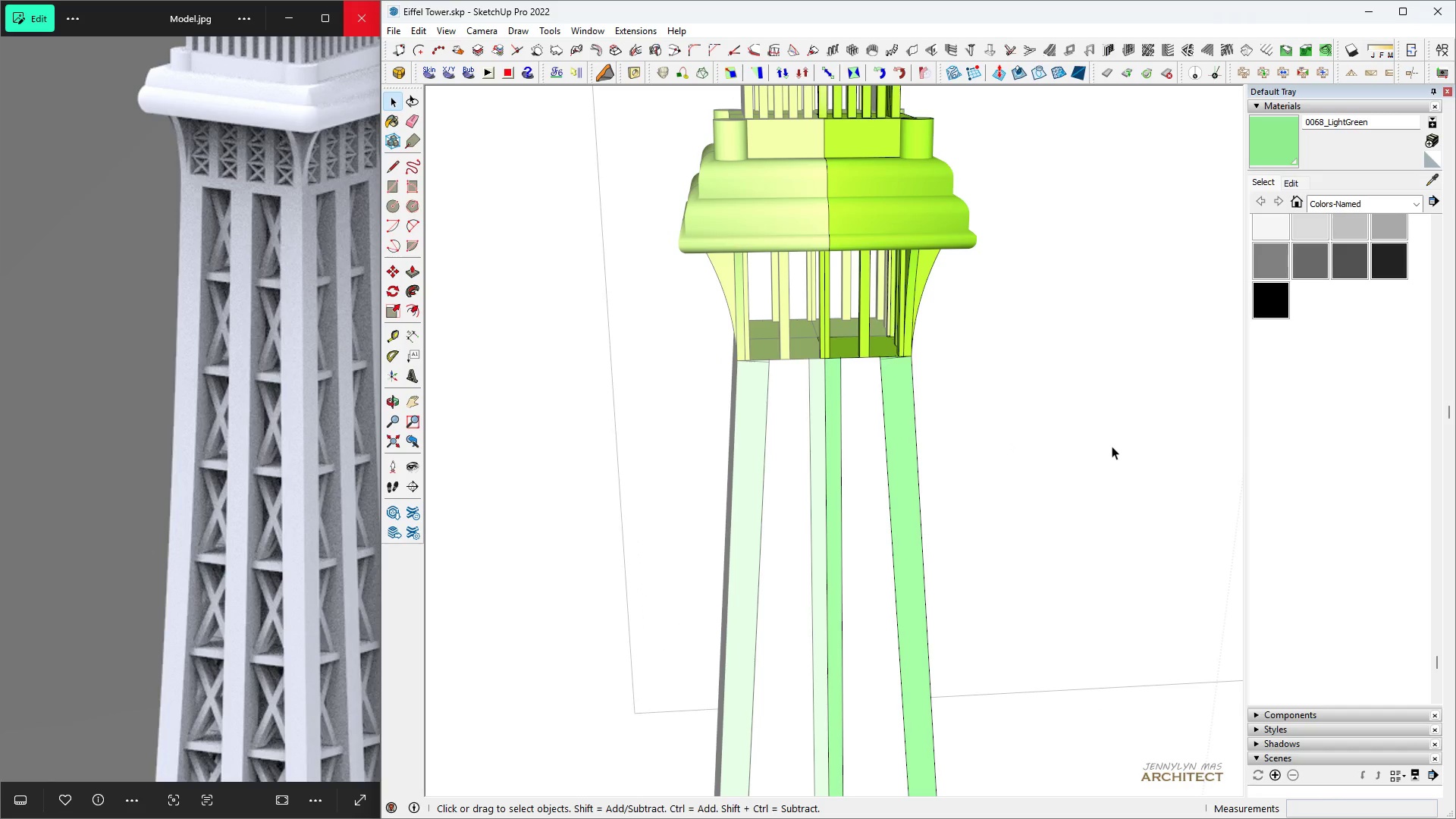 
double_click([1112, 446])
 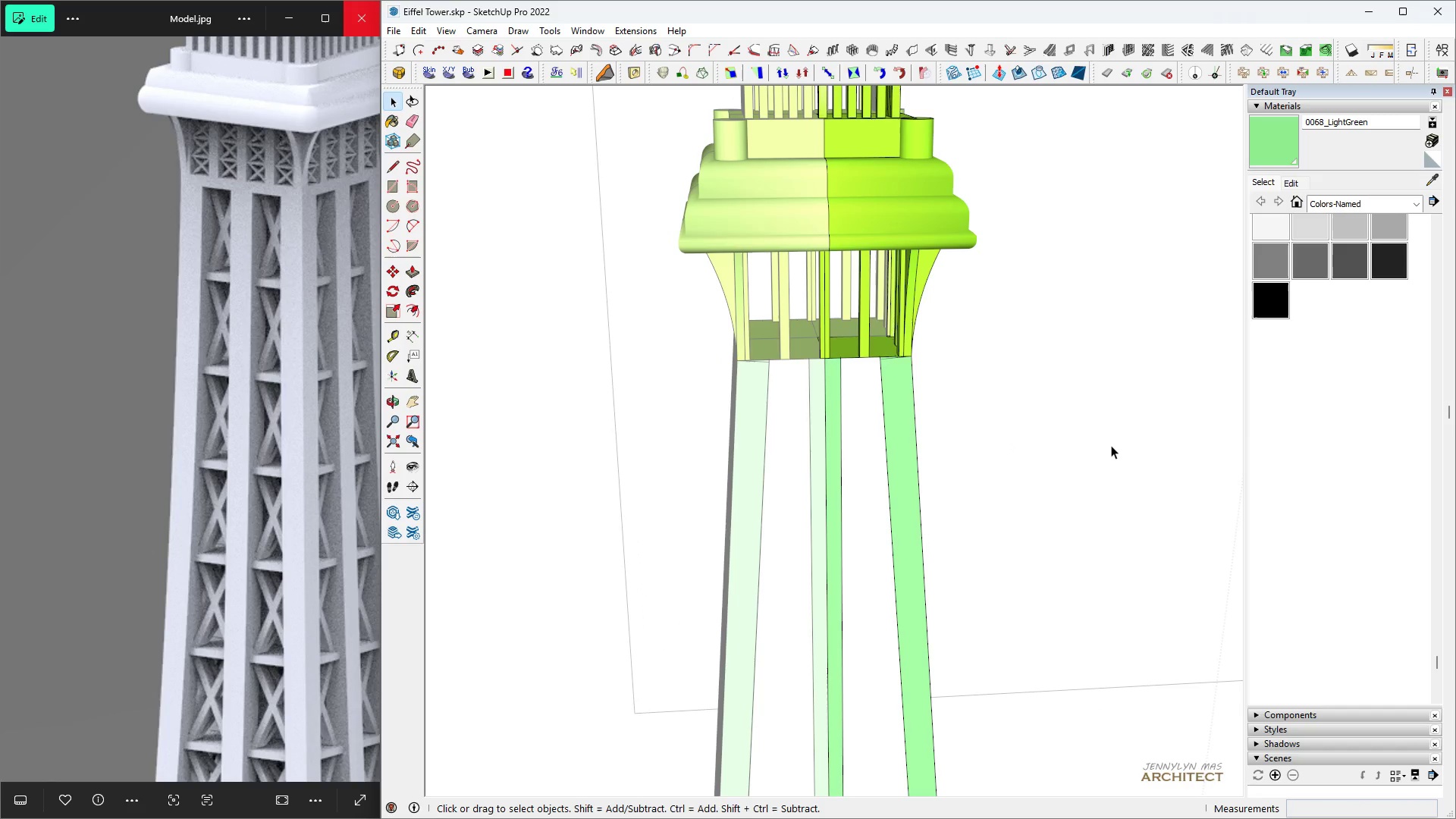 
triple_click([1111, 445])
 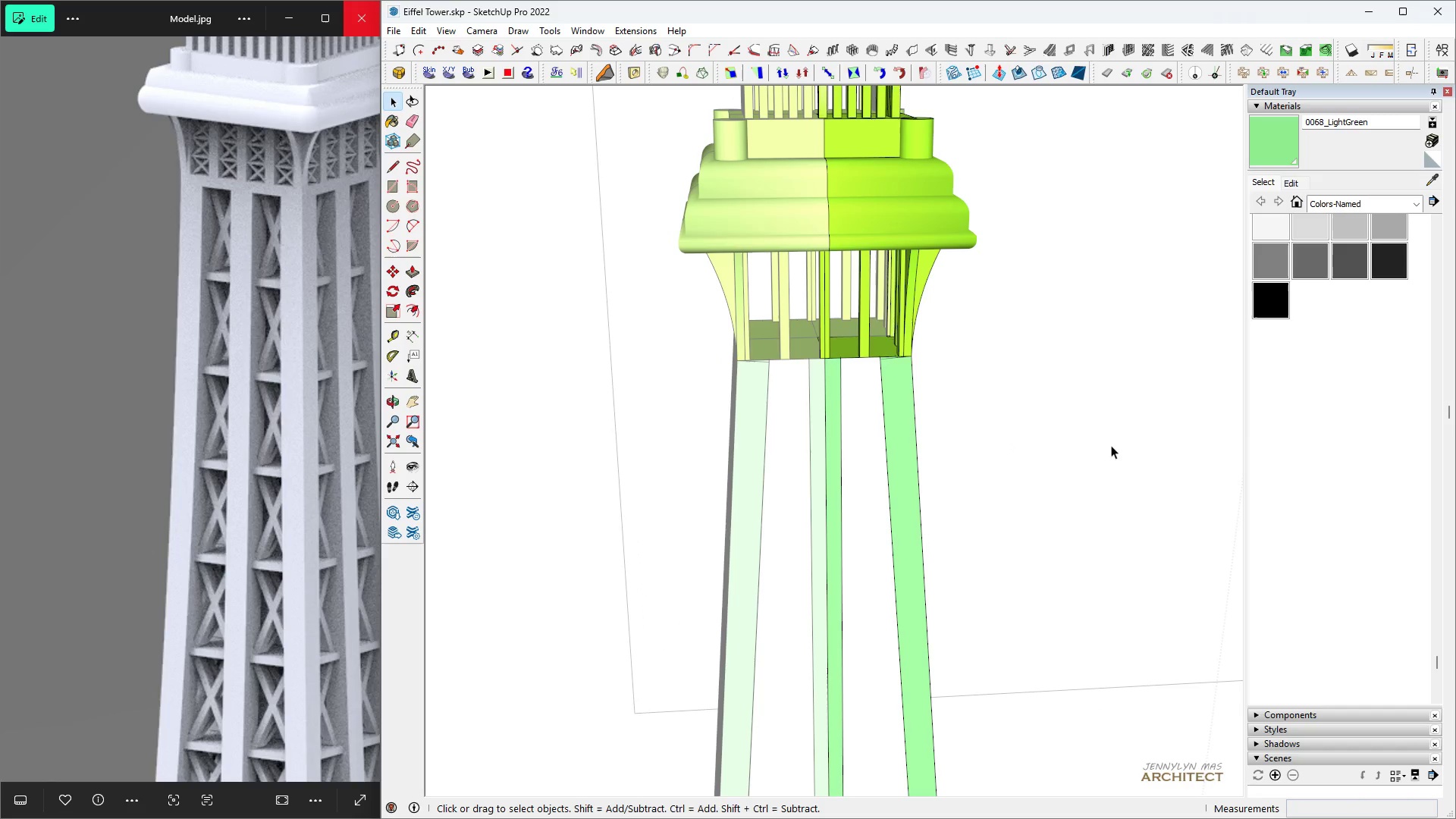 
triple_click([1111, 445])
 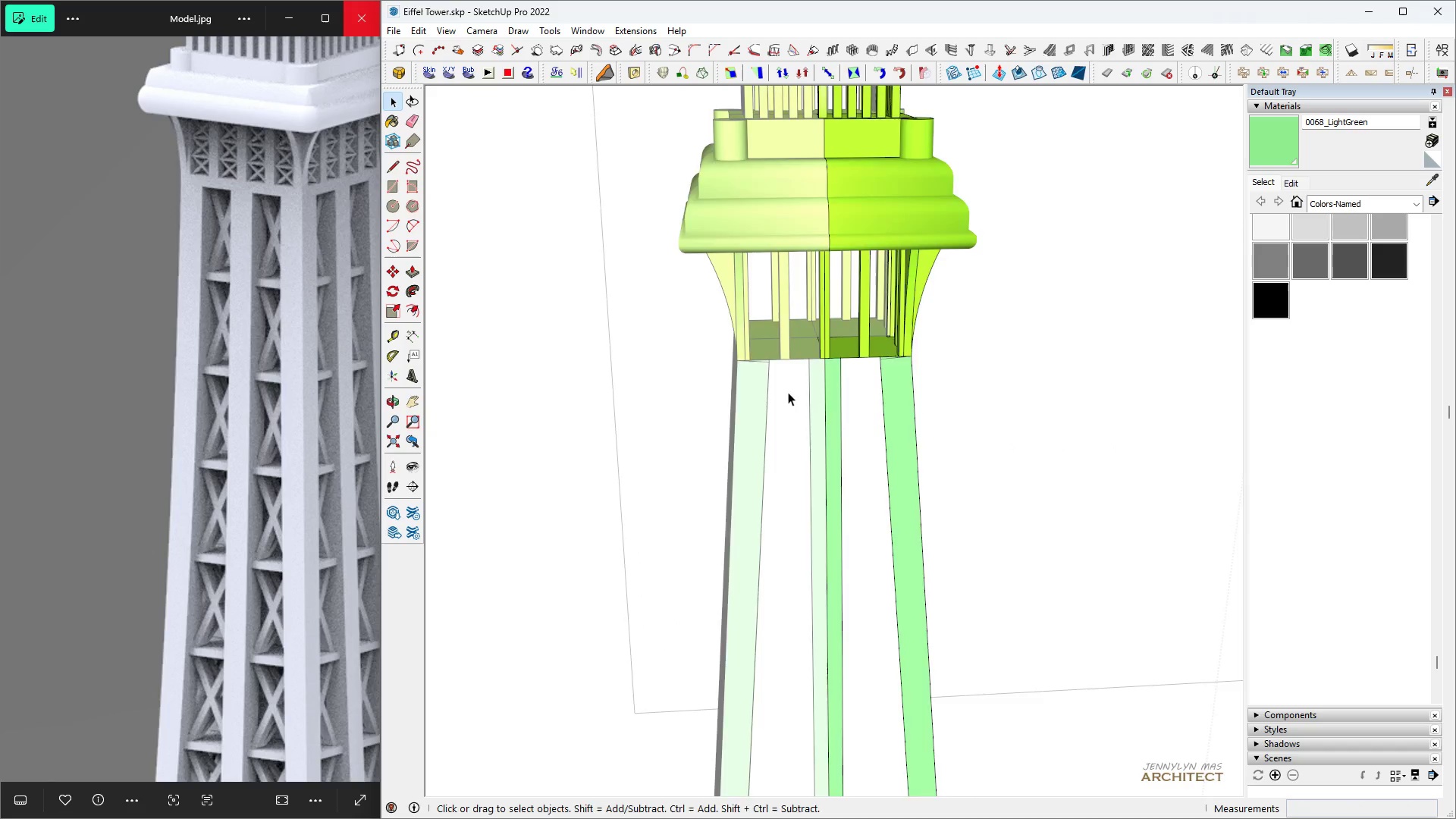 
type( hhhh )
 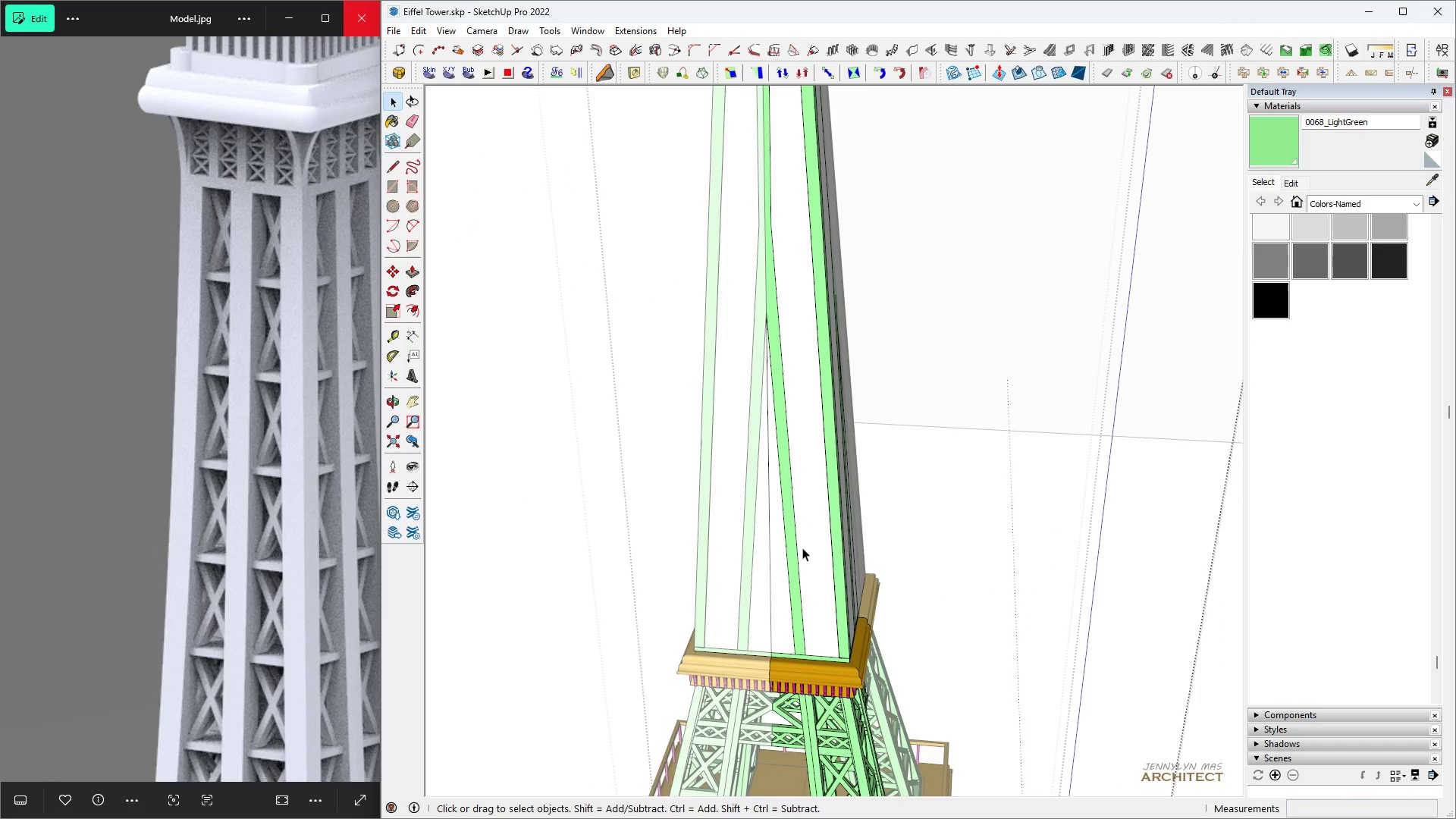 
scroll: coordinate [664, 650], scroll_direction: down, amount: 15.0
 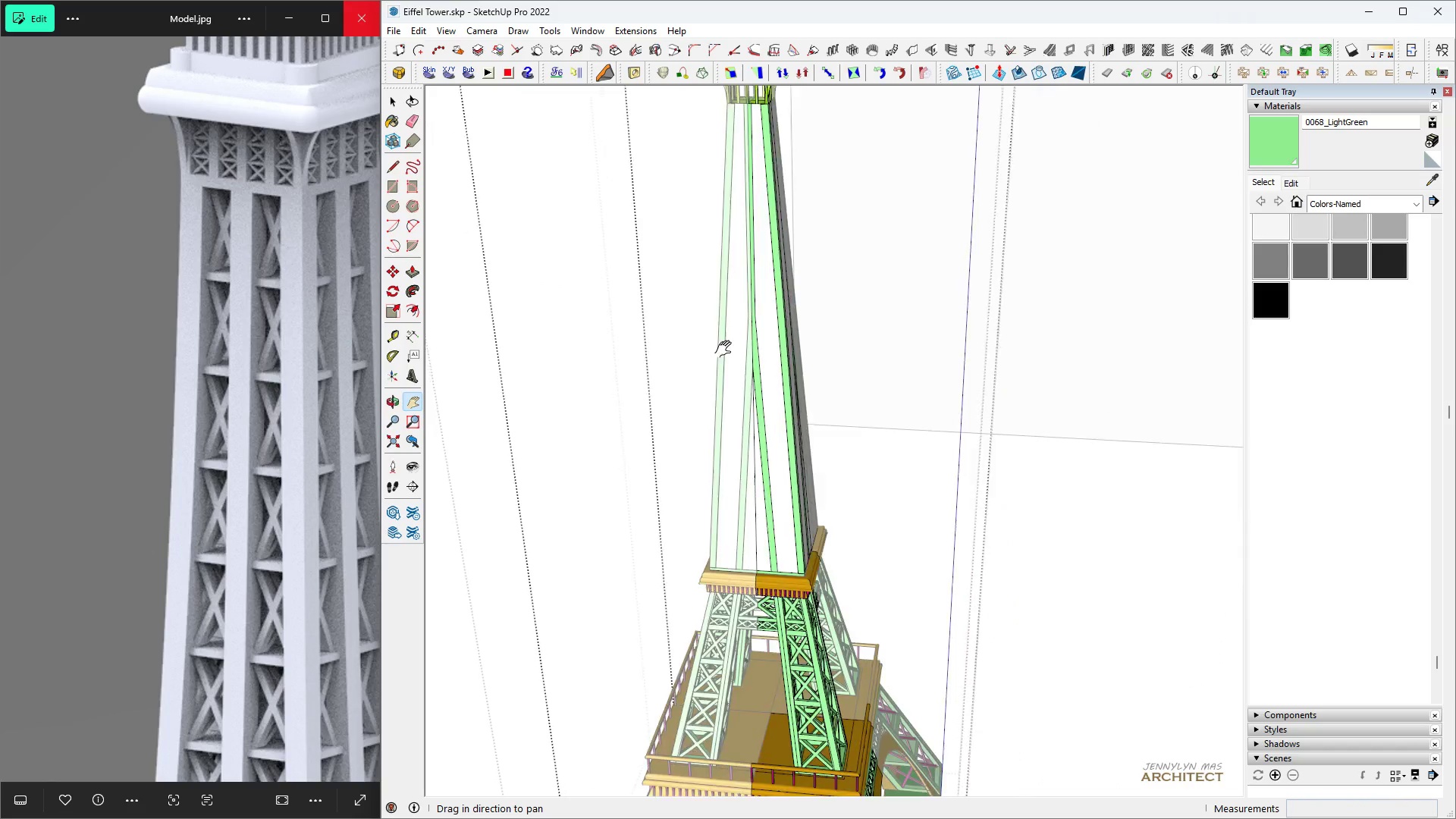 
scroll: coordinate [730, 431], scroll_direction: up, amount: 5.0
 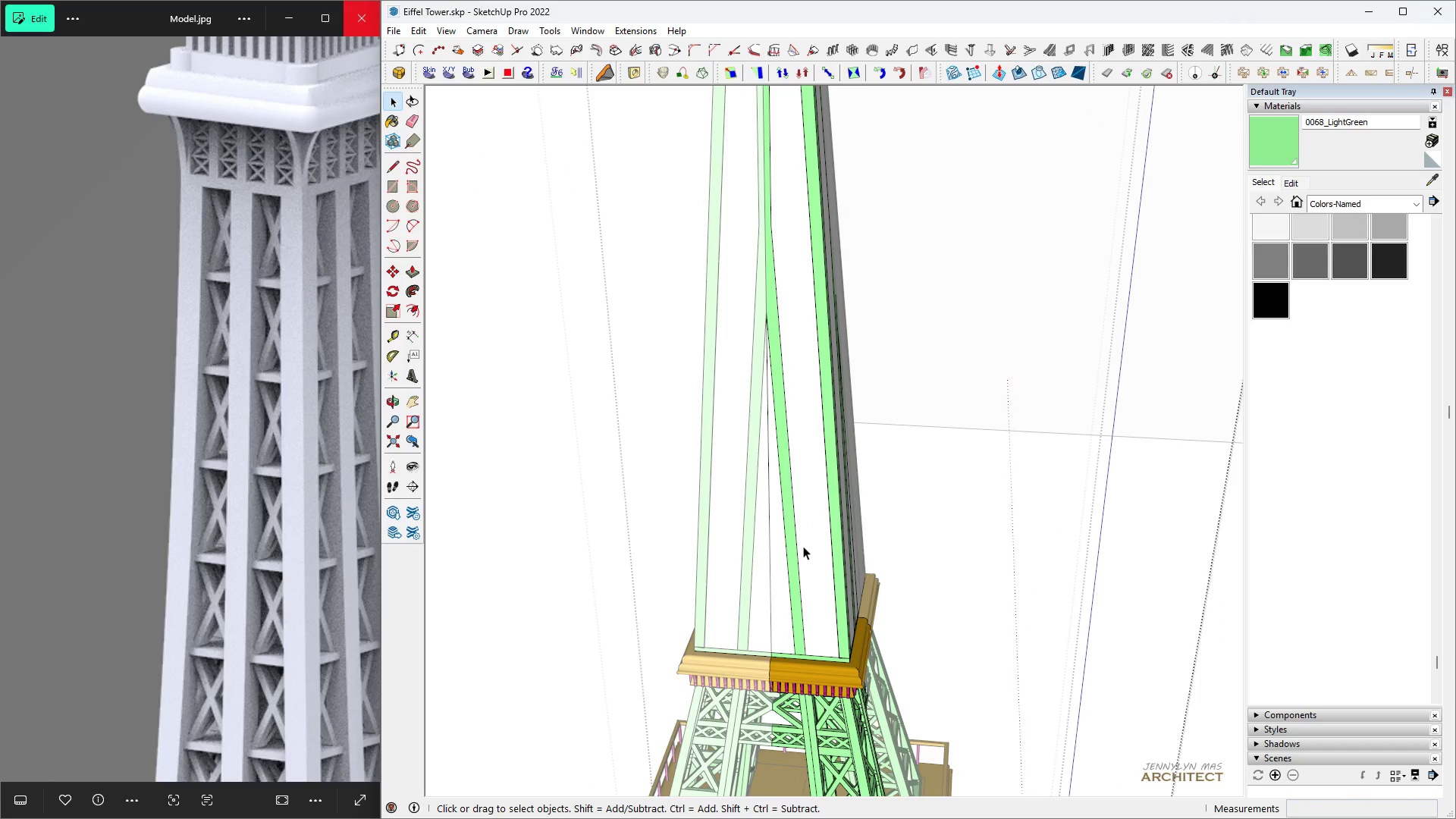 
double_click([803, 546])
 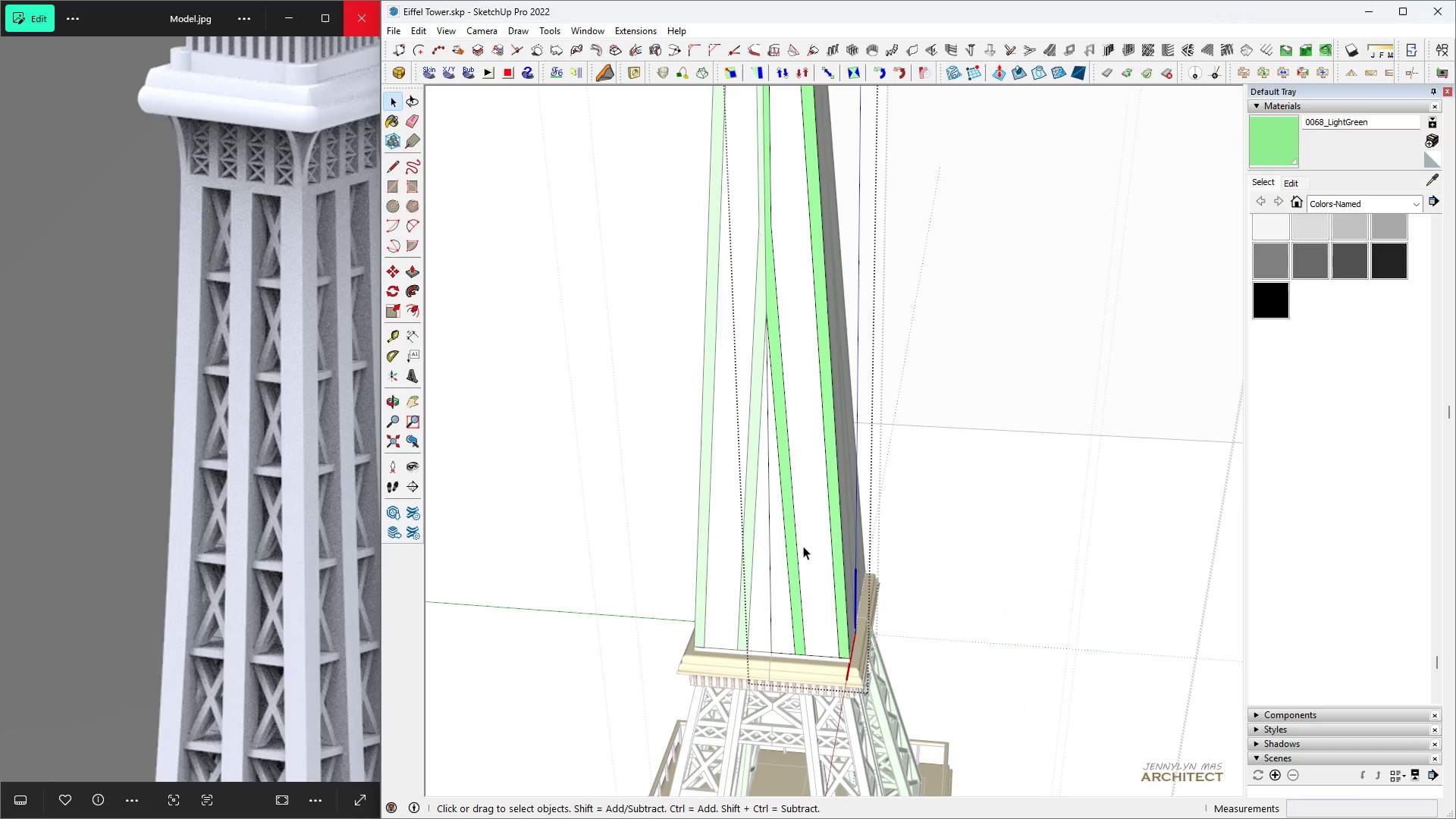 
triple_click([803, 546])
 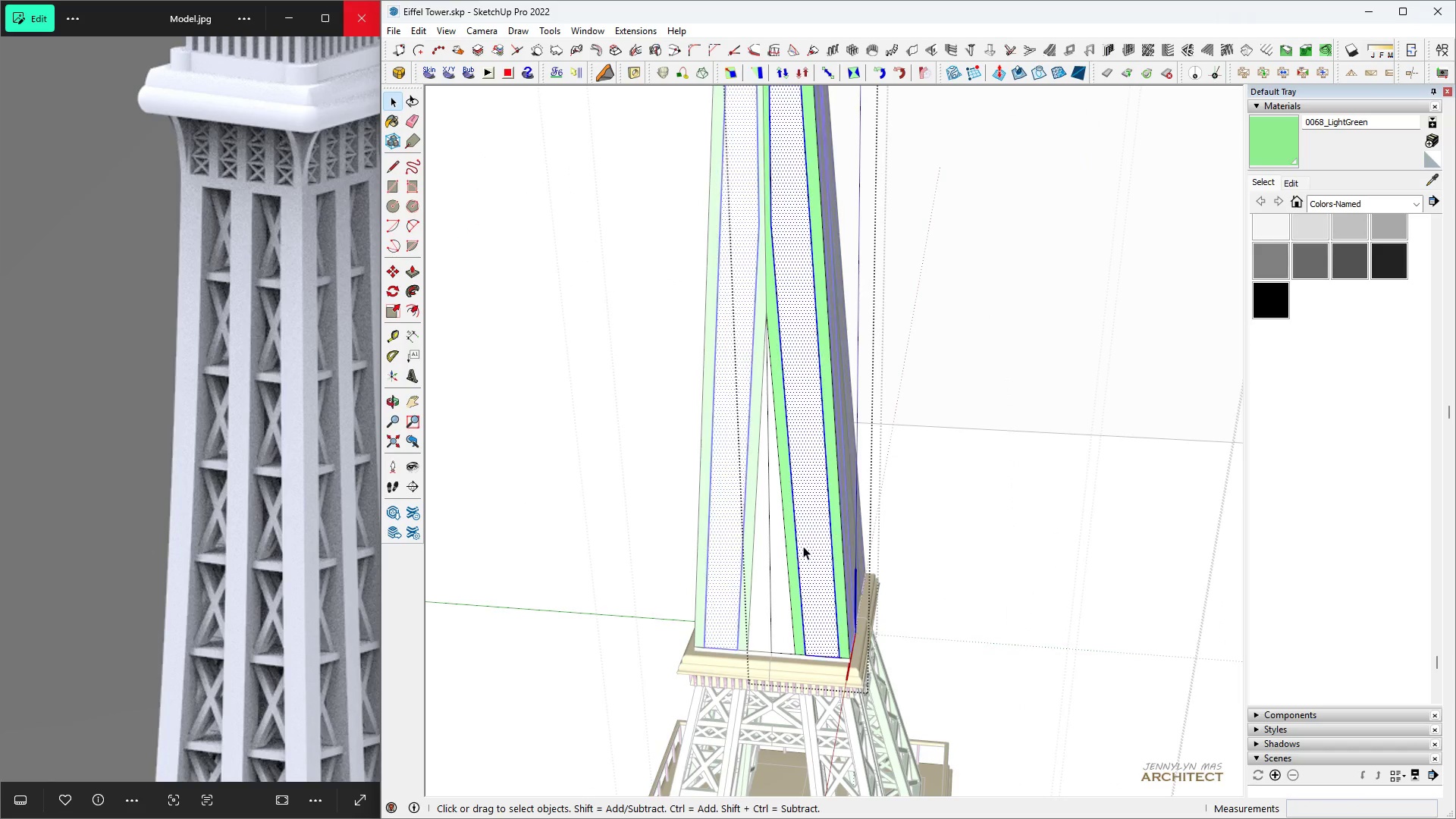 
triple_click([803, 546])
 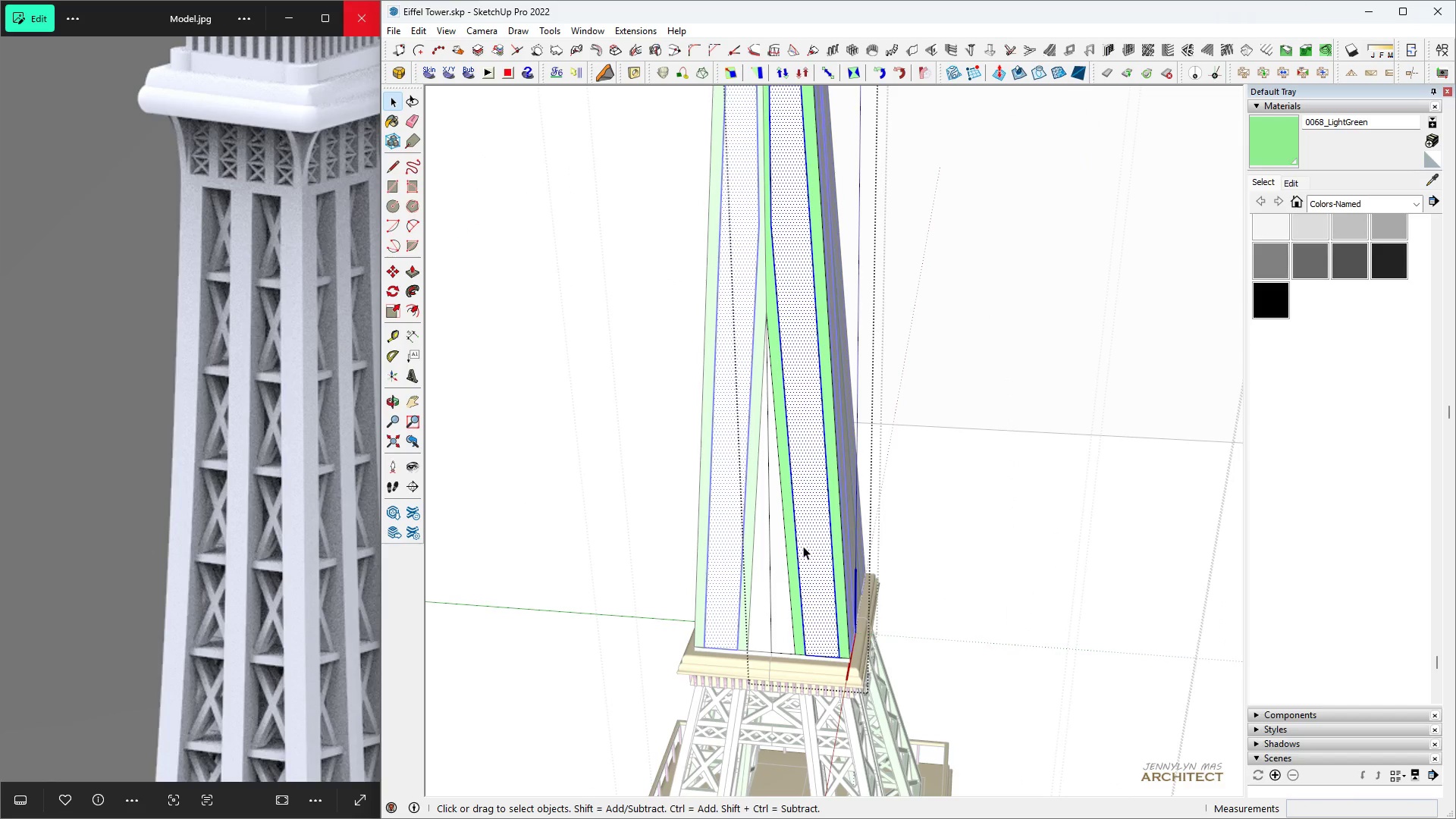 
triple_click([803, 546])
 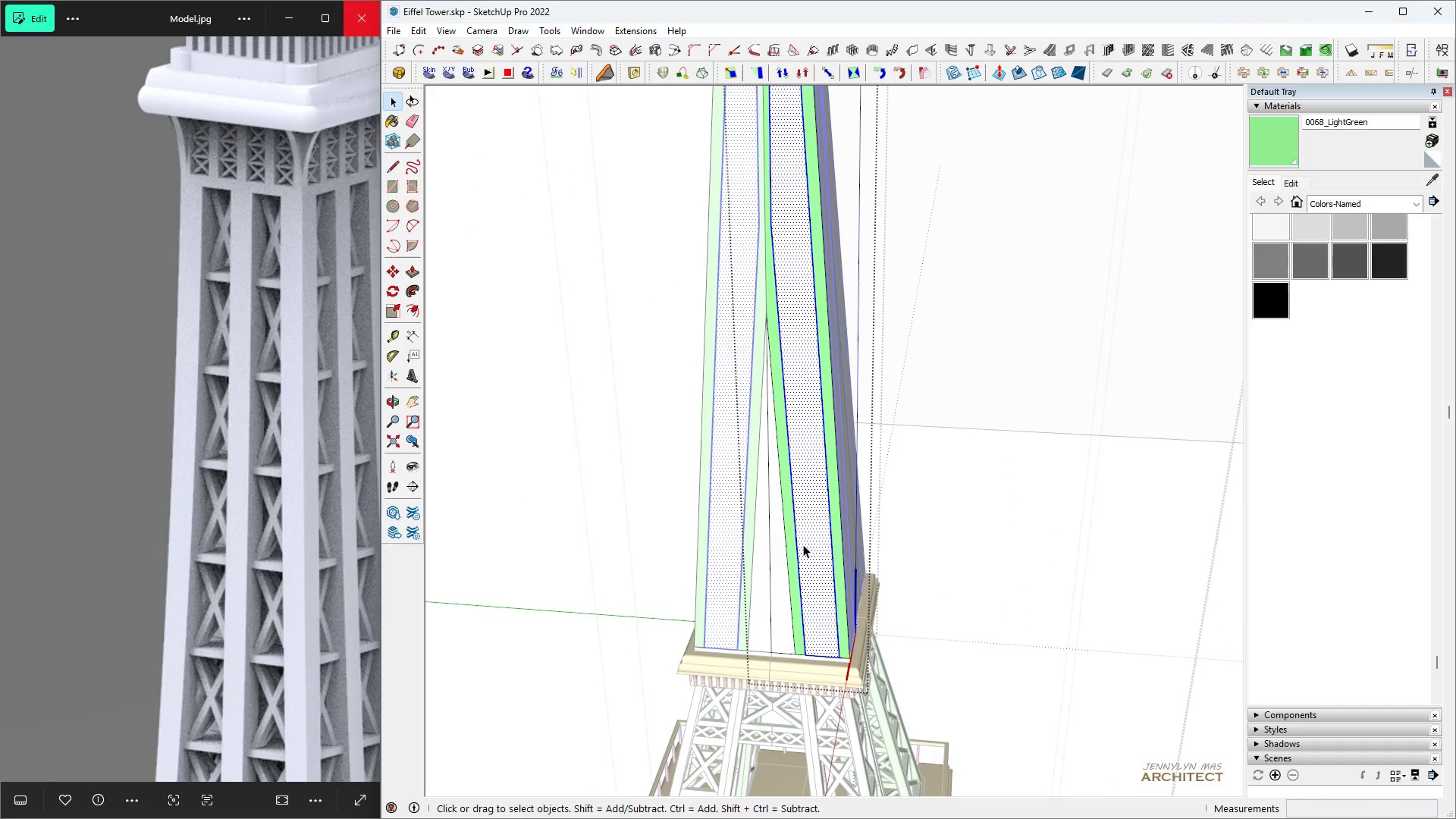 
type(hhhhh)
 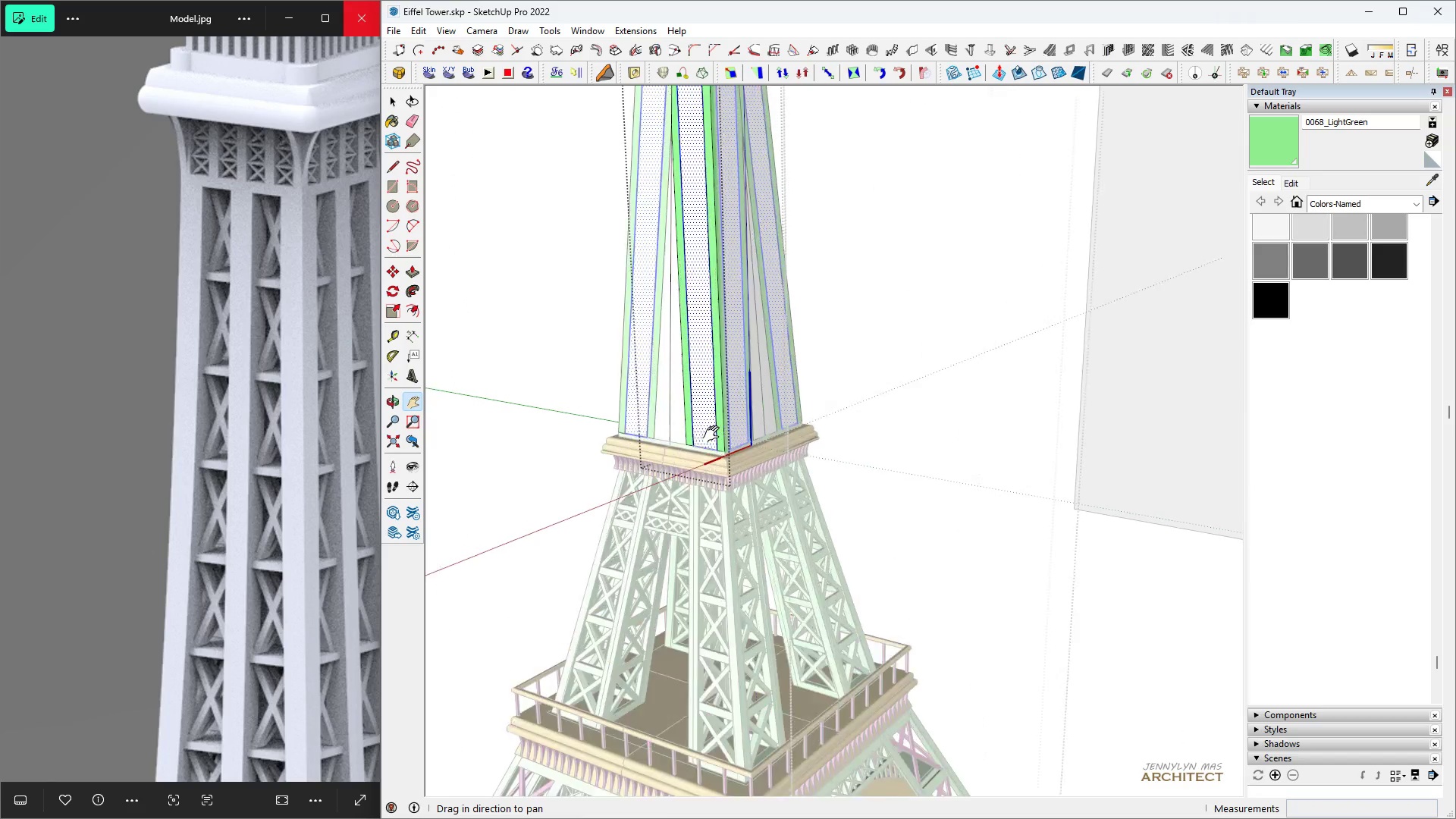 
scroll: coordinate [619, 494], scroll_direction: down, amount: 10.0
 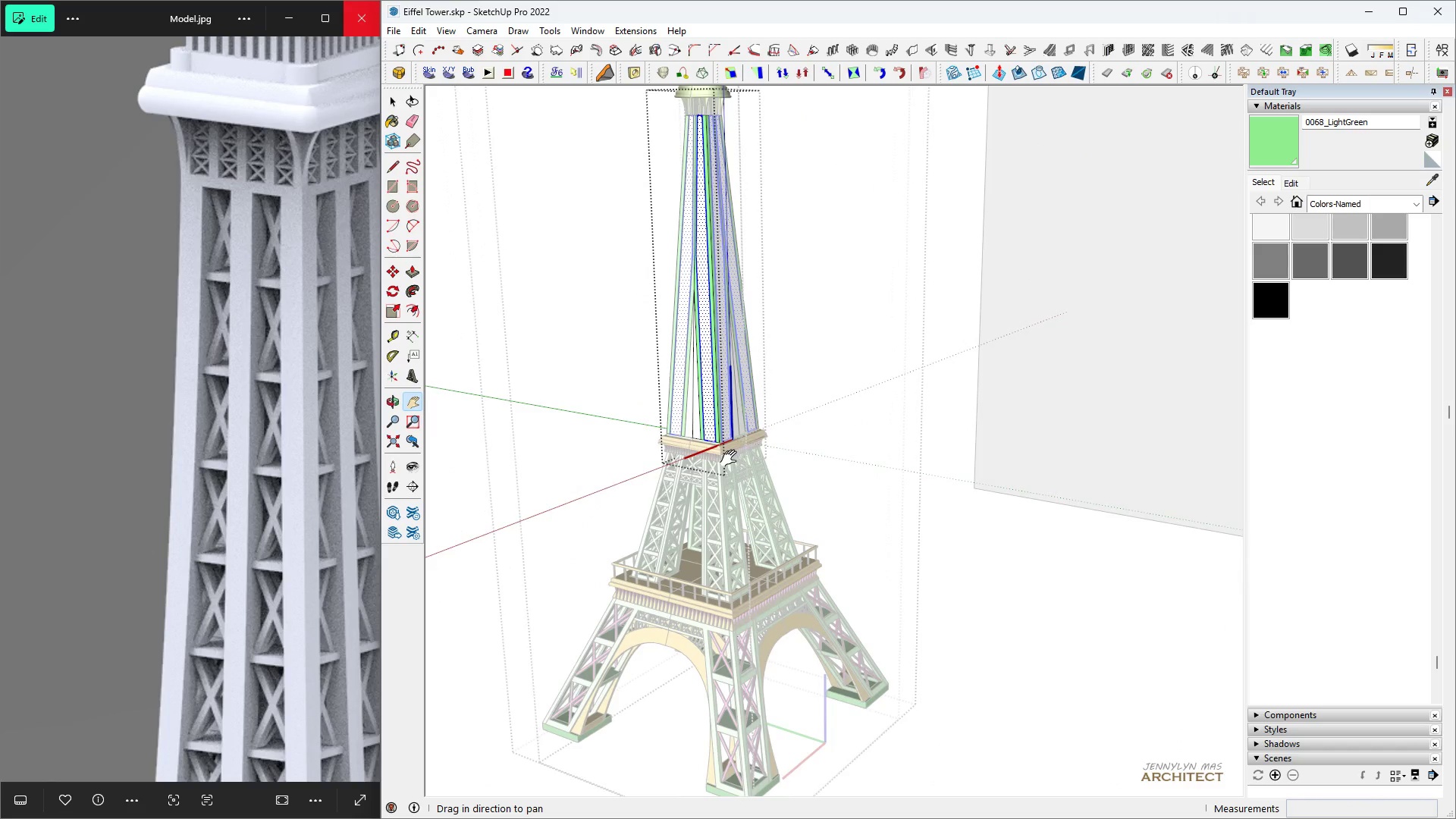 
scroll: coordinate [713, 437], scroll_direction: up, amount: 15.0
 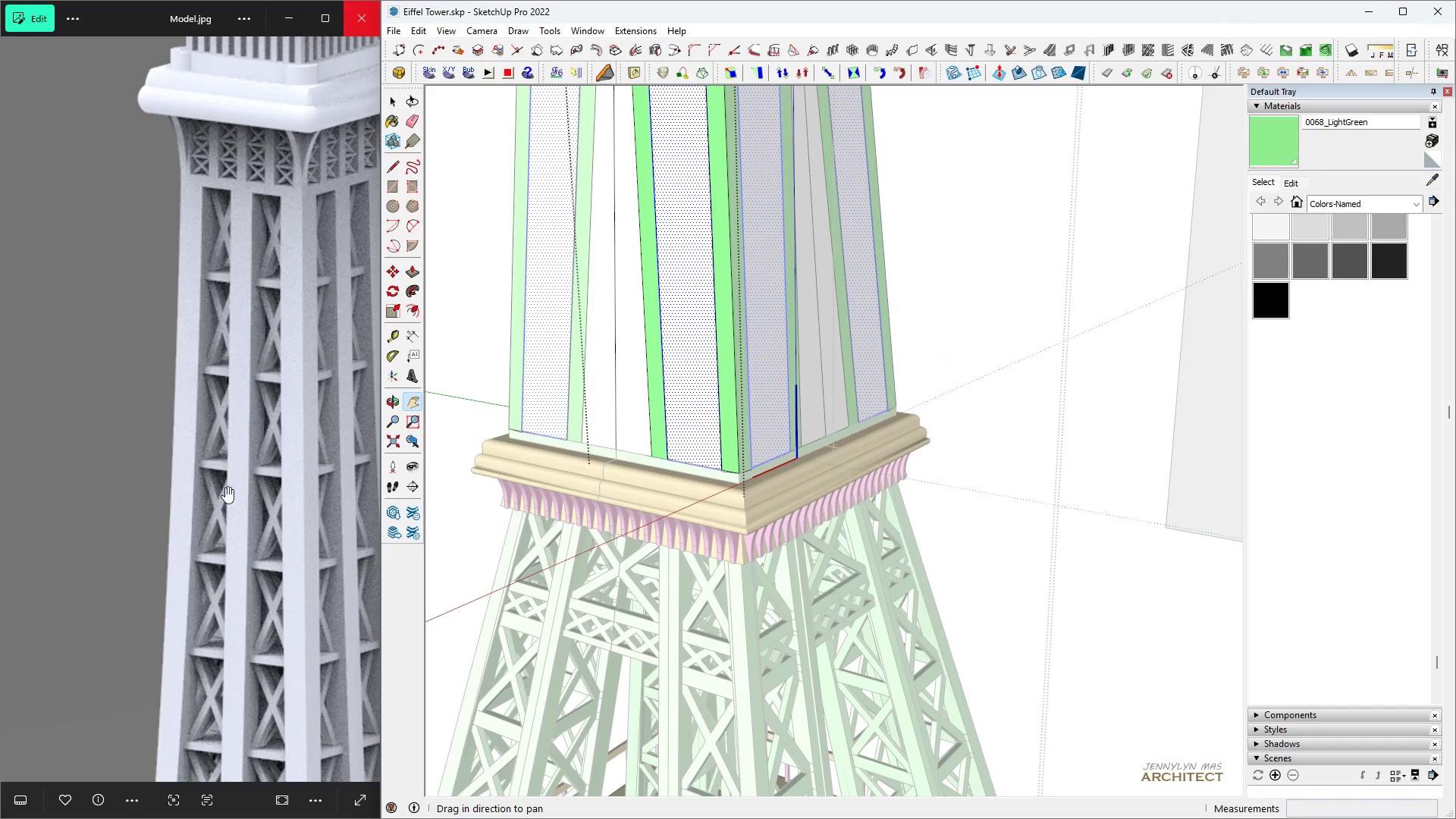 
scroll: coordinate [229, 315], scroll_direction: down, amount: 10.0
 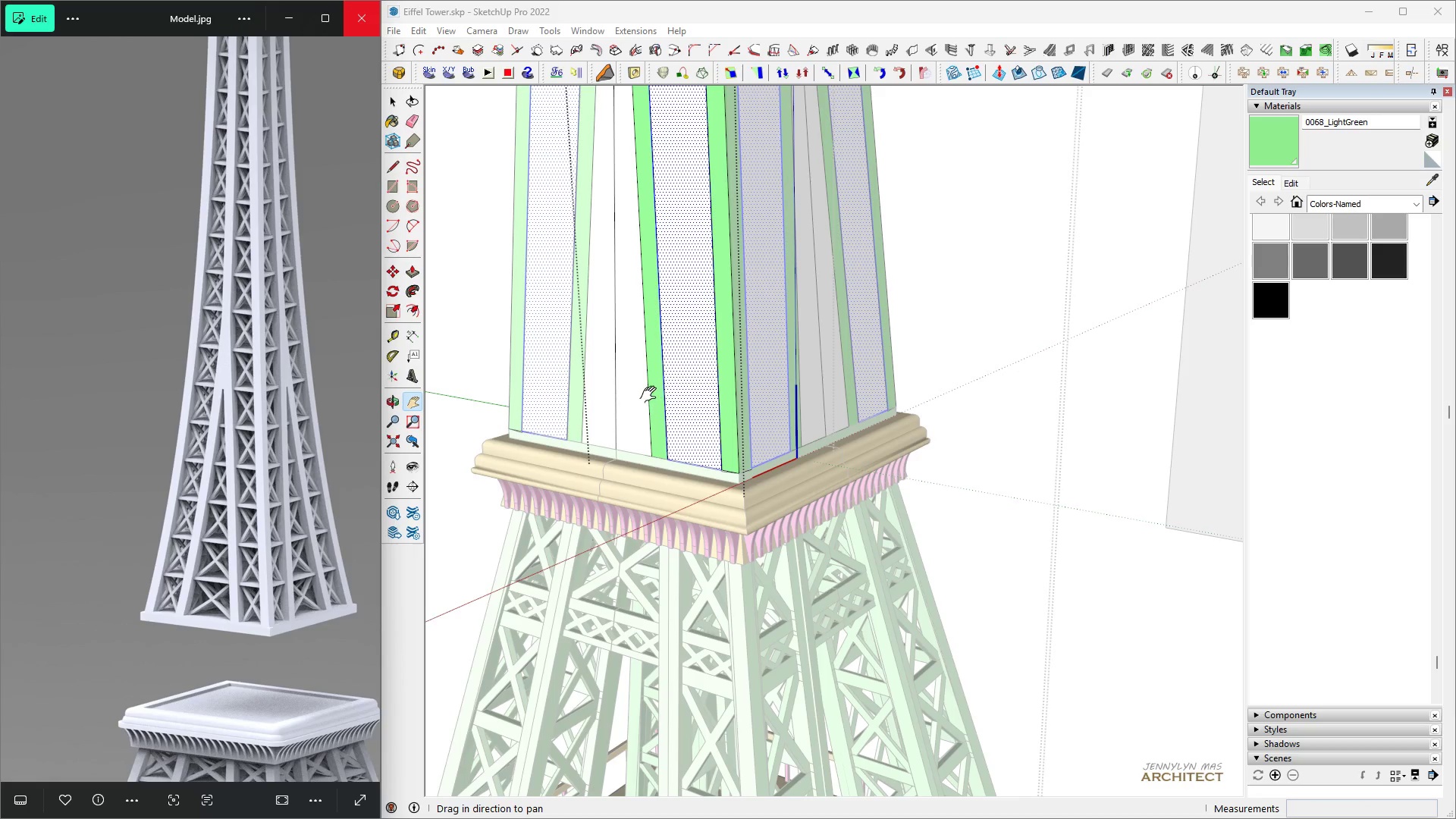 
scroll: coordinate [720, 617], scroll_direction: up, amount: 6.0
 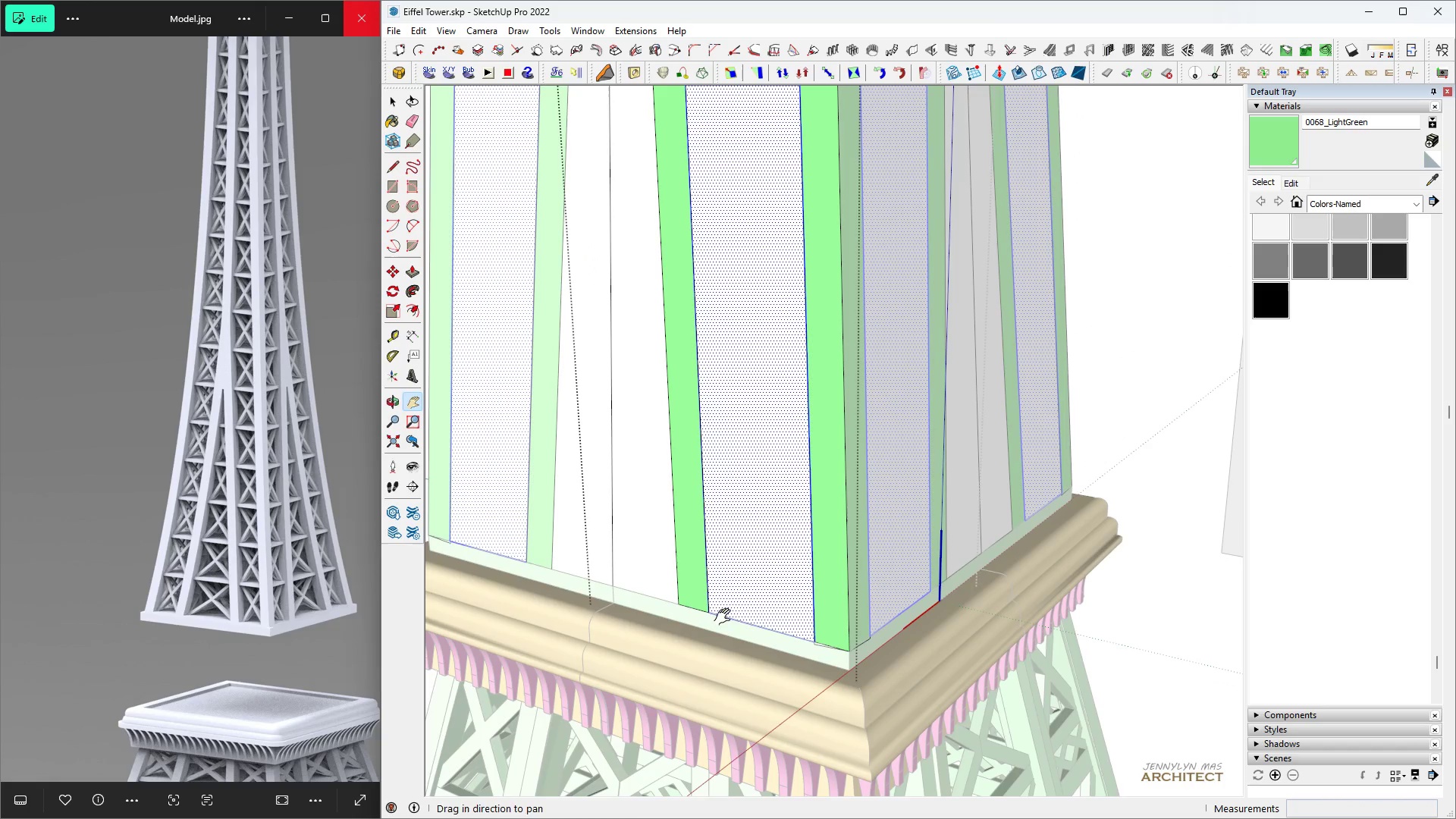 
key(Space)
 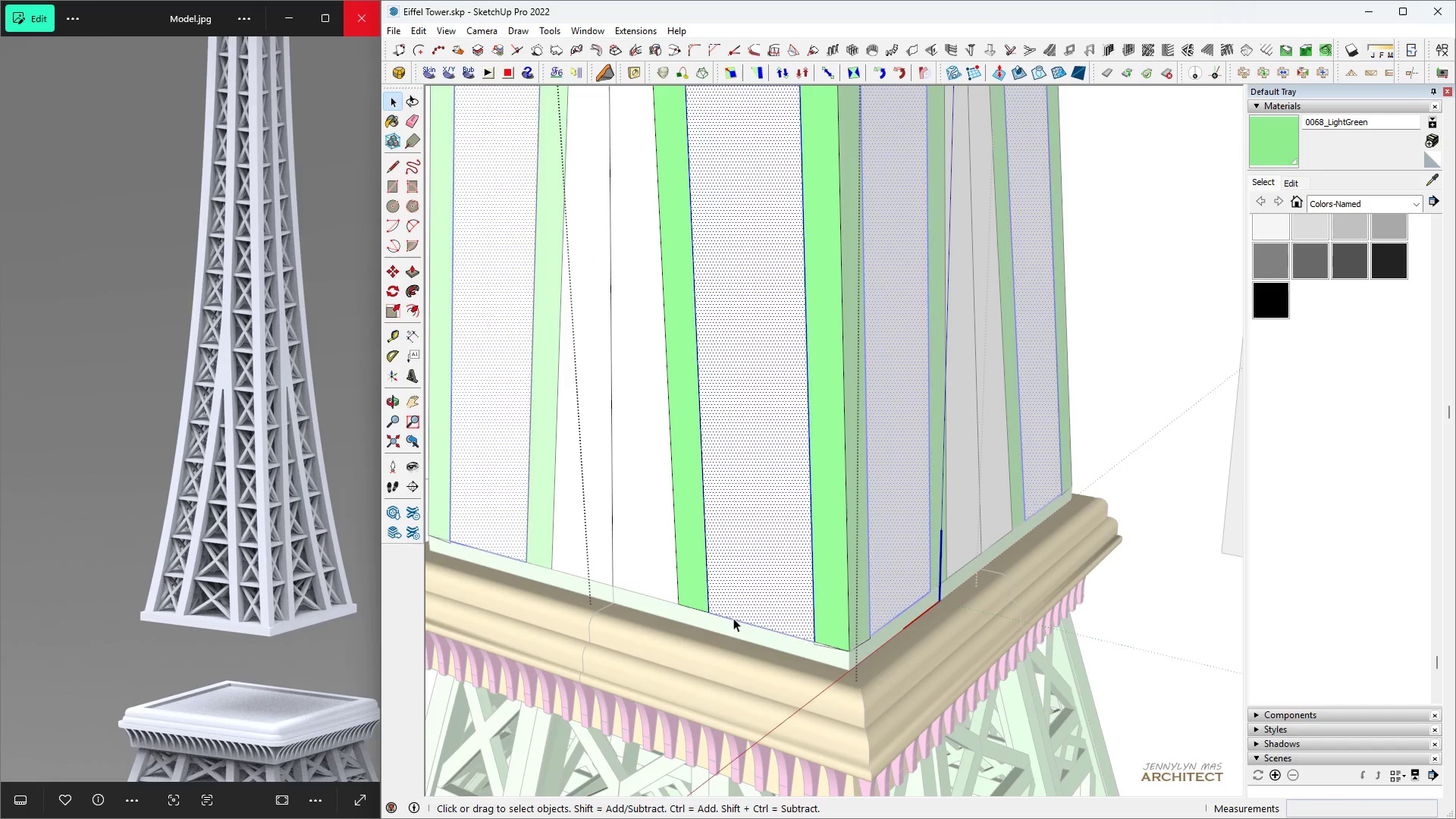 
left_click([733, 618])
 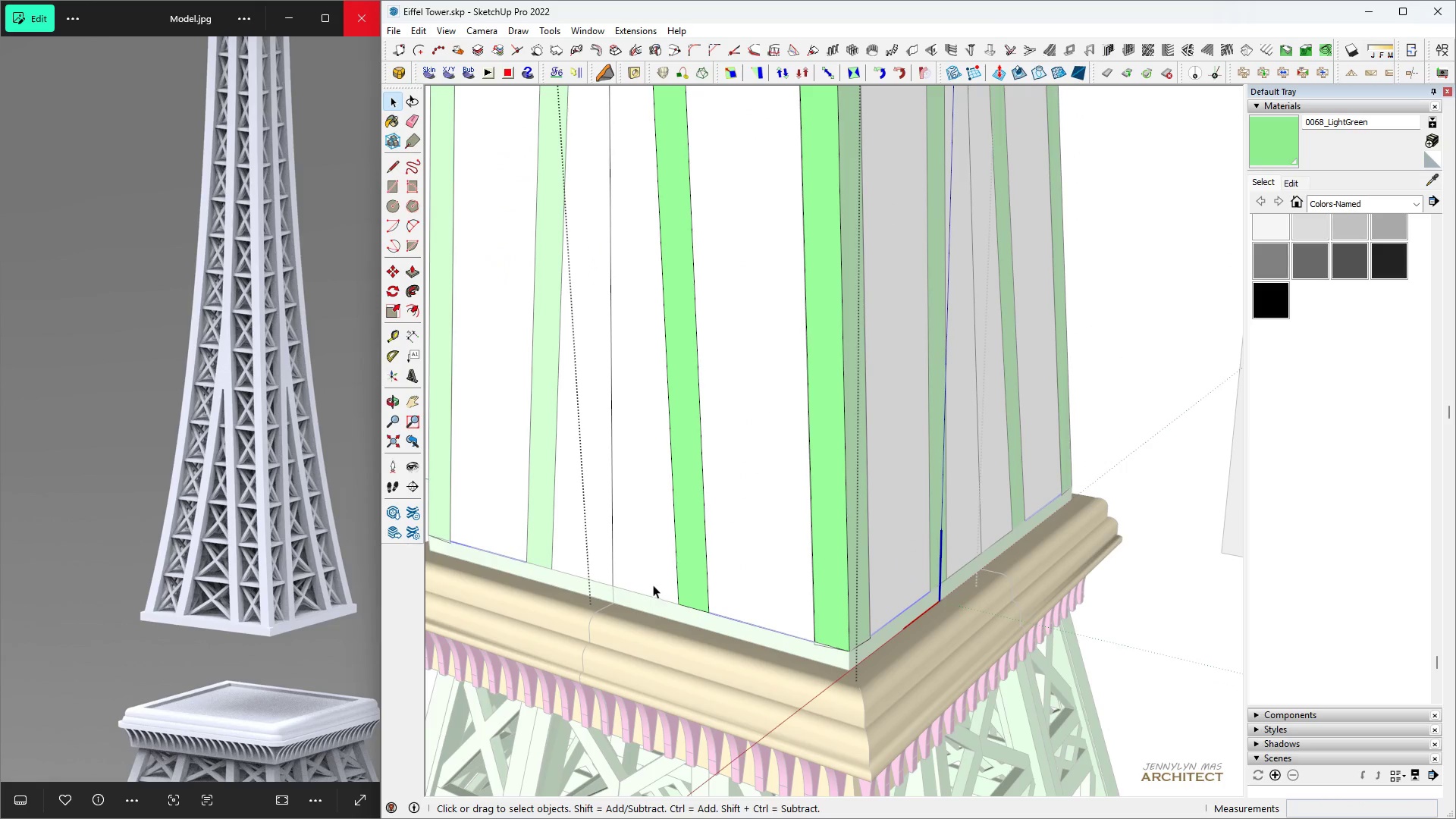 
hold_key(key=ControlLeft, duration=1.08)
left_click([650, 594])
 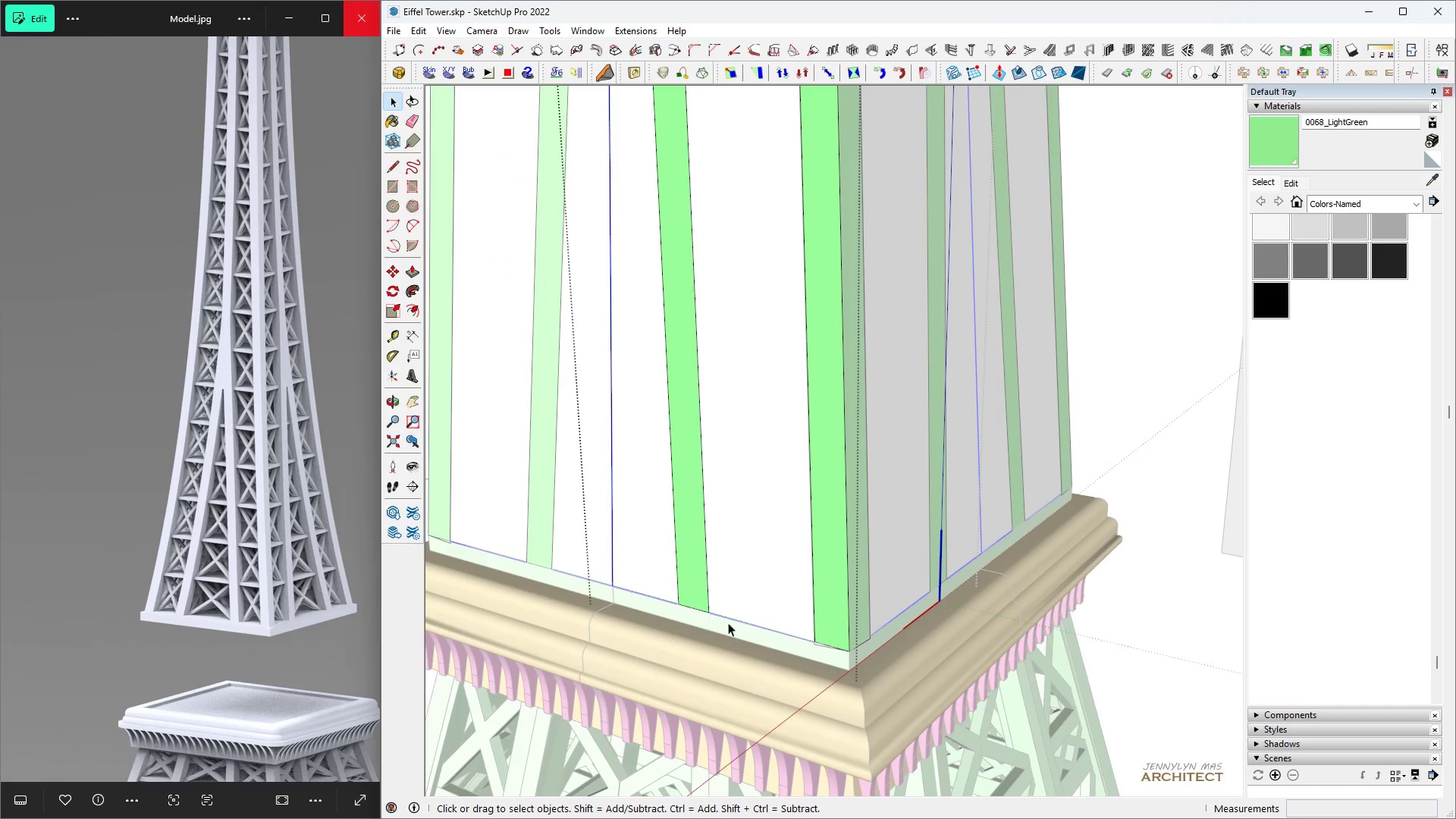 
scroll: coordinate [729, 623], scroll_direction: down, amount: 9.0
 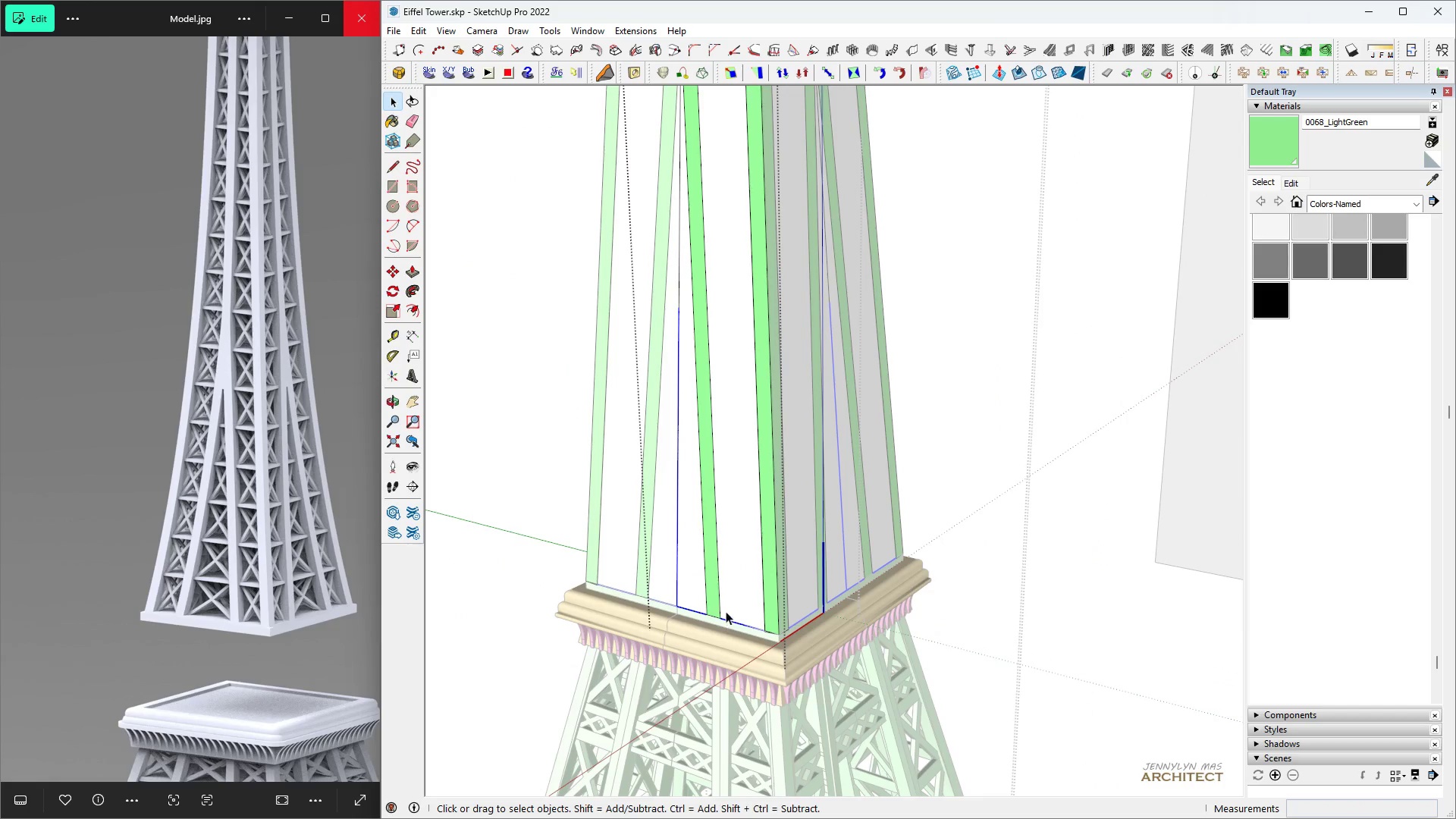 
scroll: coordinate [738, 621], scroll_direction: up, amount: 13.0
 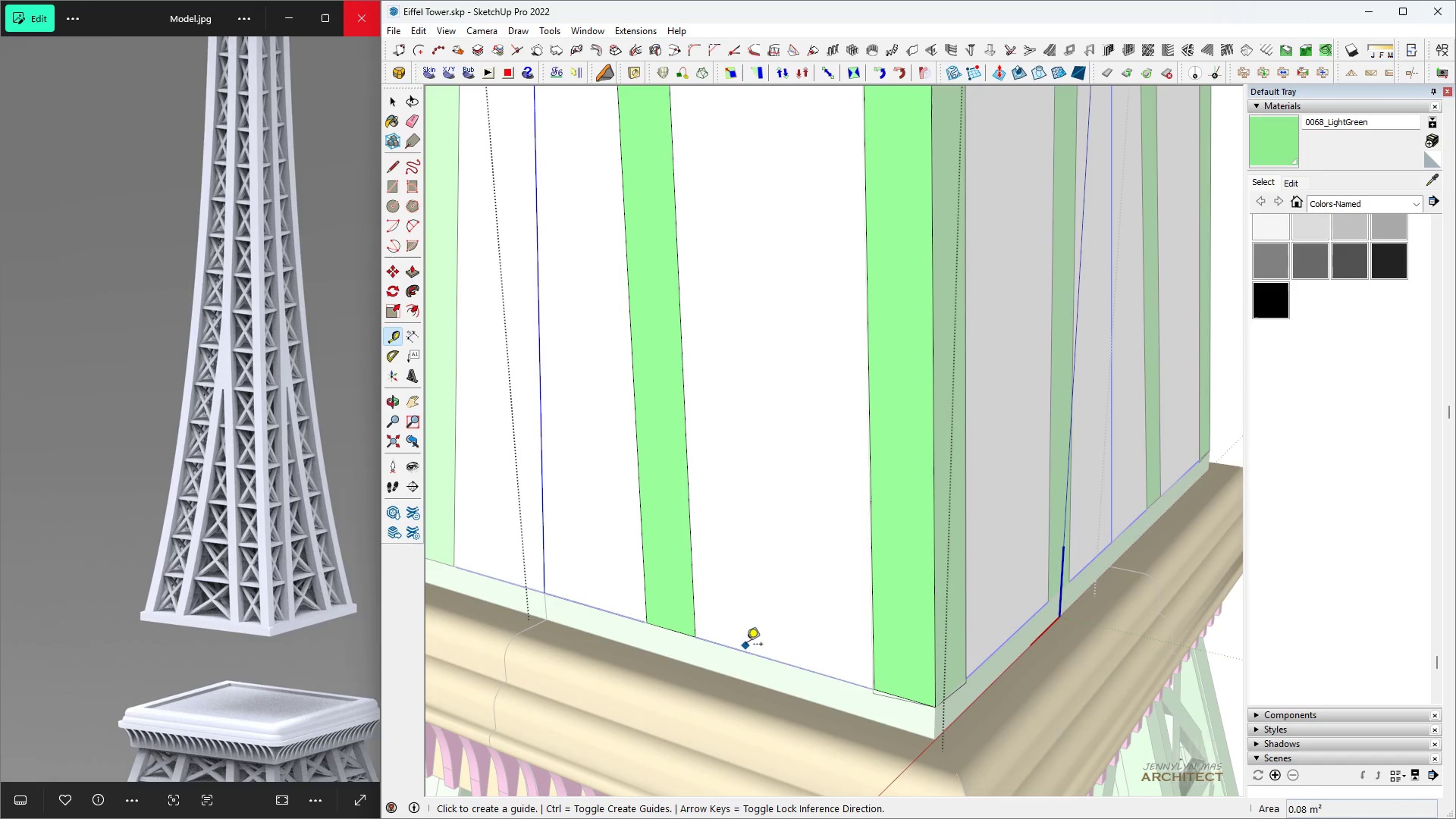 
key(Space)
 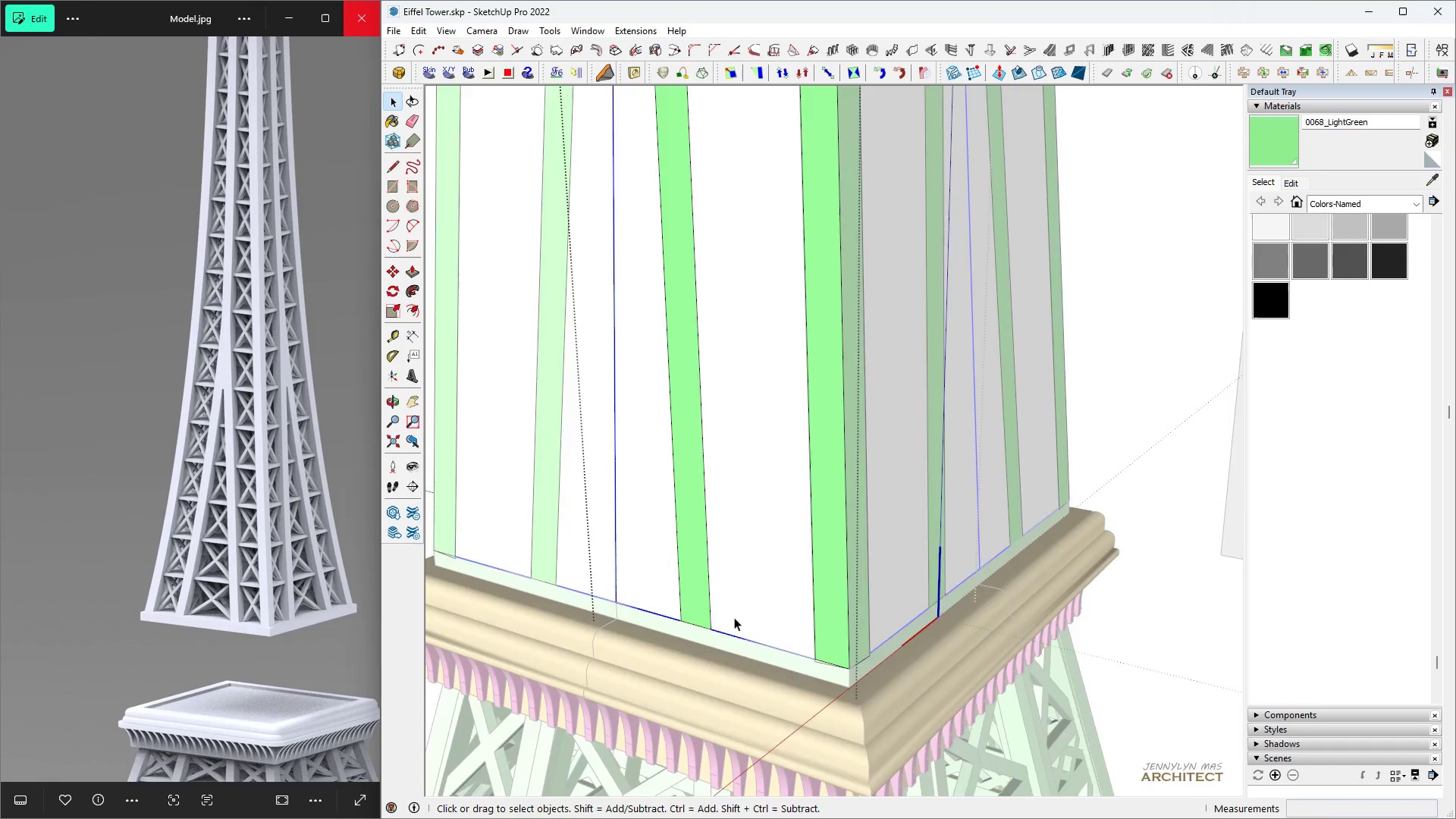 
key(T)
 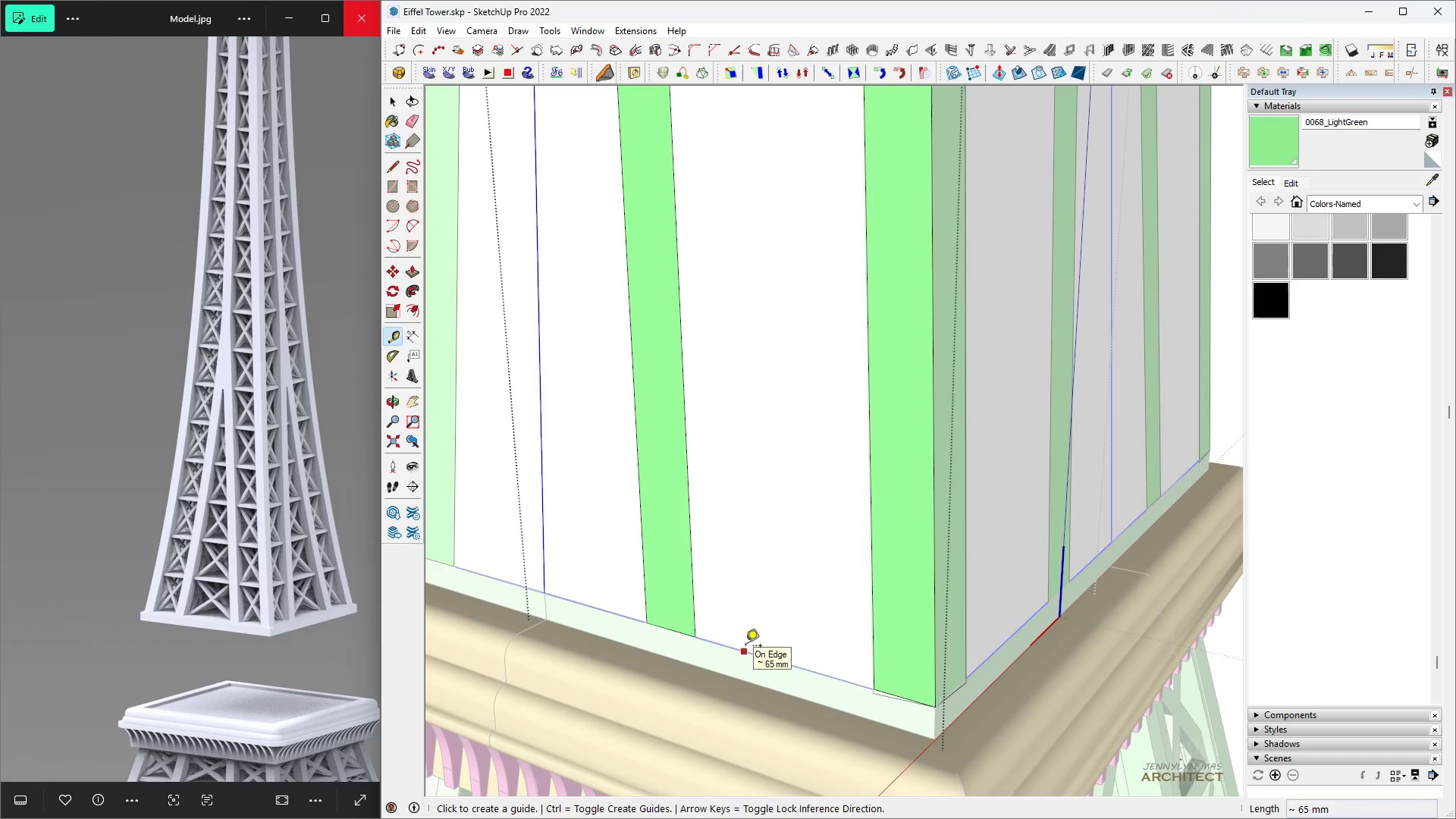 
left_click([745, 647])
 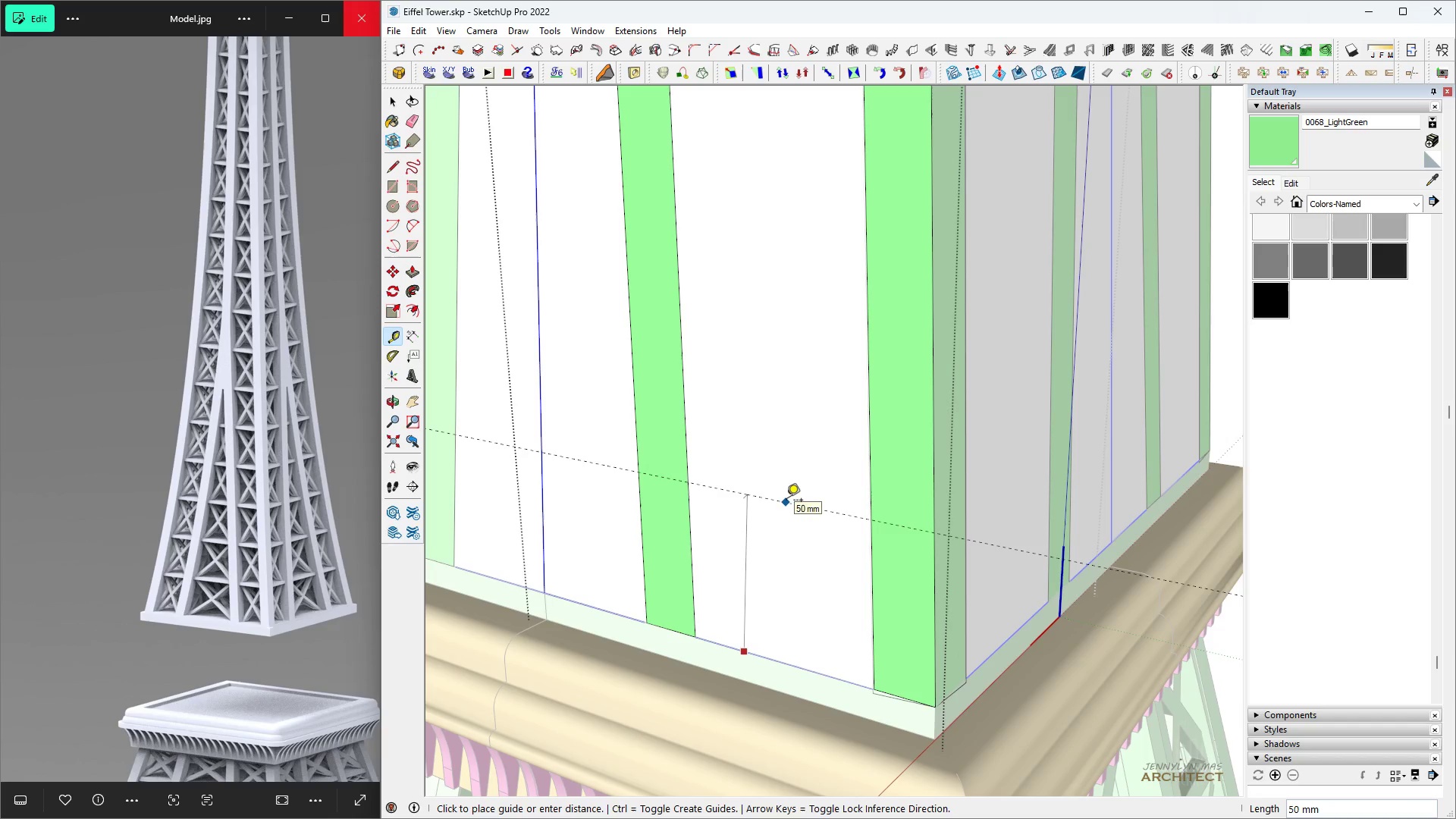 
scroll: coordinate [758, 595], scroll_direction: down, amount: 9.0
 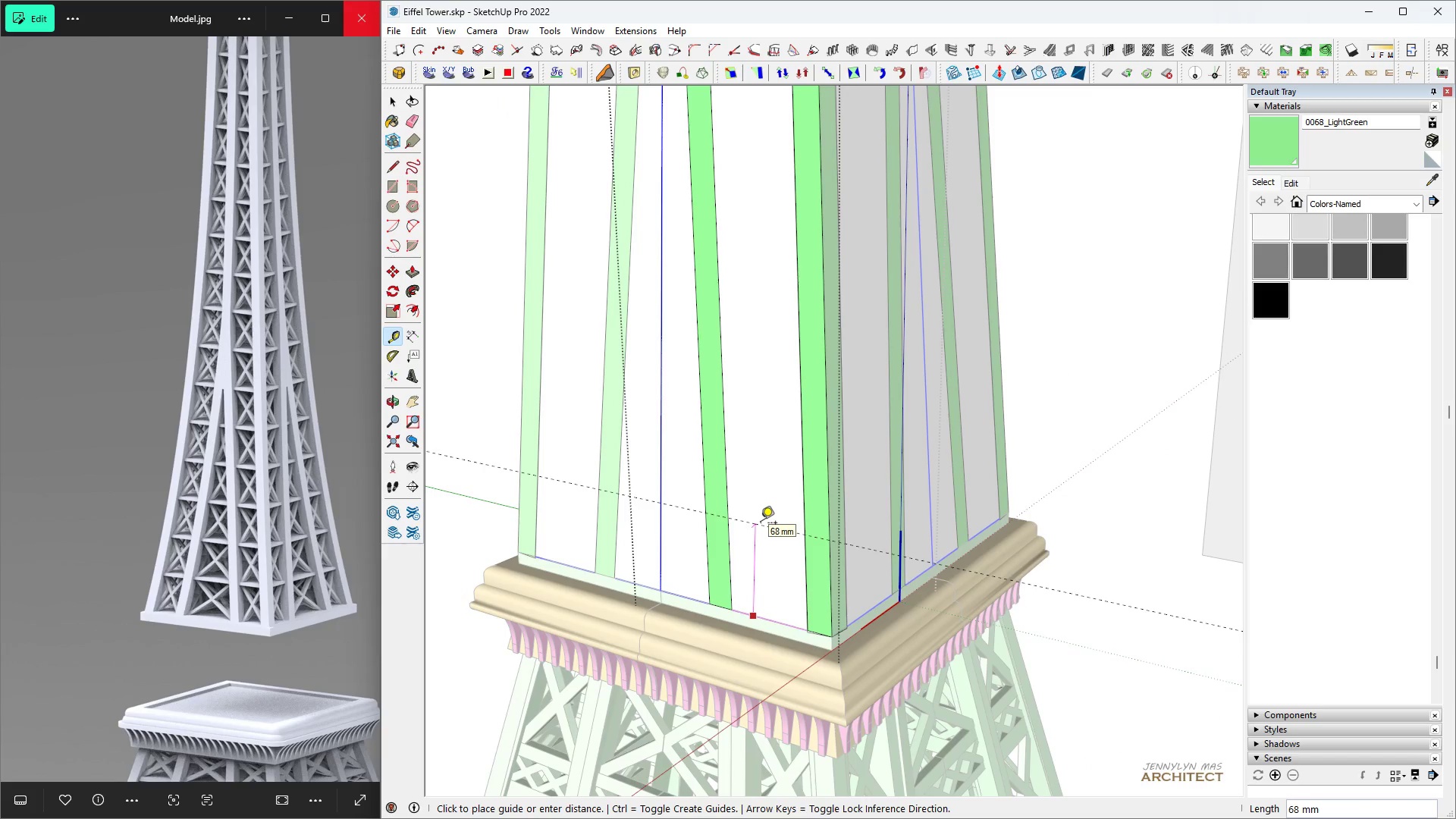 
type(50)
 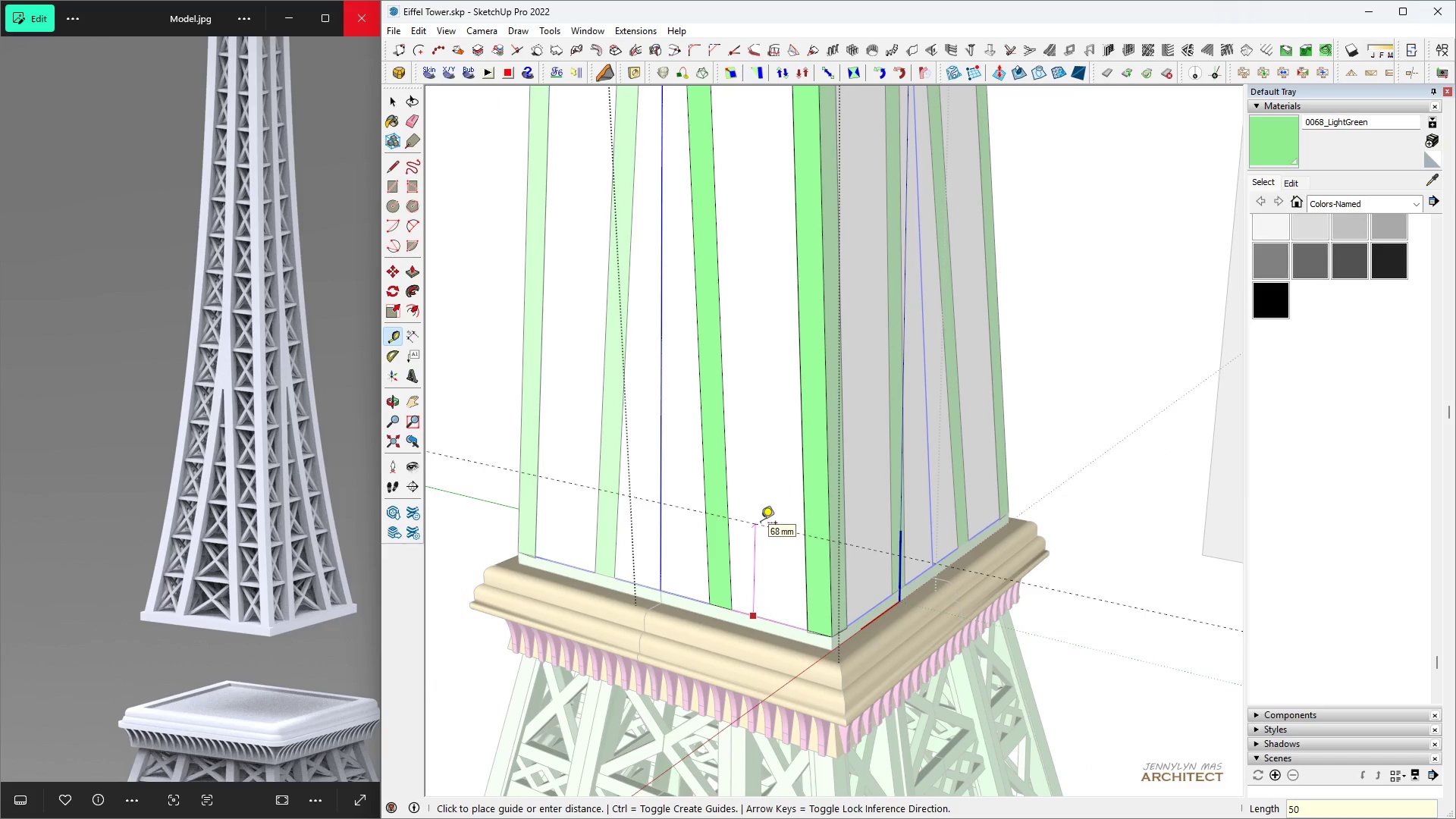 
key(Enter)
 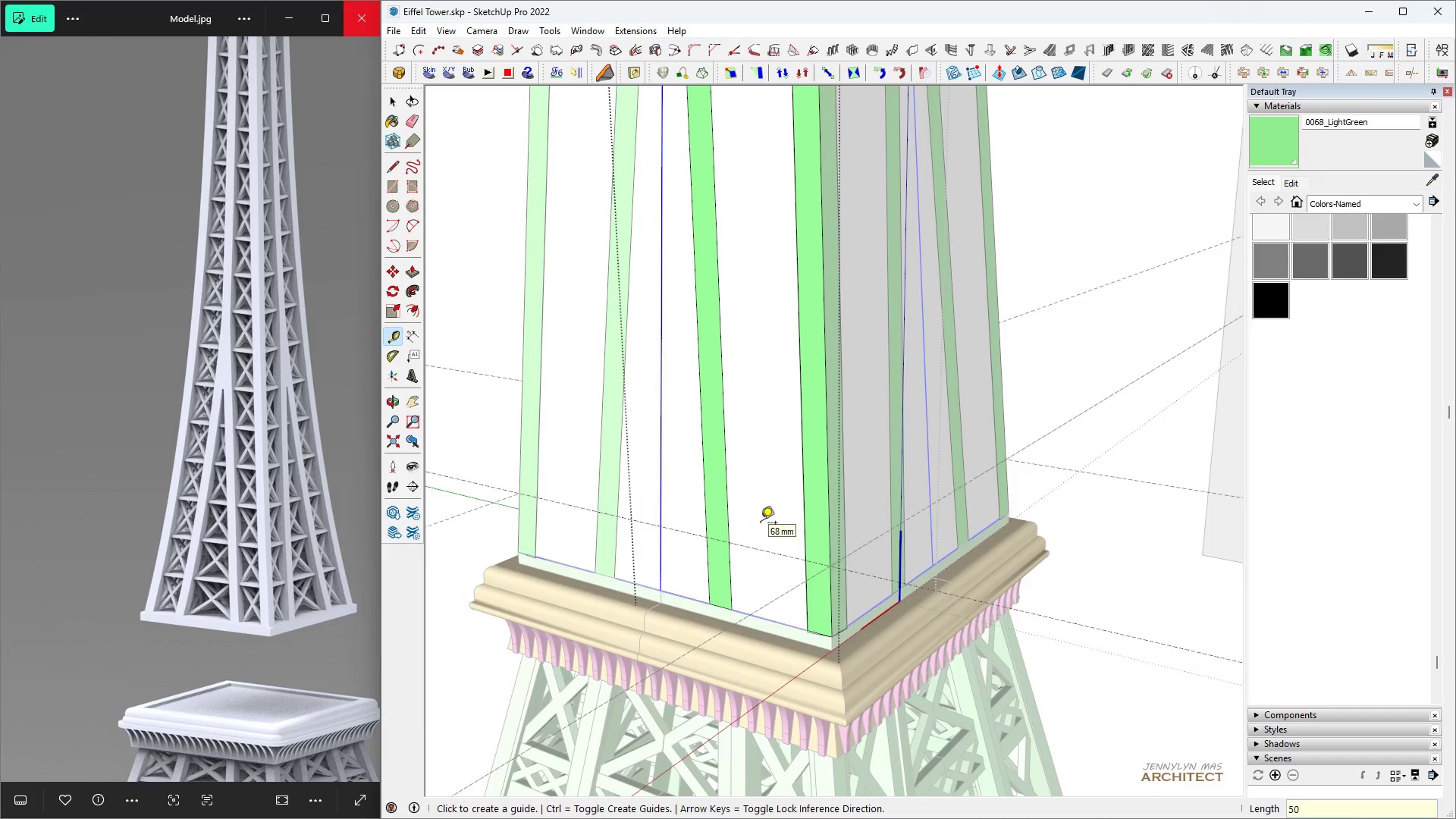 
scroll: coordinate [761, 524], scroll_direction: up, amount: 5.0
 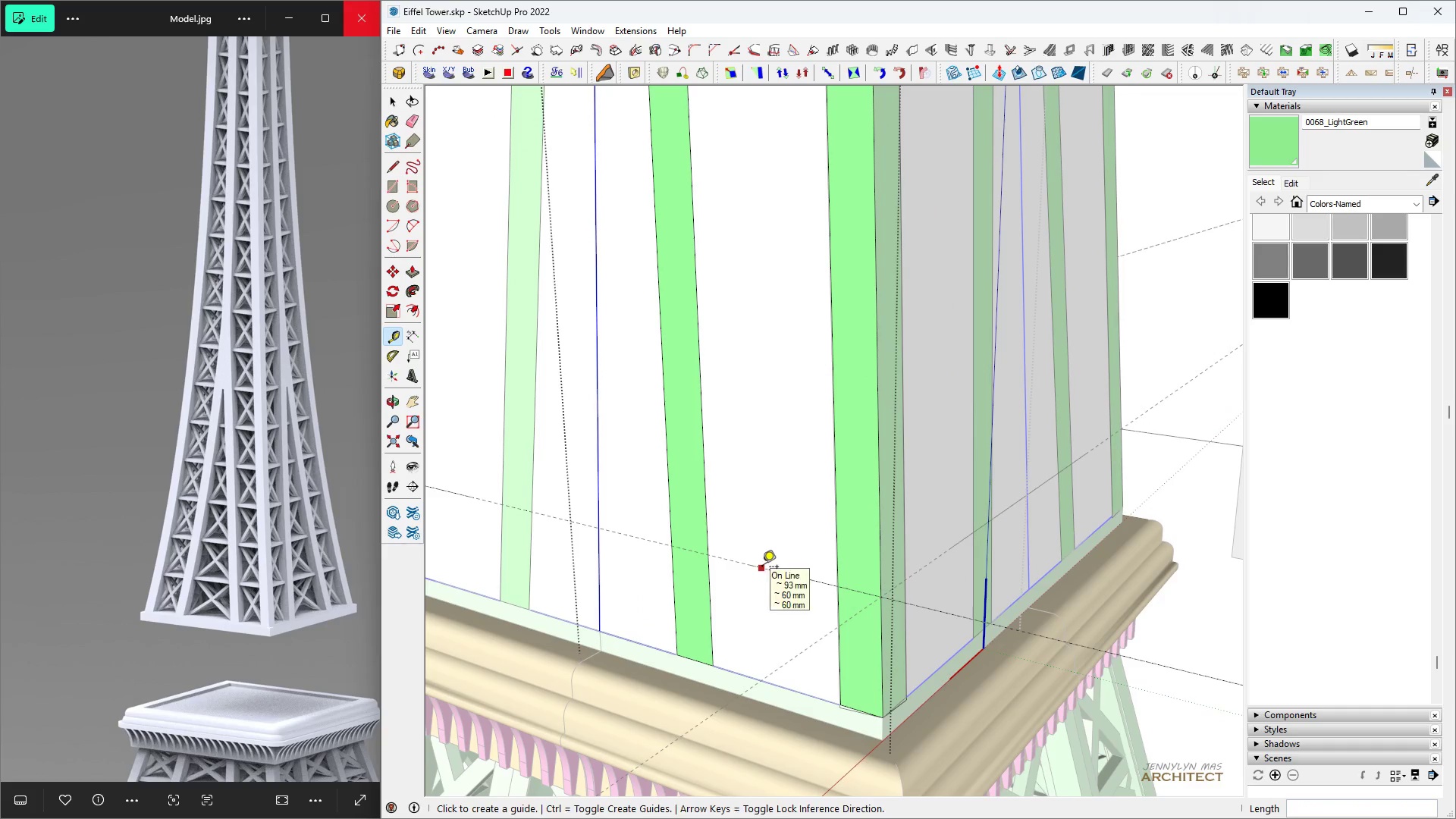 
left_click([762, 568])
 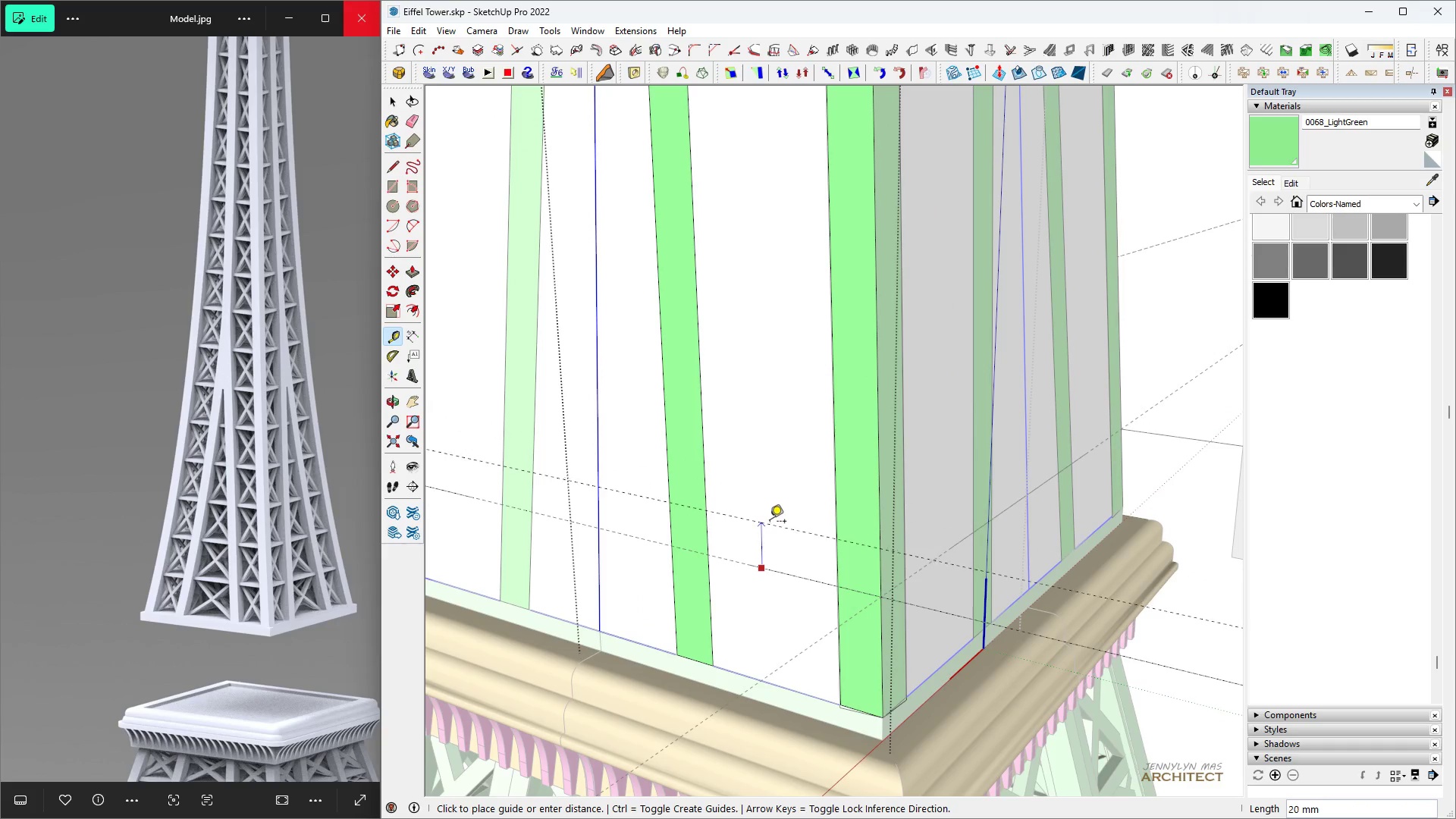 
key(Control+ControlLeft)
 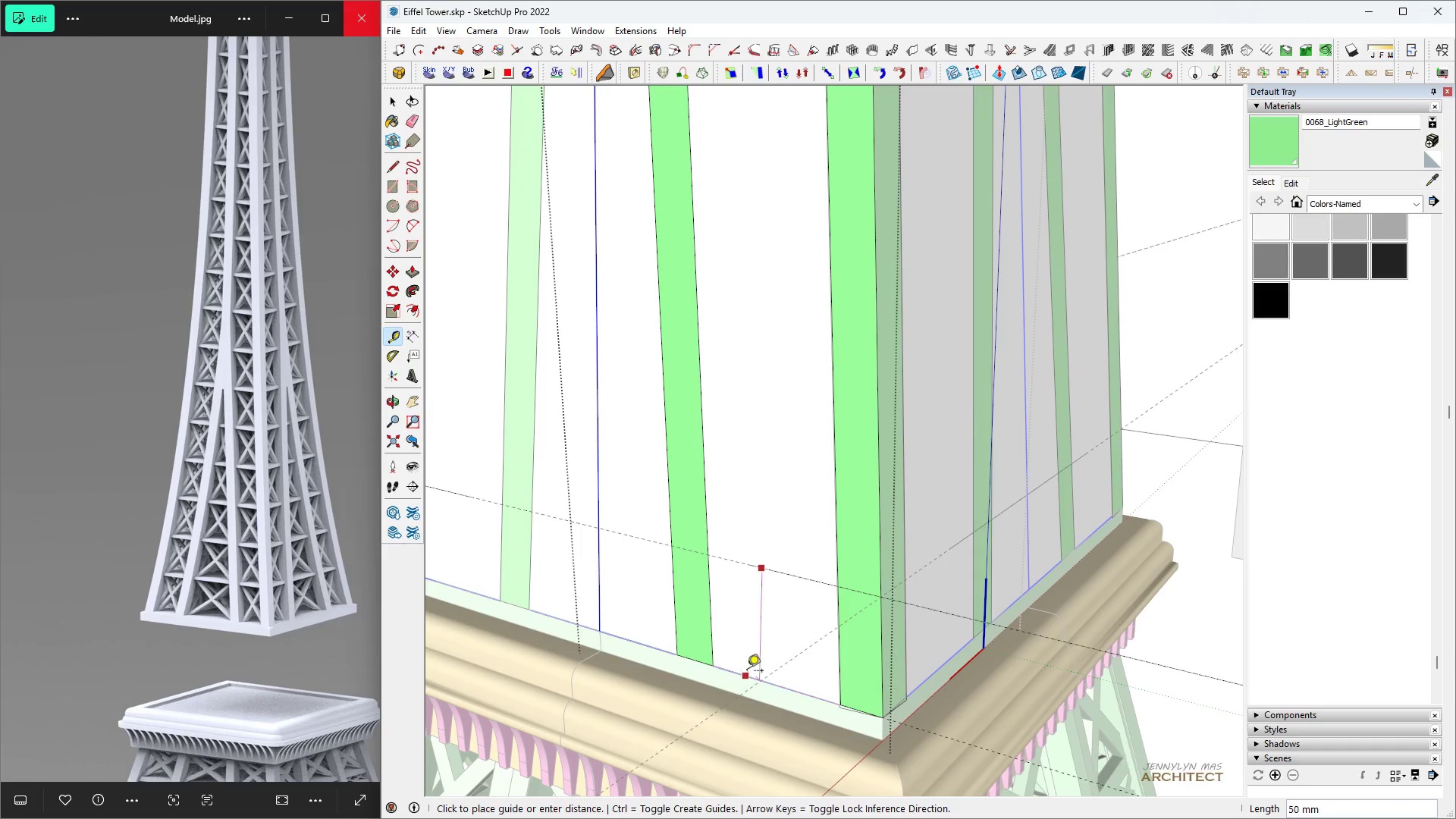 
key(Control+Z)
 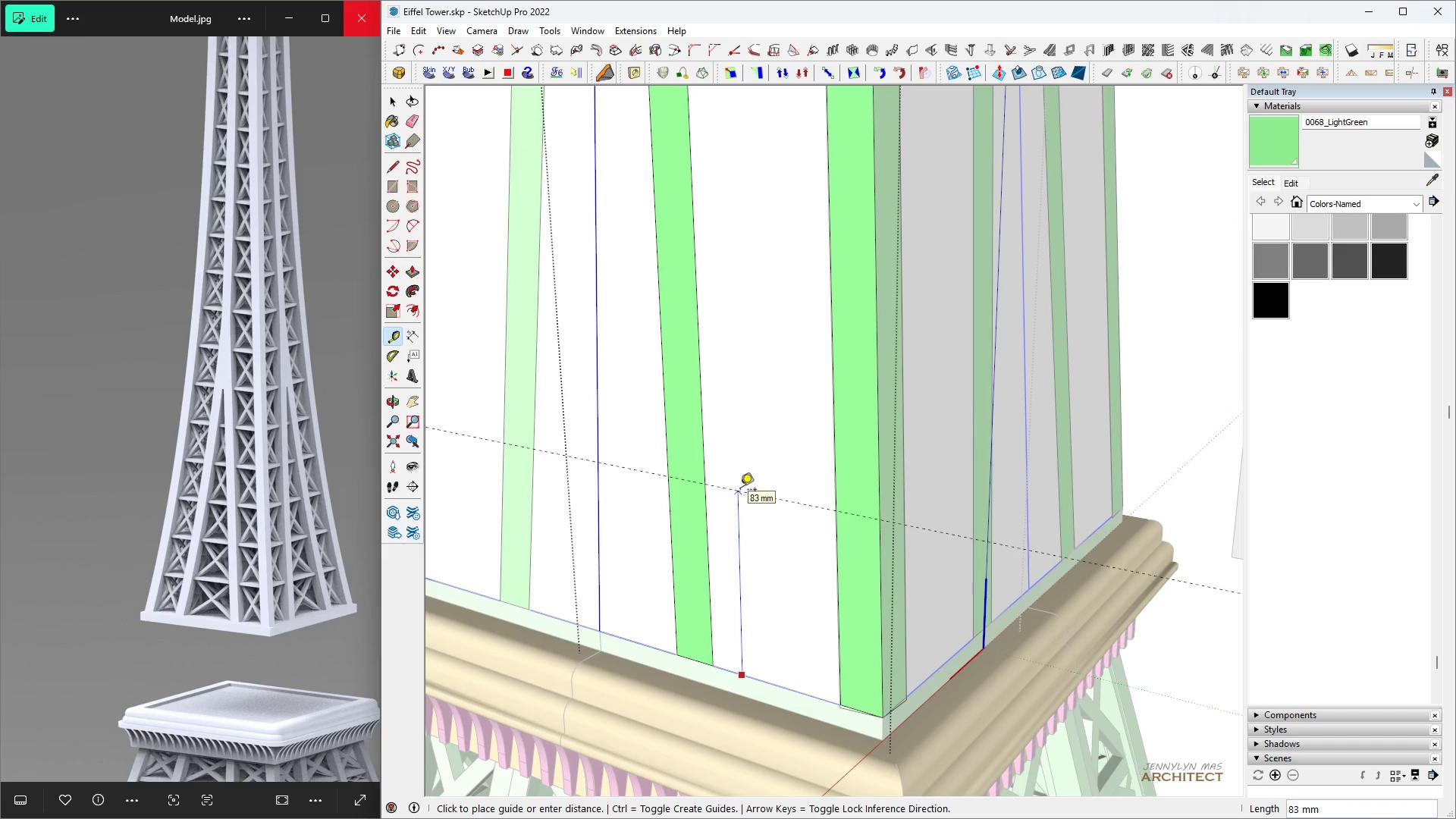 
wait(5.11)
 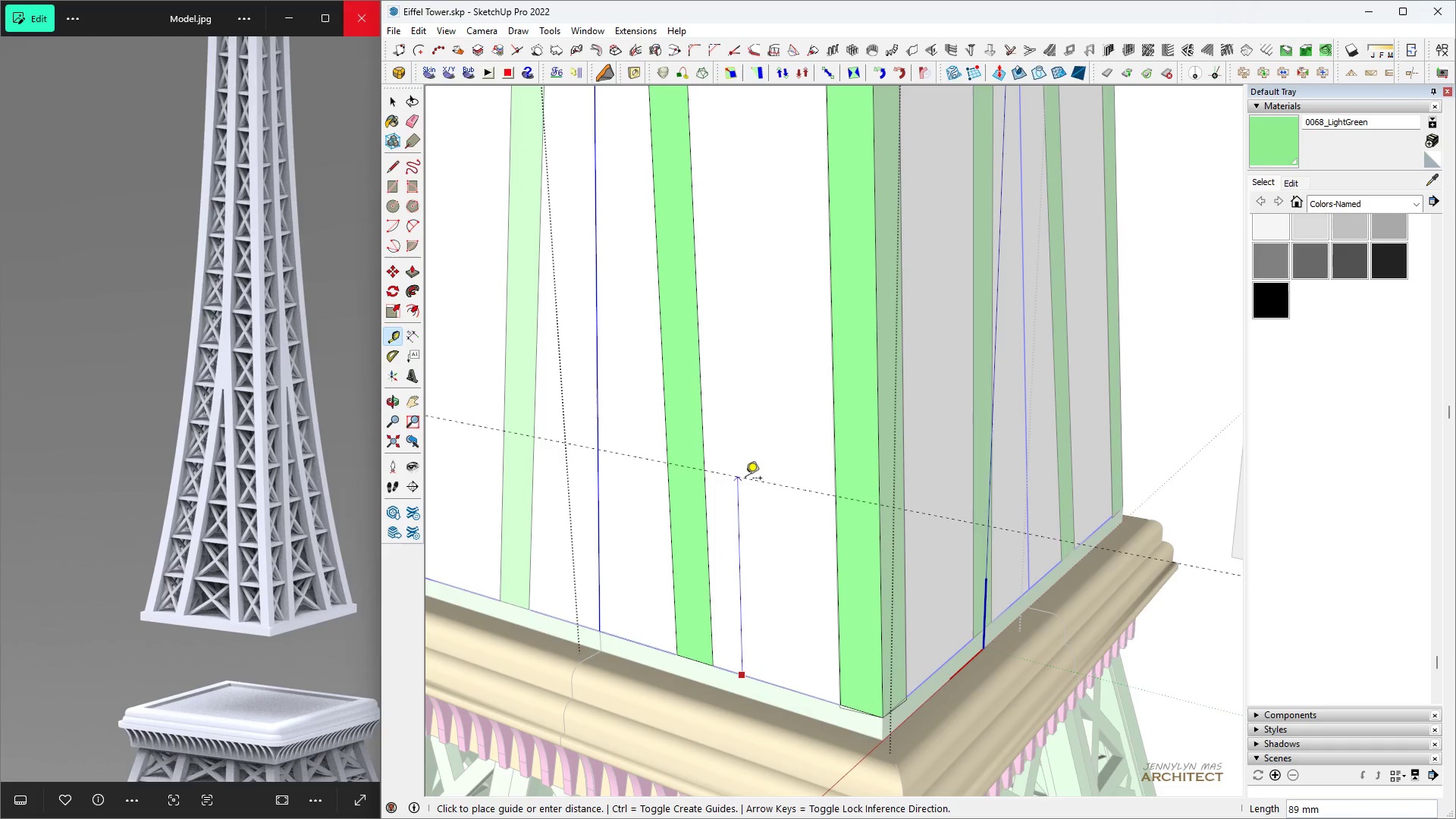 
type(75\)
key(Backspace)
 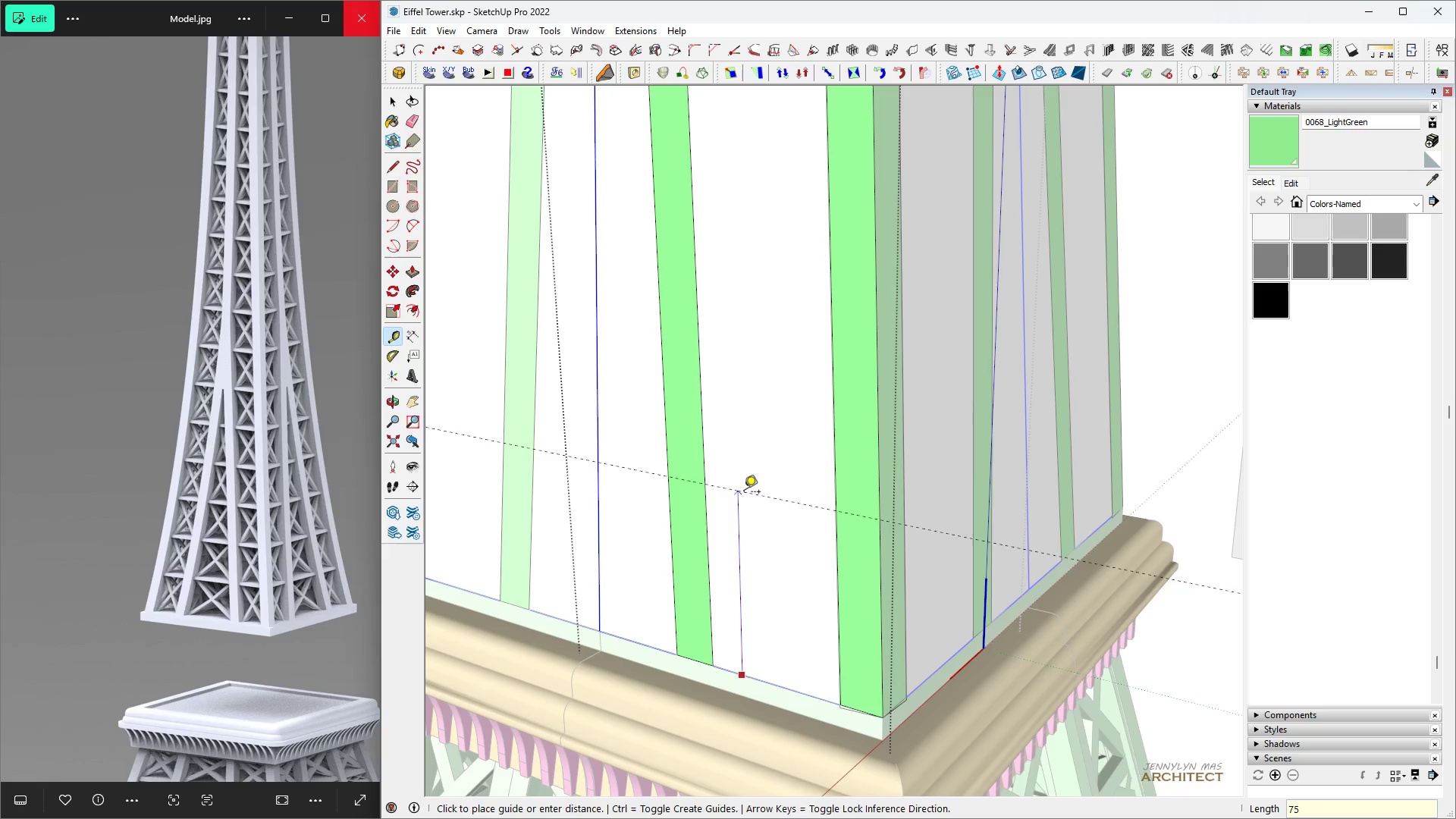 
key(Enter)
 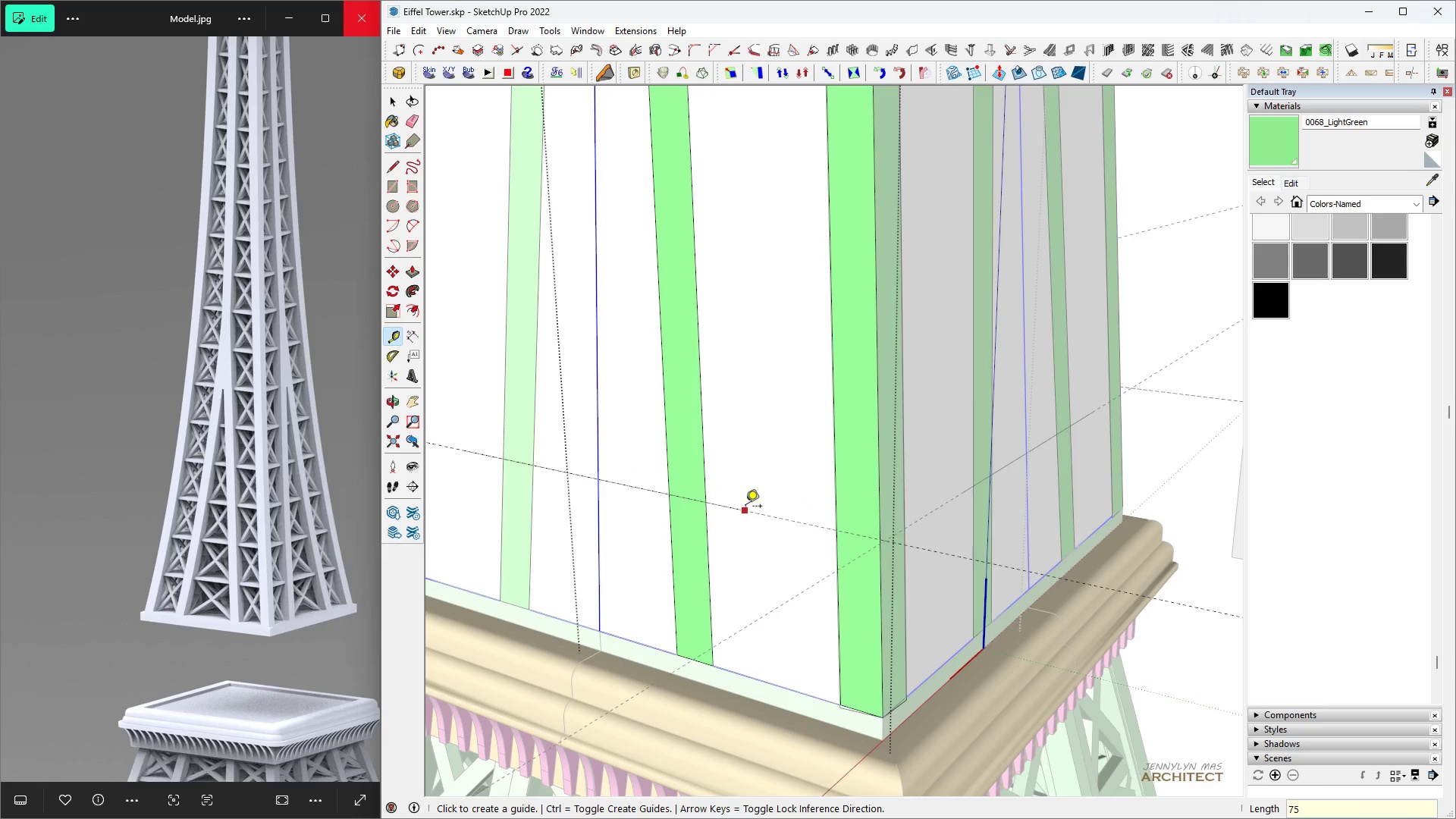 
left_click([745, 508])
 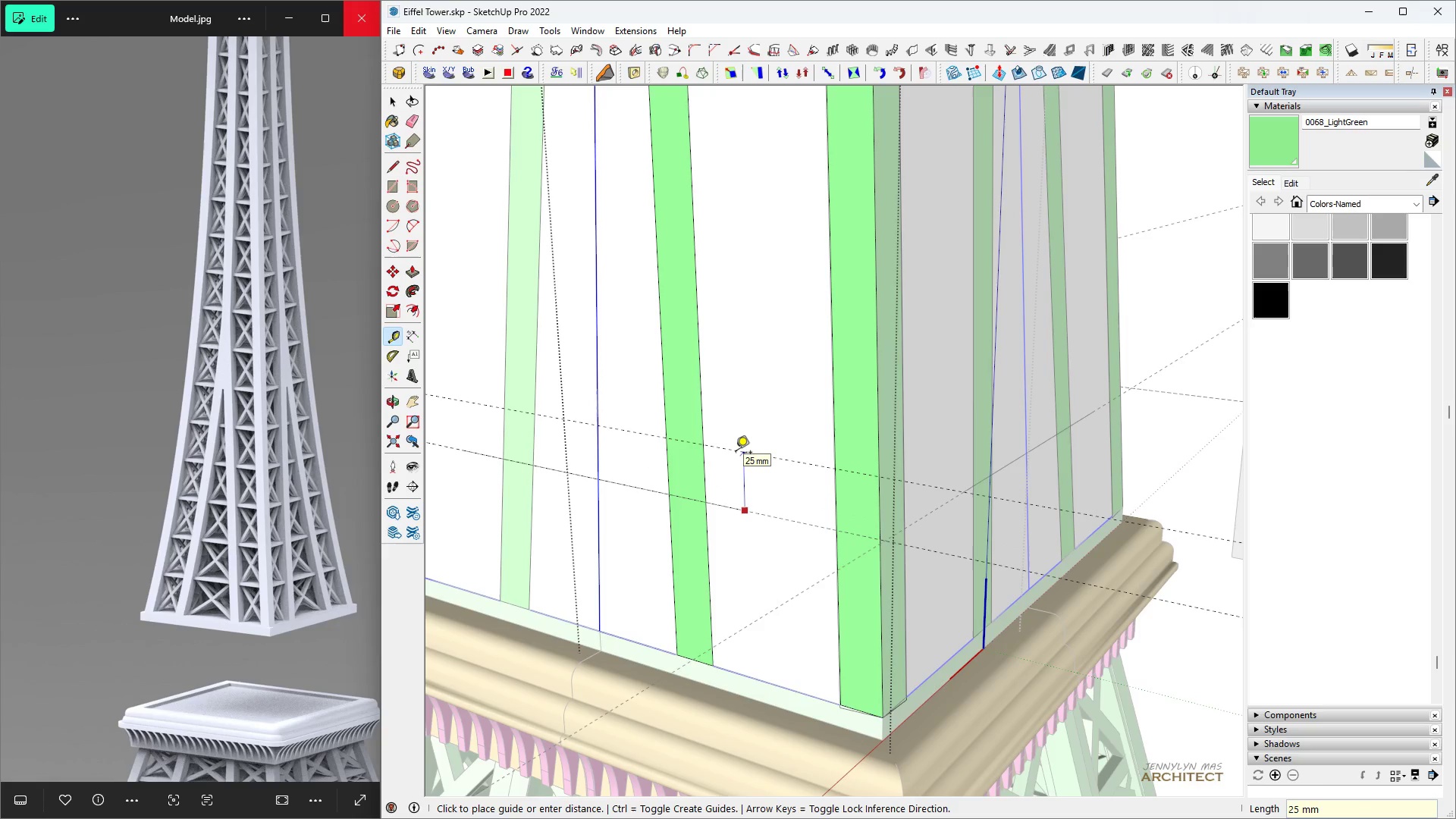 
key(5)
 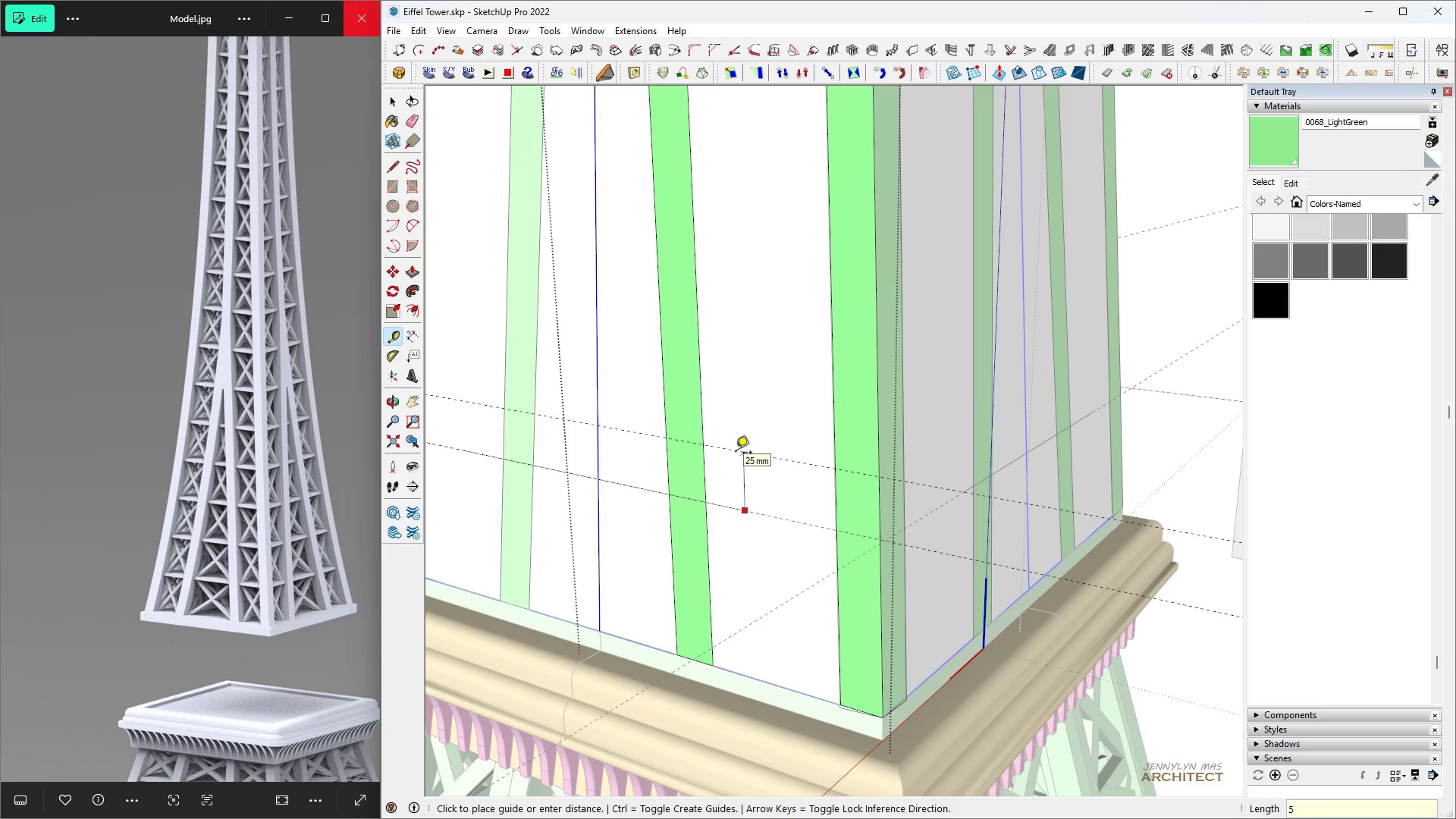 
key(Enter)
 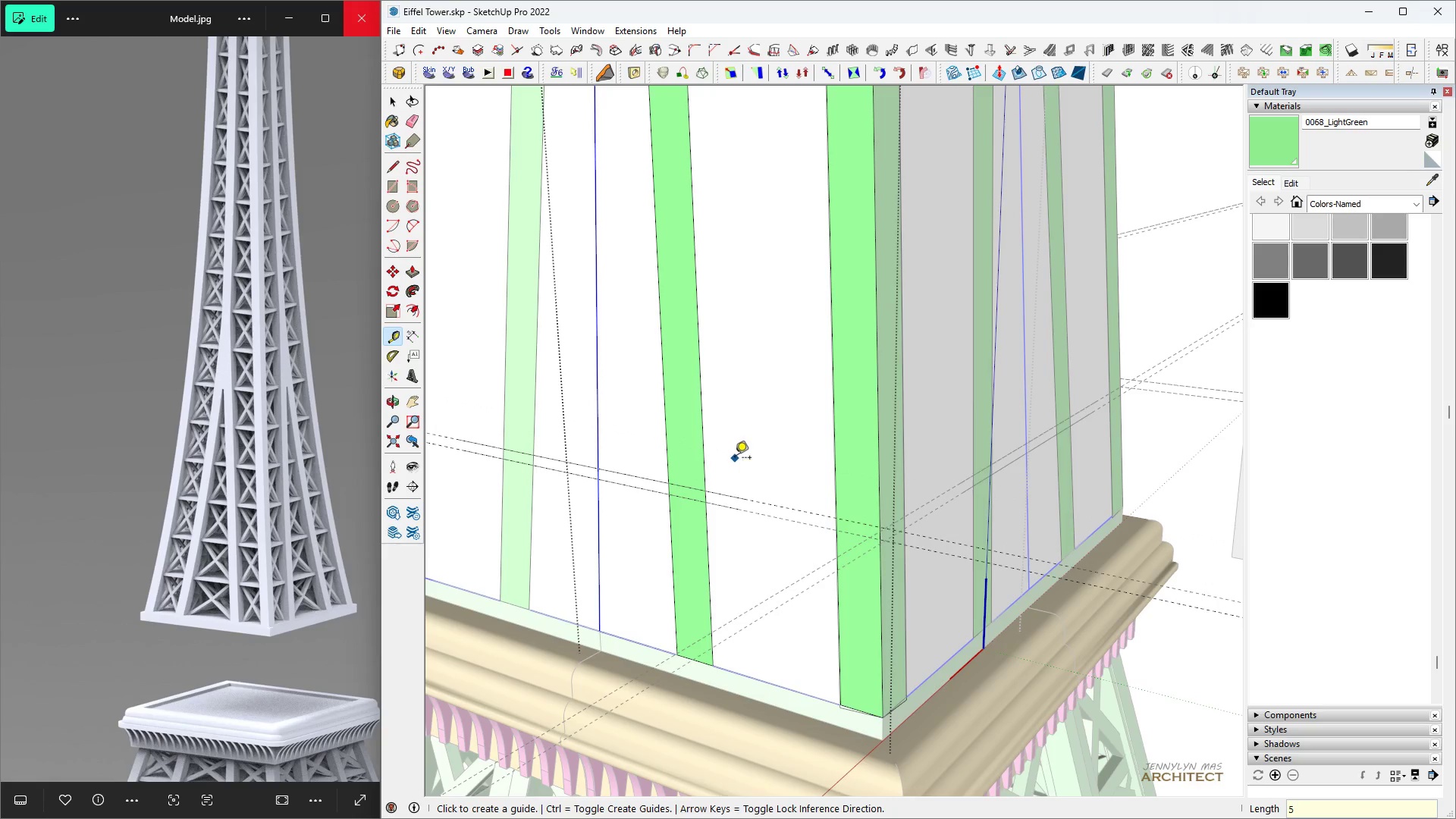 
scroll: coordinate [681, 504], scroll_direction: up, amount: 7.0
 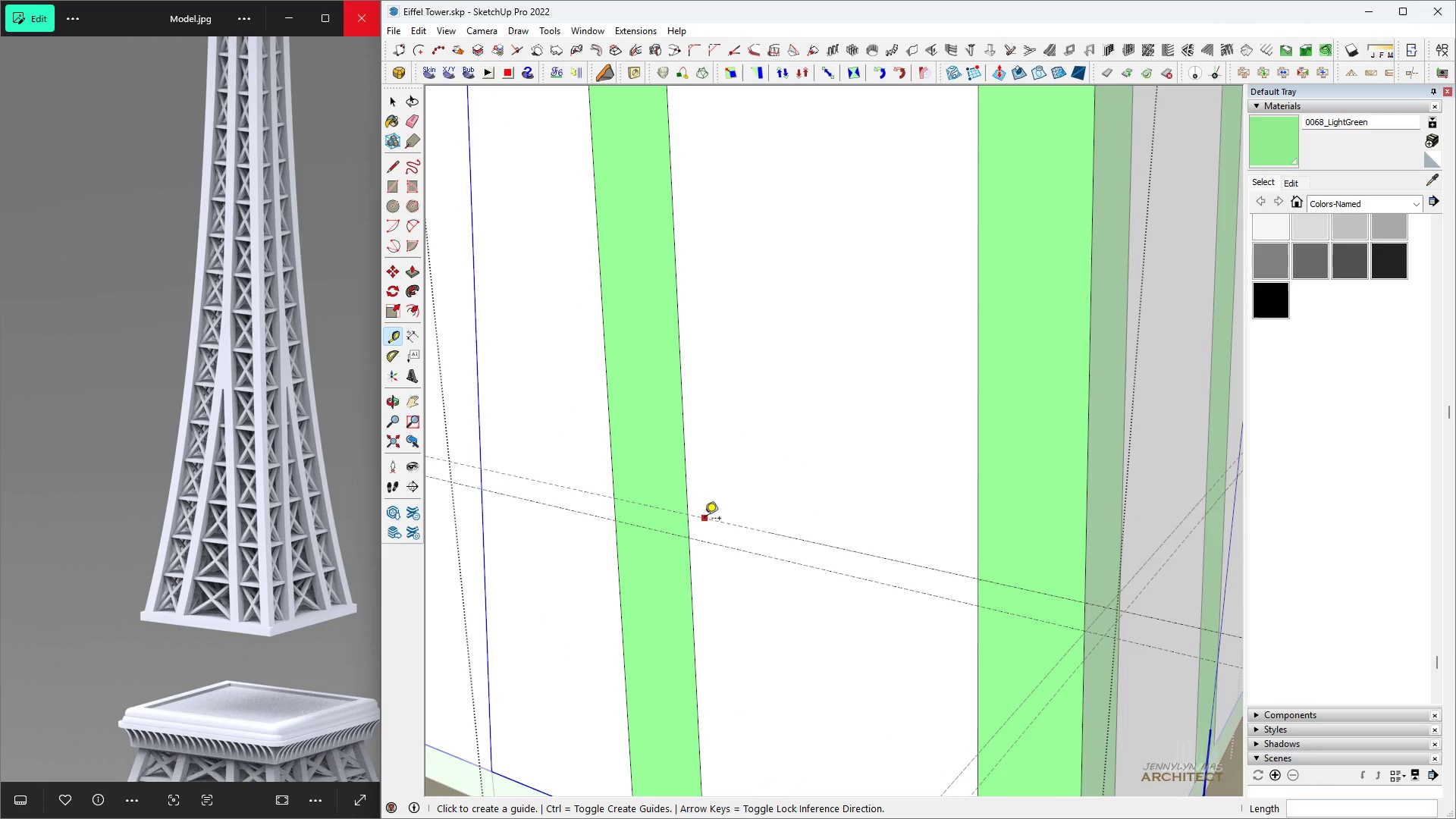 
key(Space)
 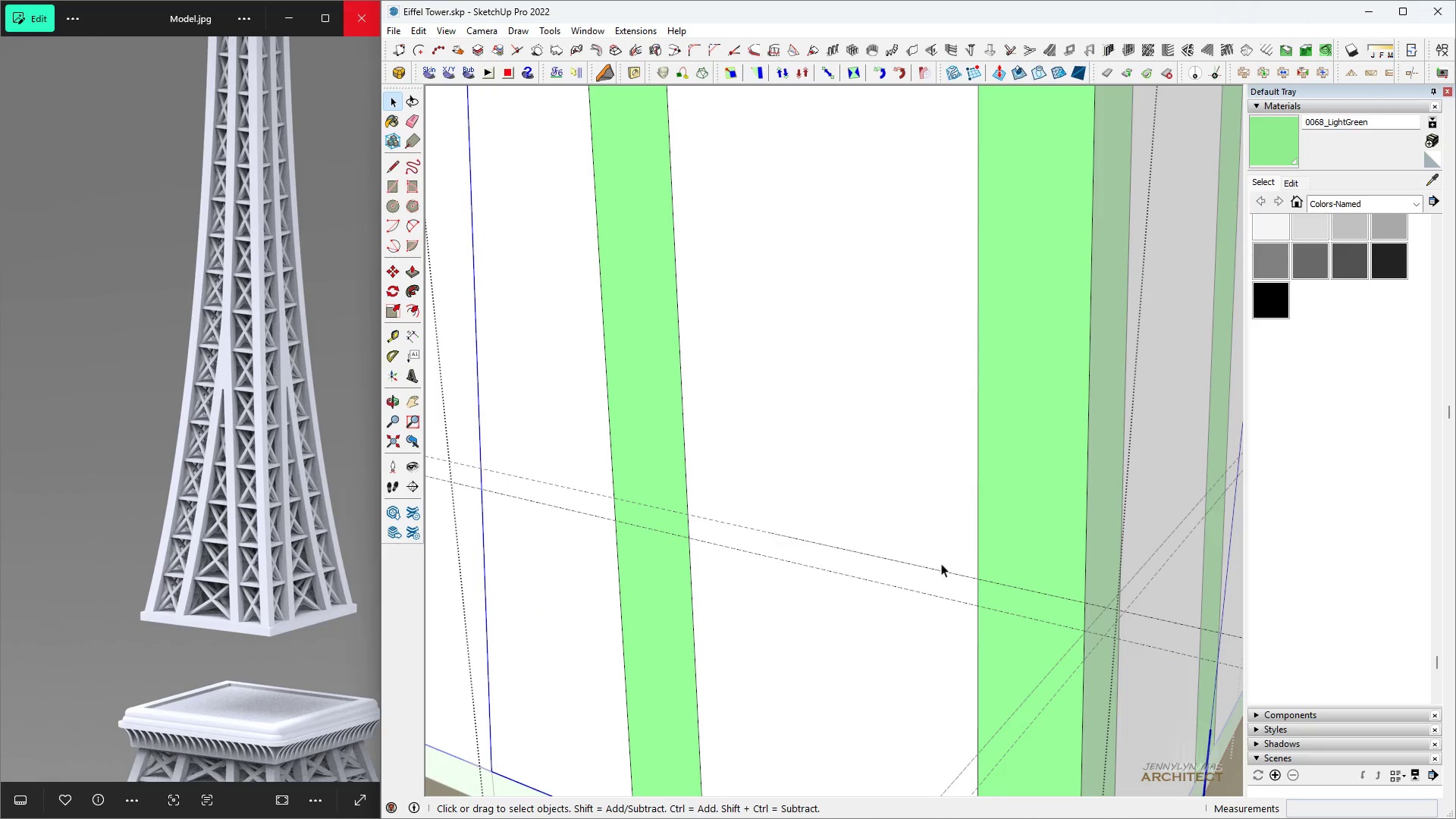 
scroll: coordinate [907, 551], scroll_direction: down, amount: 18.0
 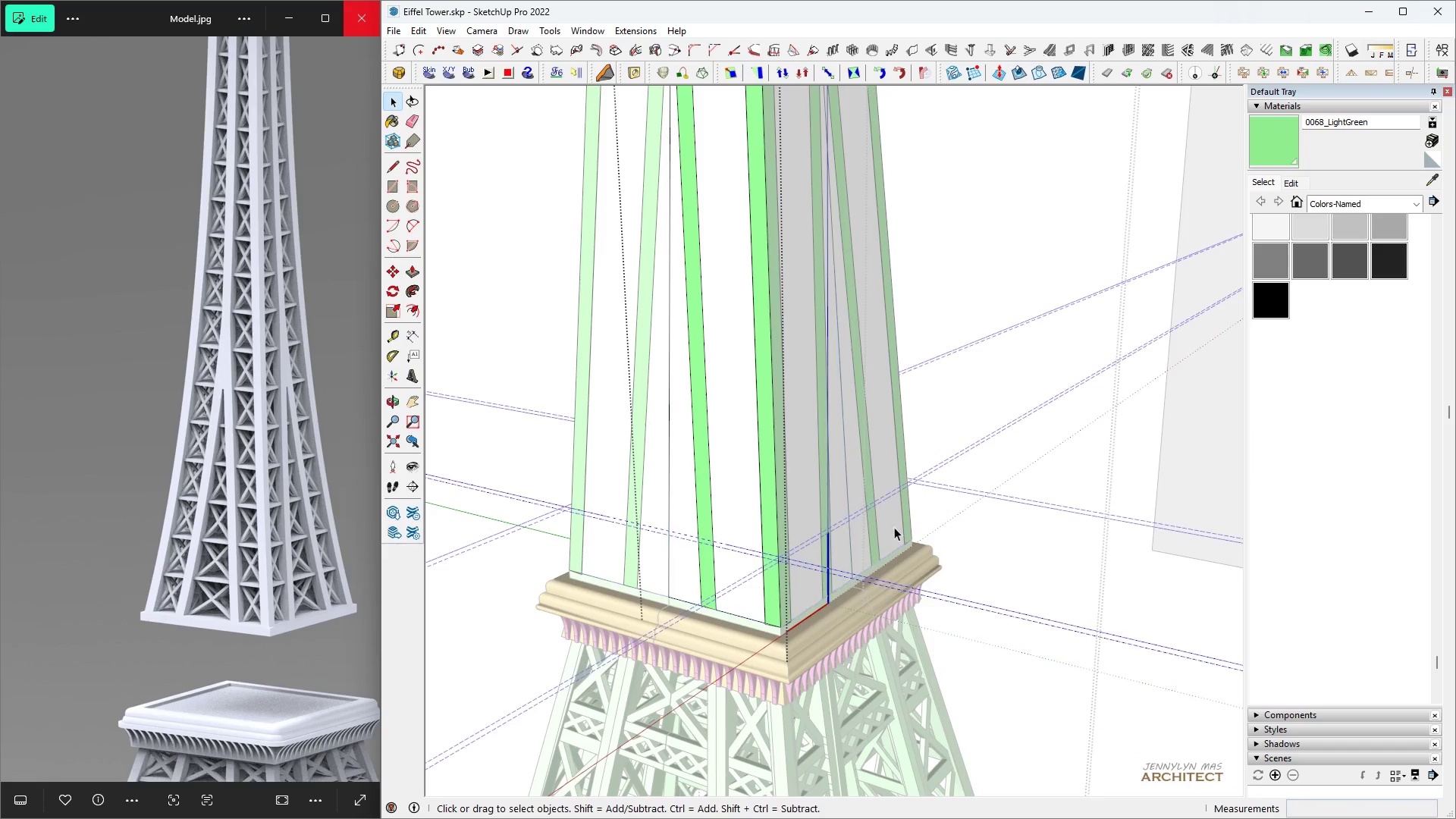 
scroll: coordinate [779, 554], scroll_direction: up, amount: 10.0
 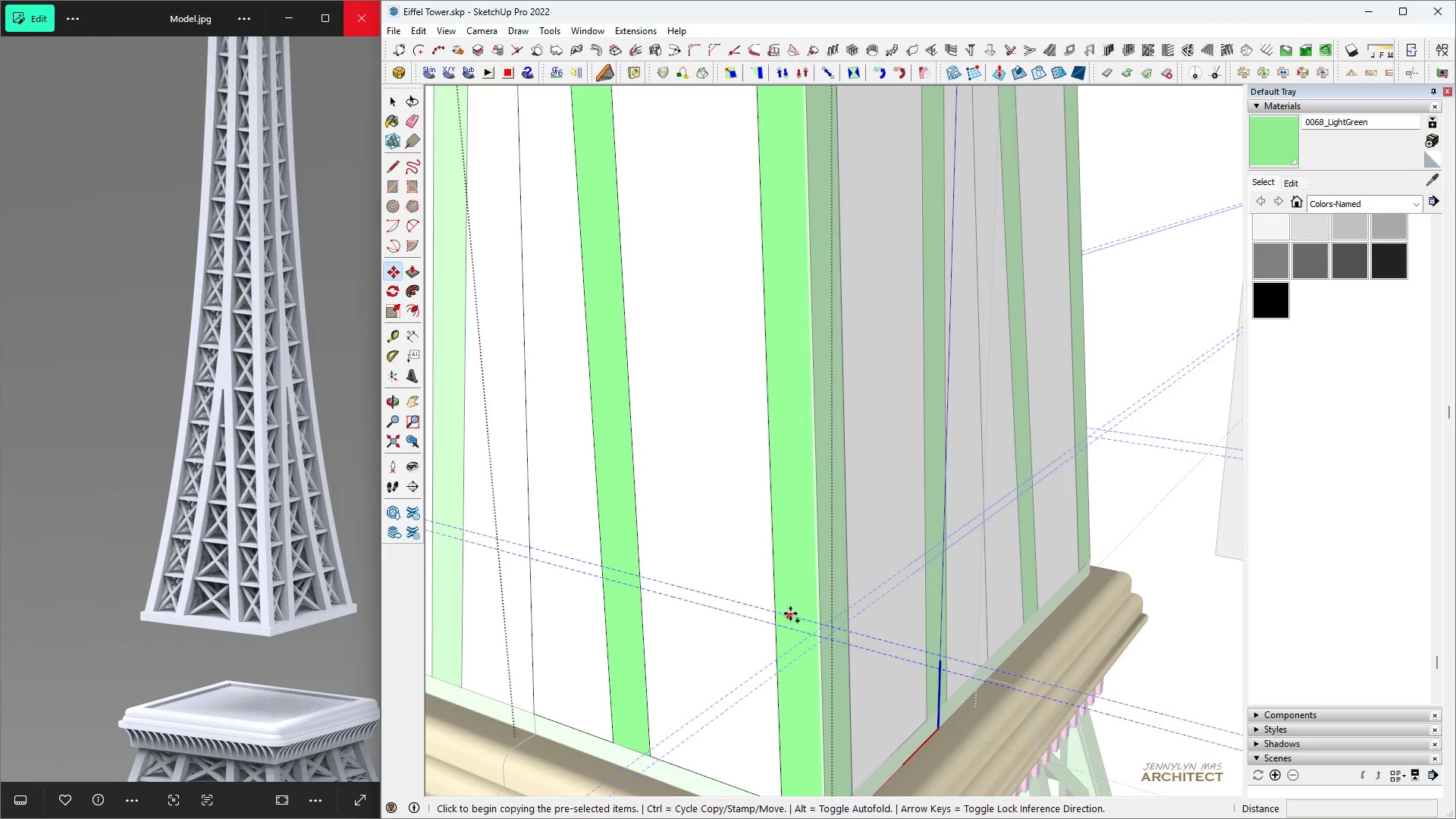 
key(Space)
 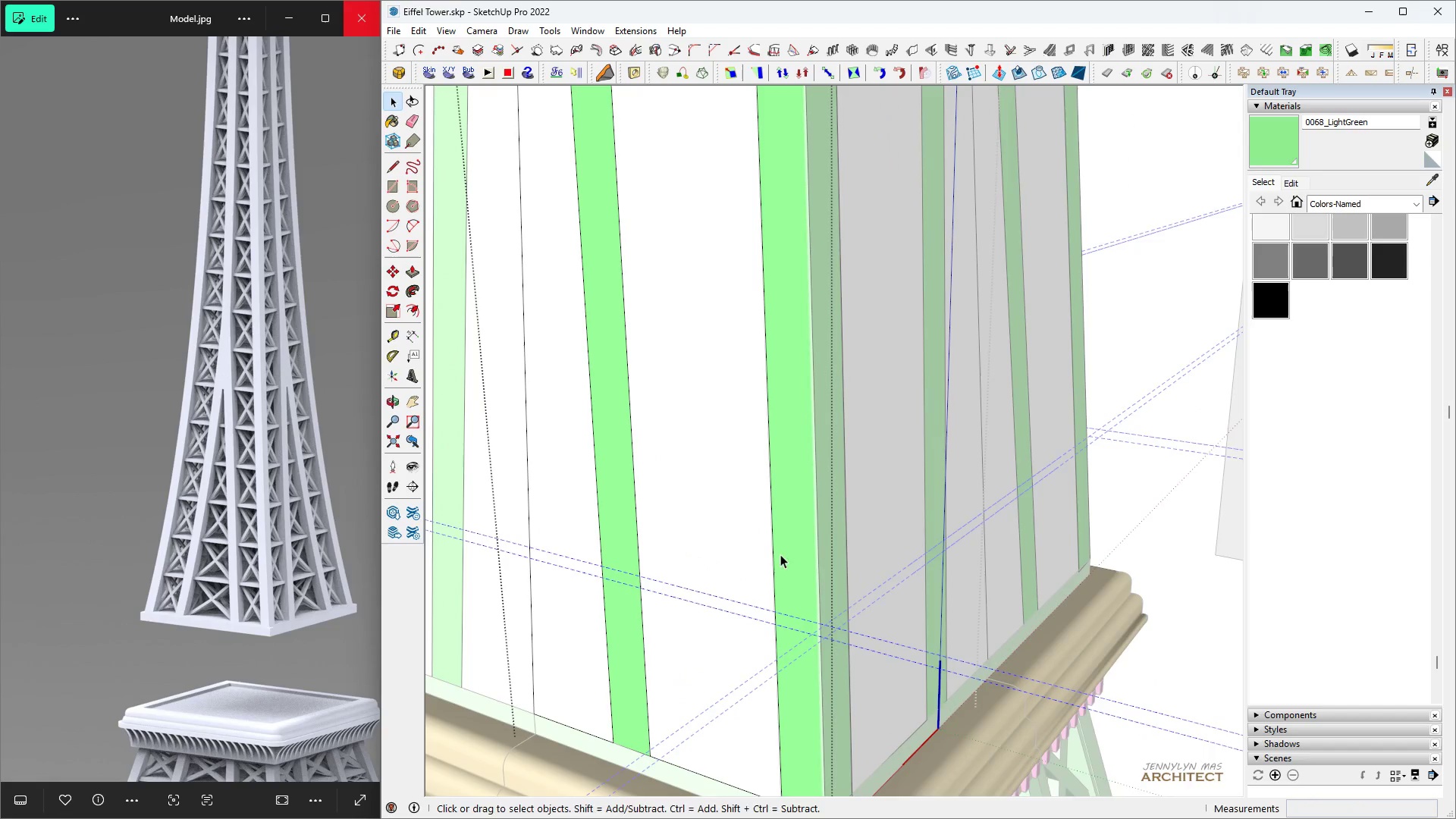 
key(M)
 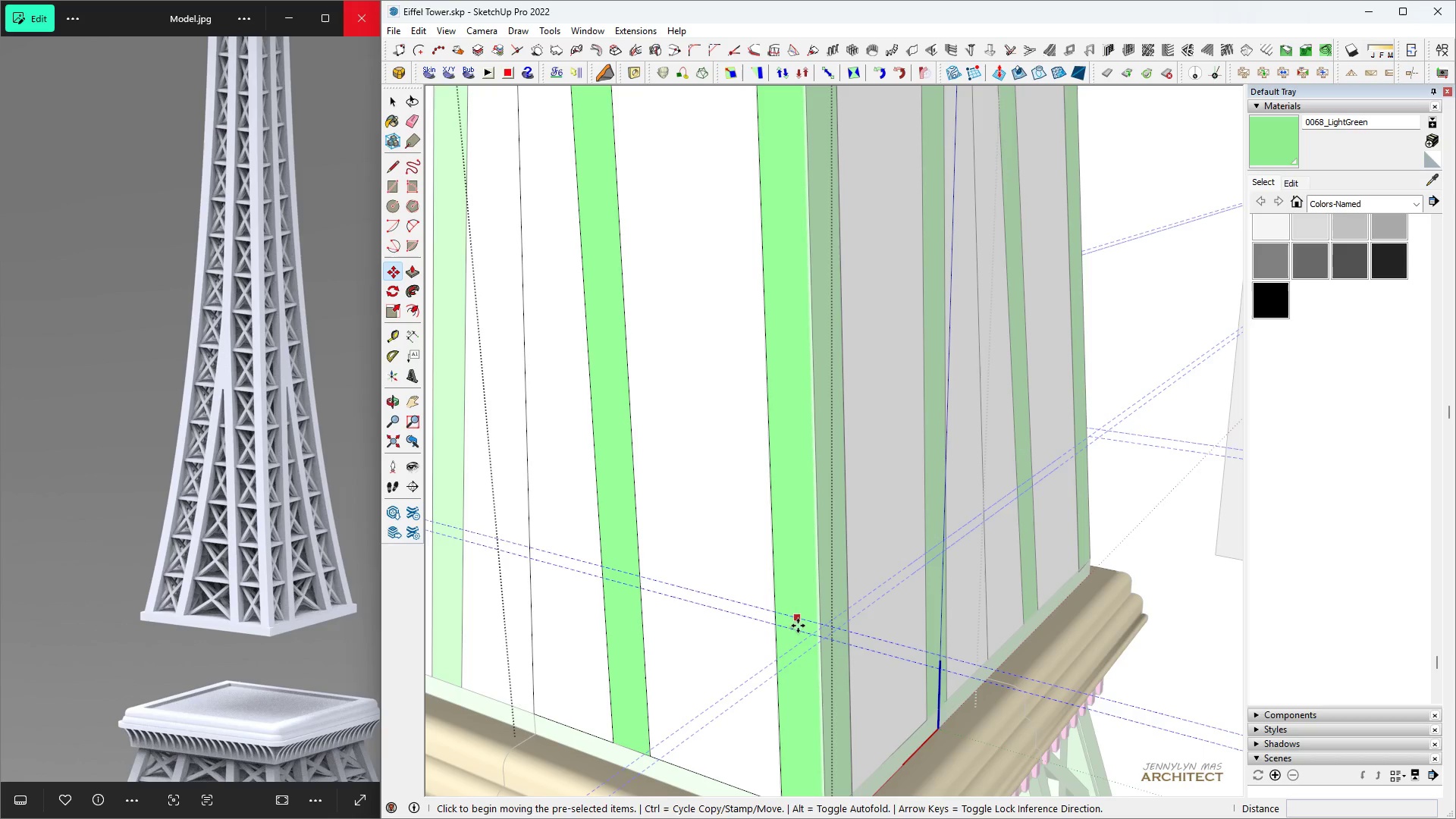 
key(Control+ControlLeft)
 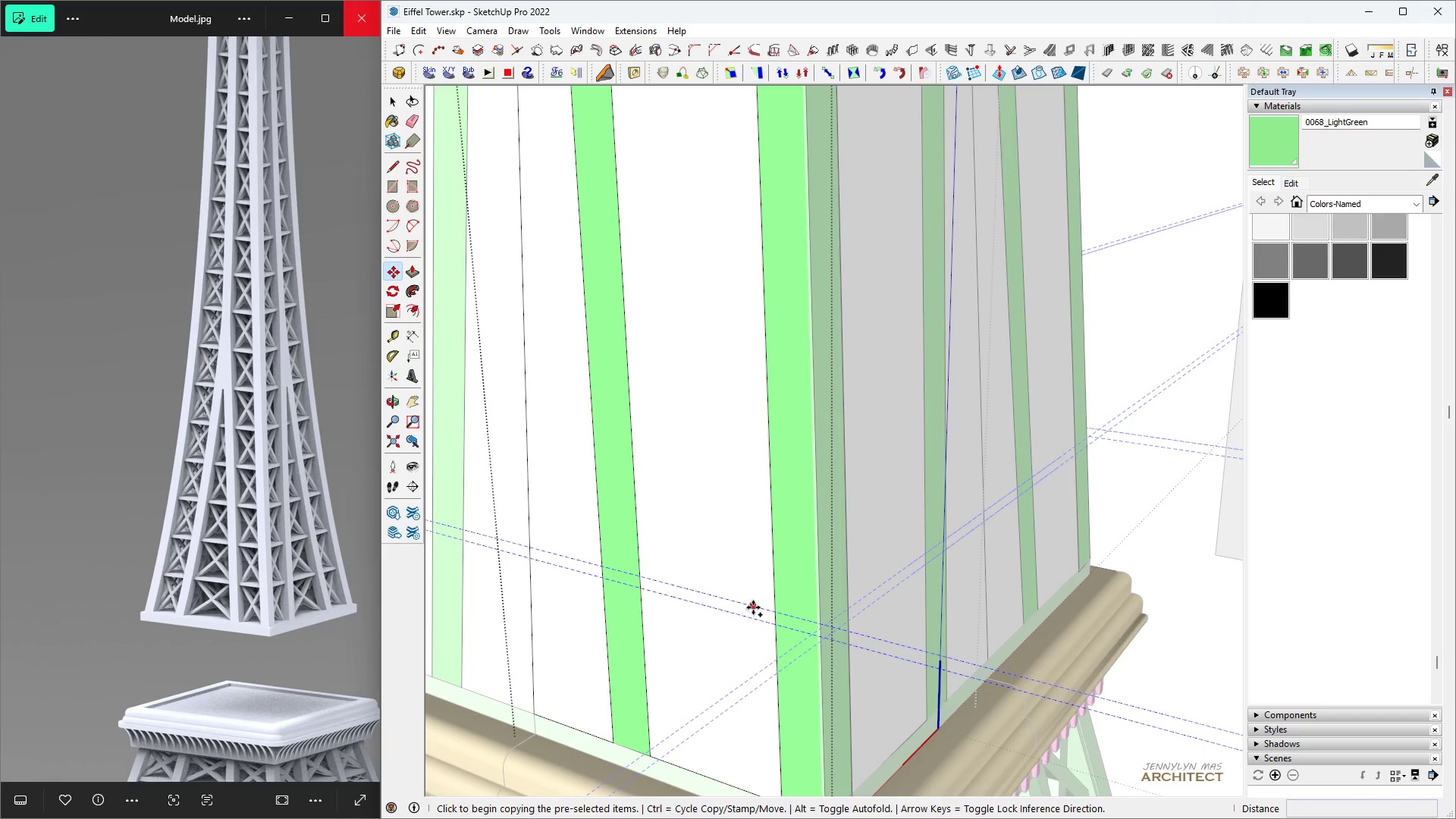 
left_click([753, 604])
 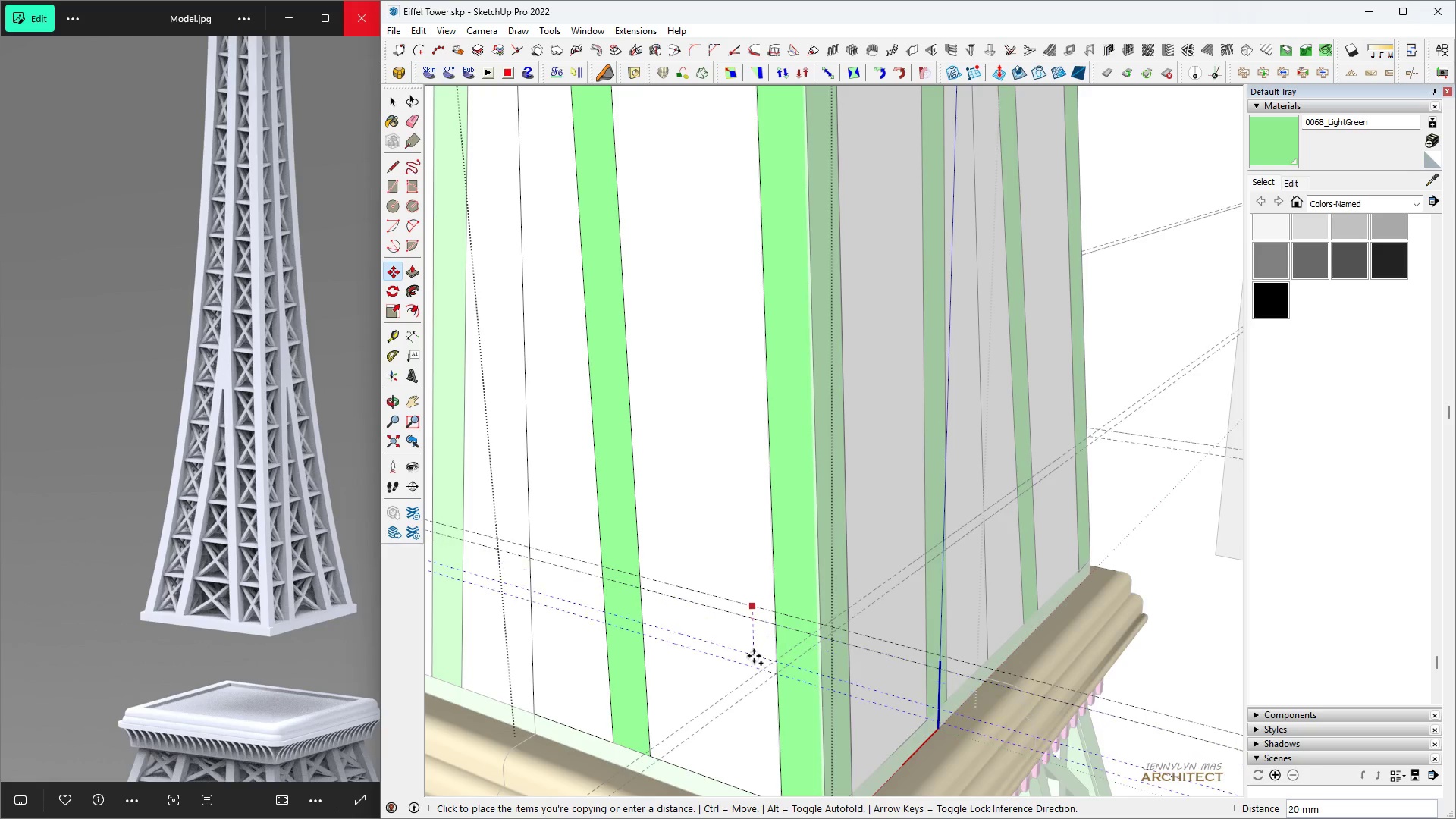 
scroll: coordinate [796, 235], scroll_direction: down, amount: 2.0
 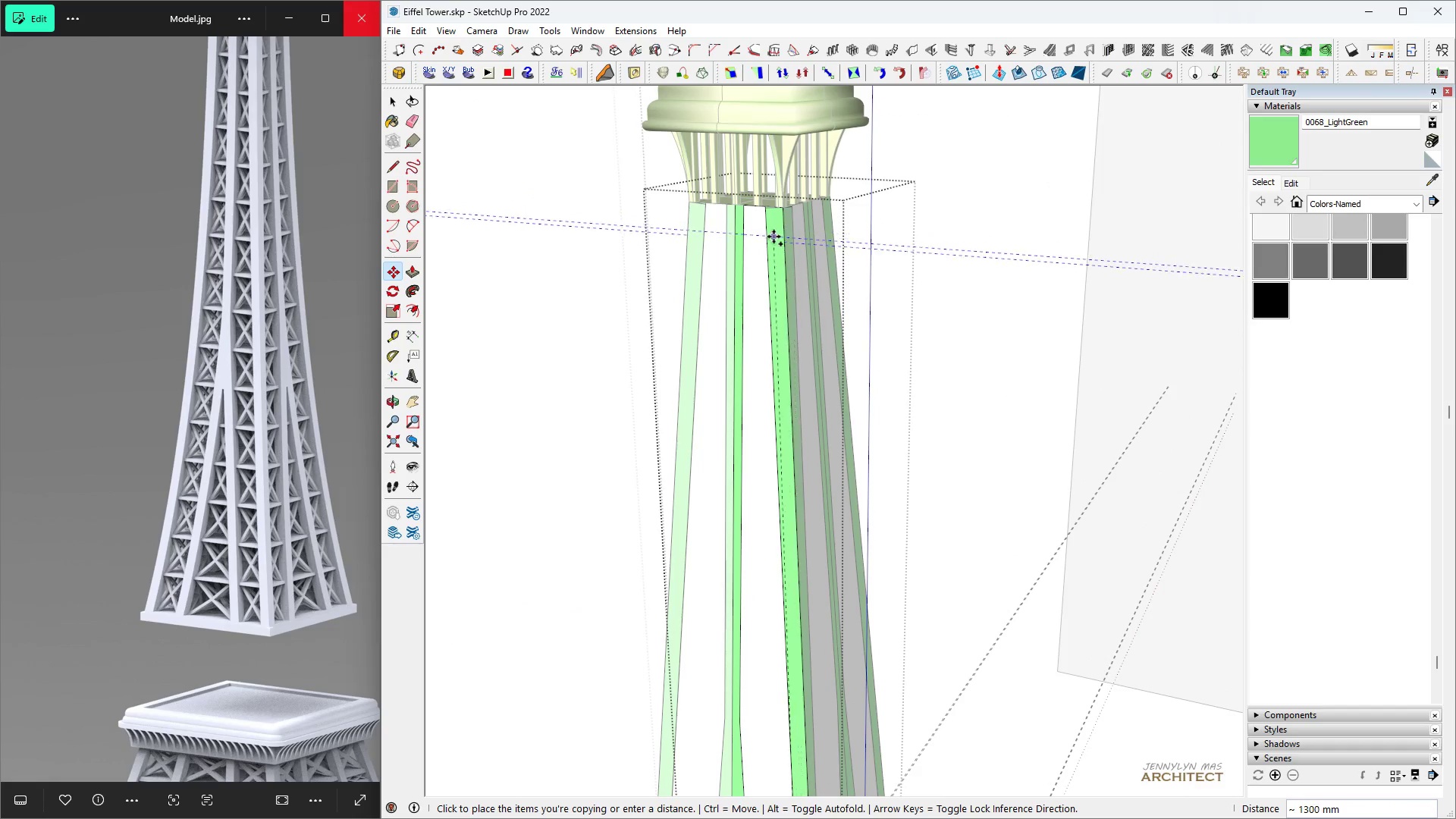 
scroll: coordinate [754, 193], scroll_direction: up, amount: 17.0
 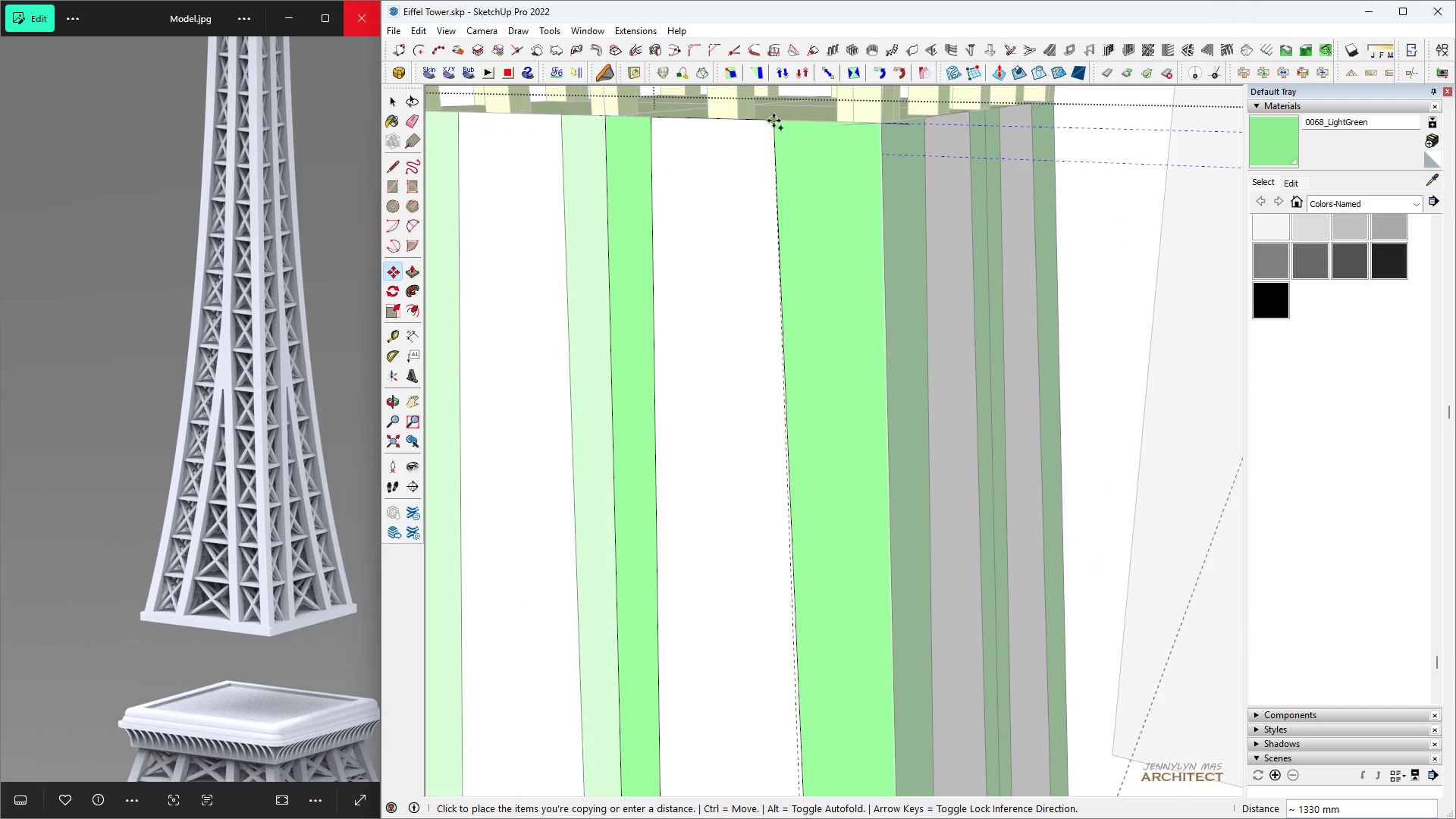 
scroll: coordinate [772, 522], scroll_direction: down, amount: 22.0
 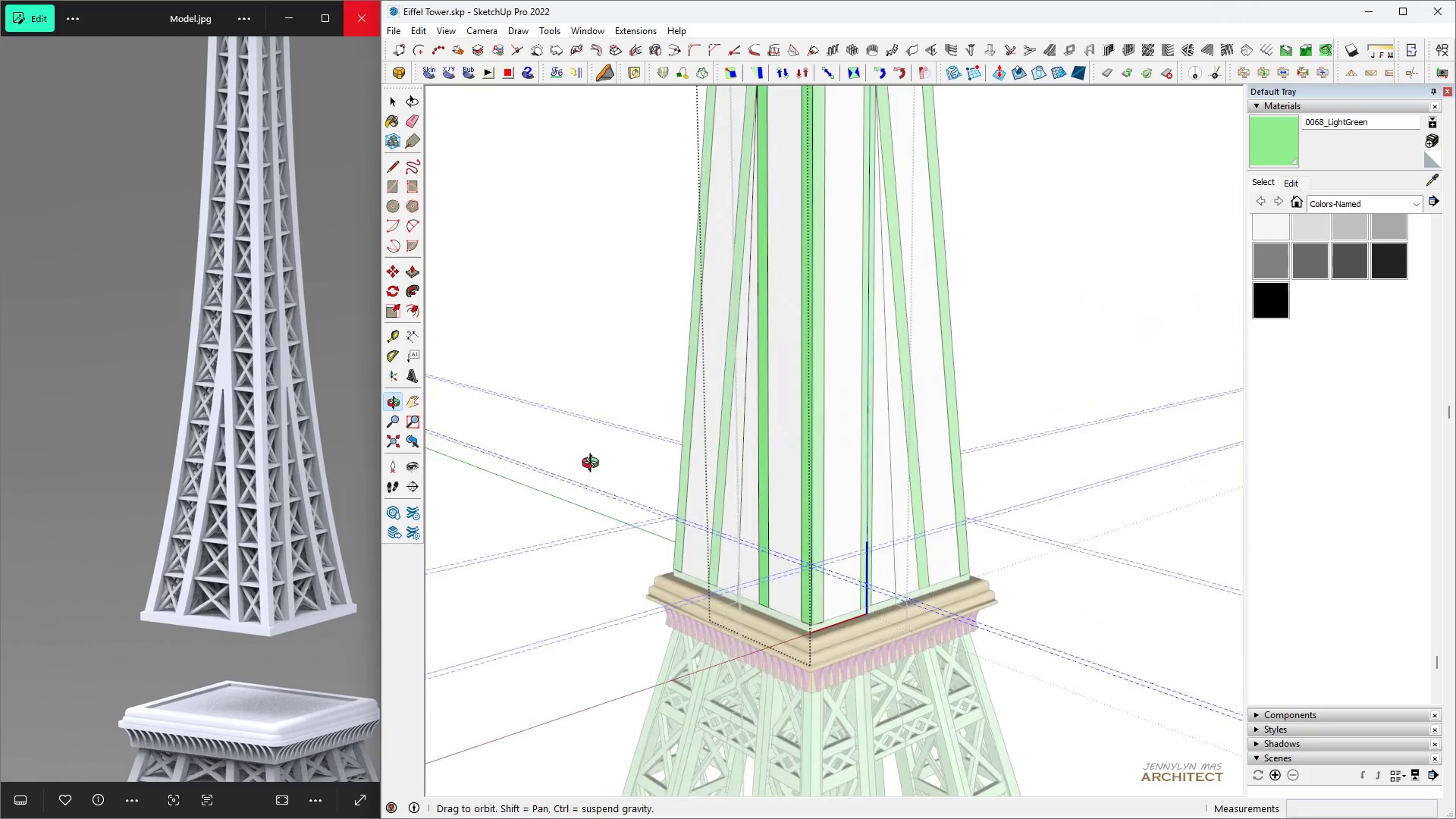 
key(Space)
 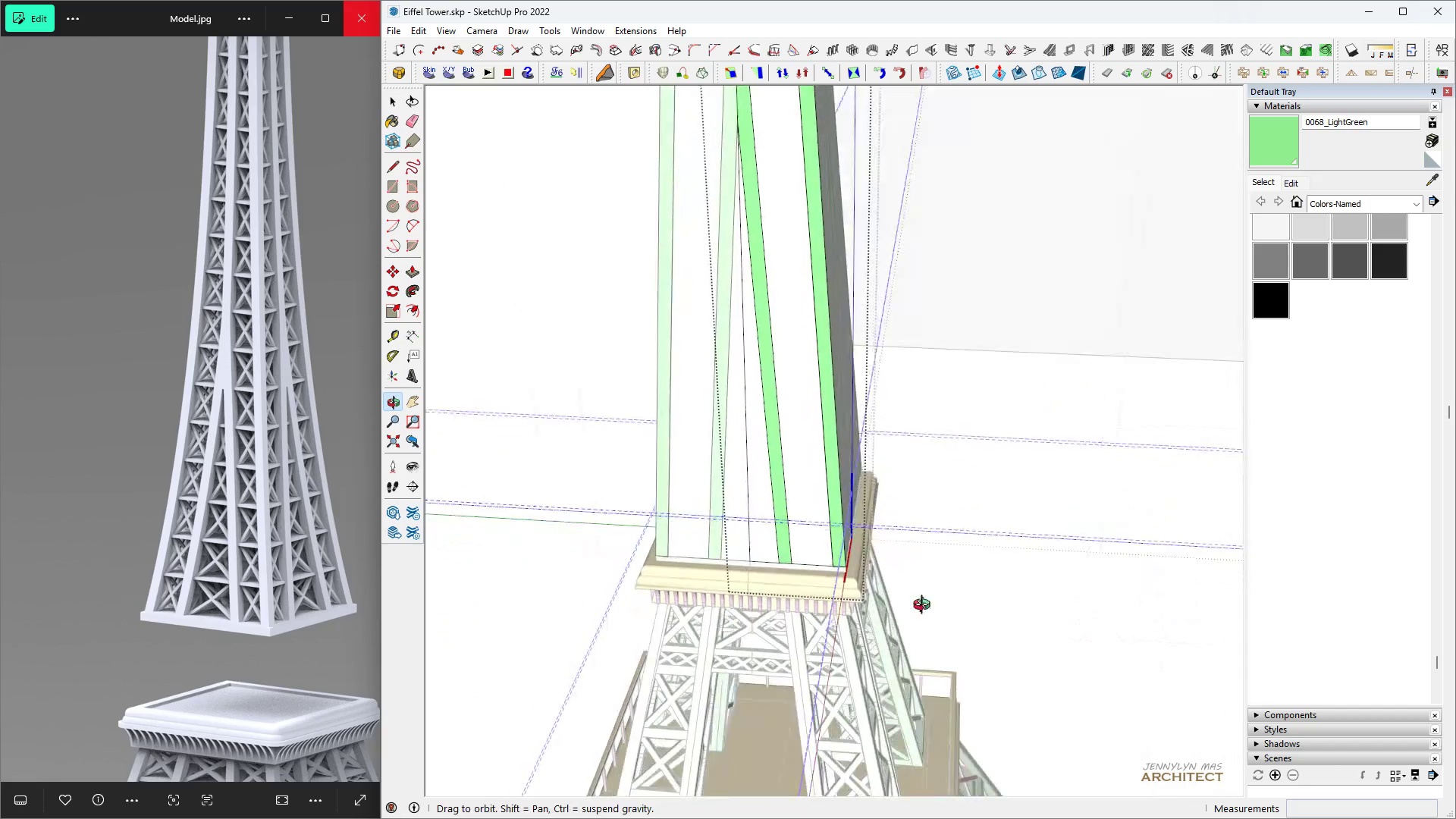 
scroll: coordinate [789, 499], scroll_direction: up, amount: 20.0
 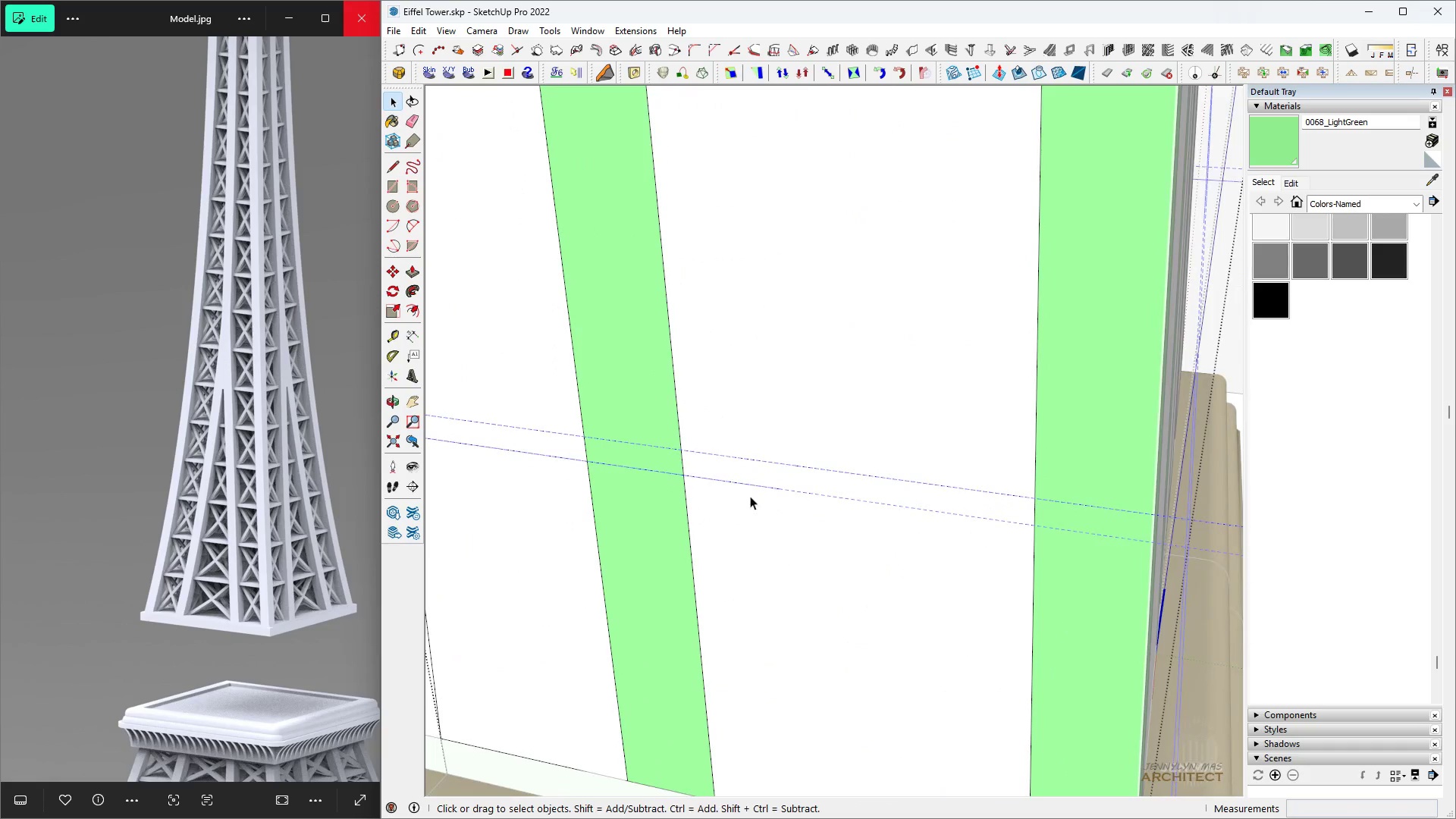 
key(L)
 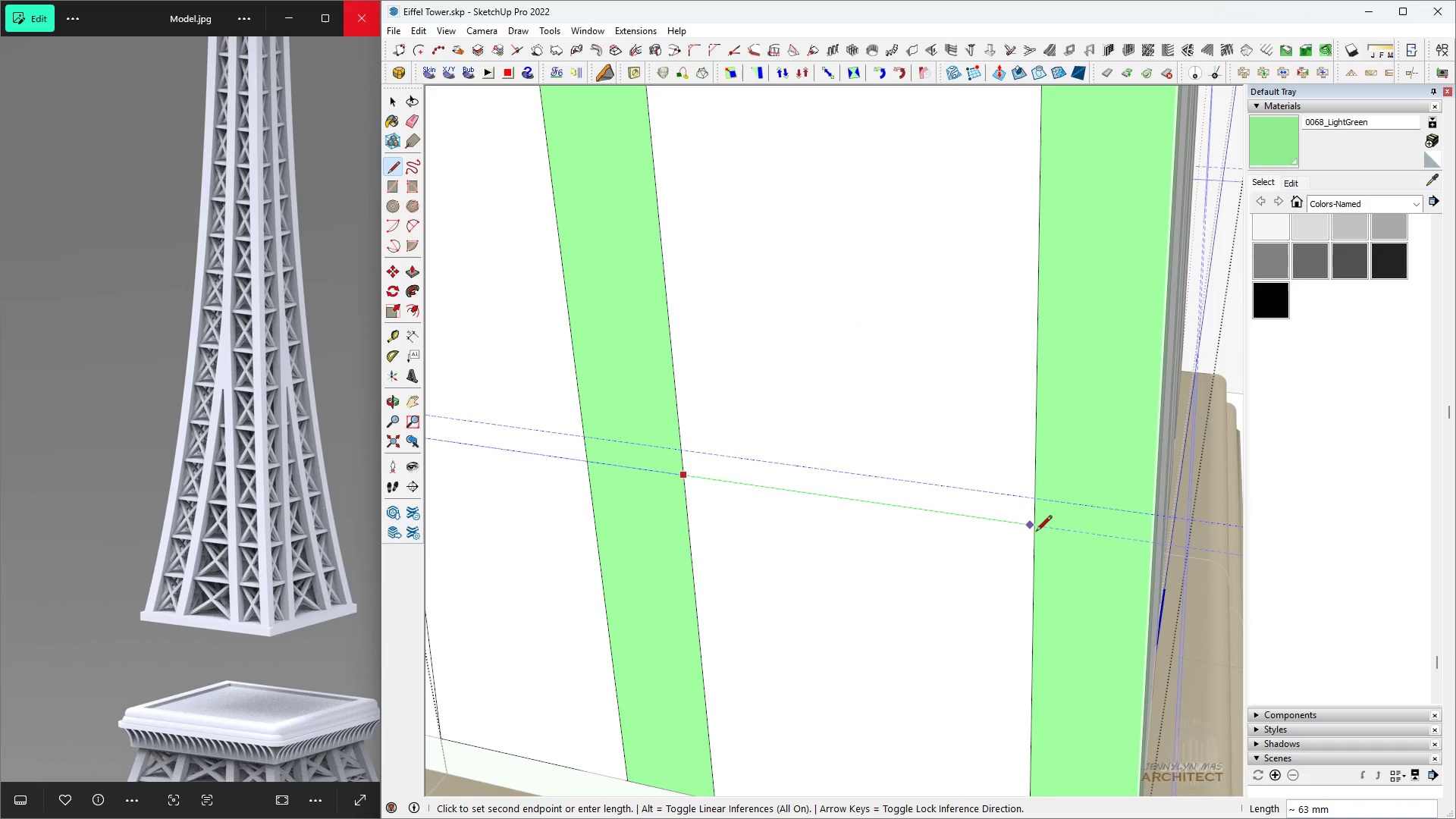 
key(Space)
 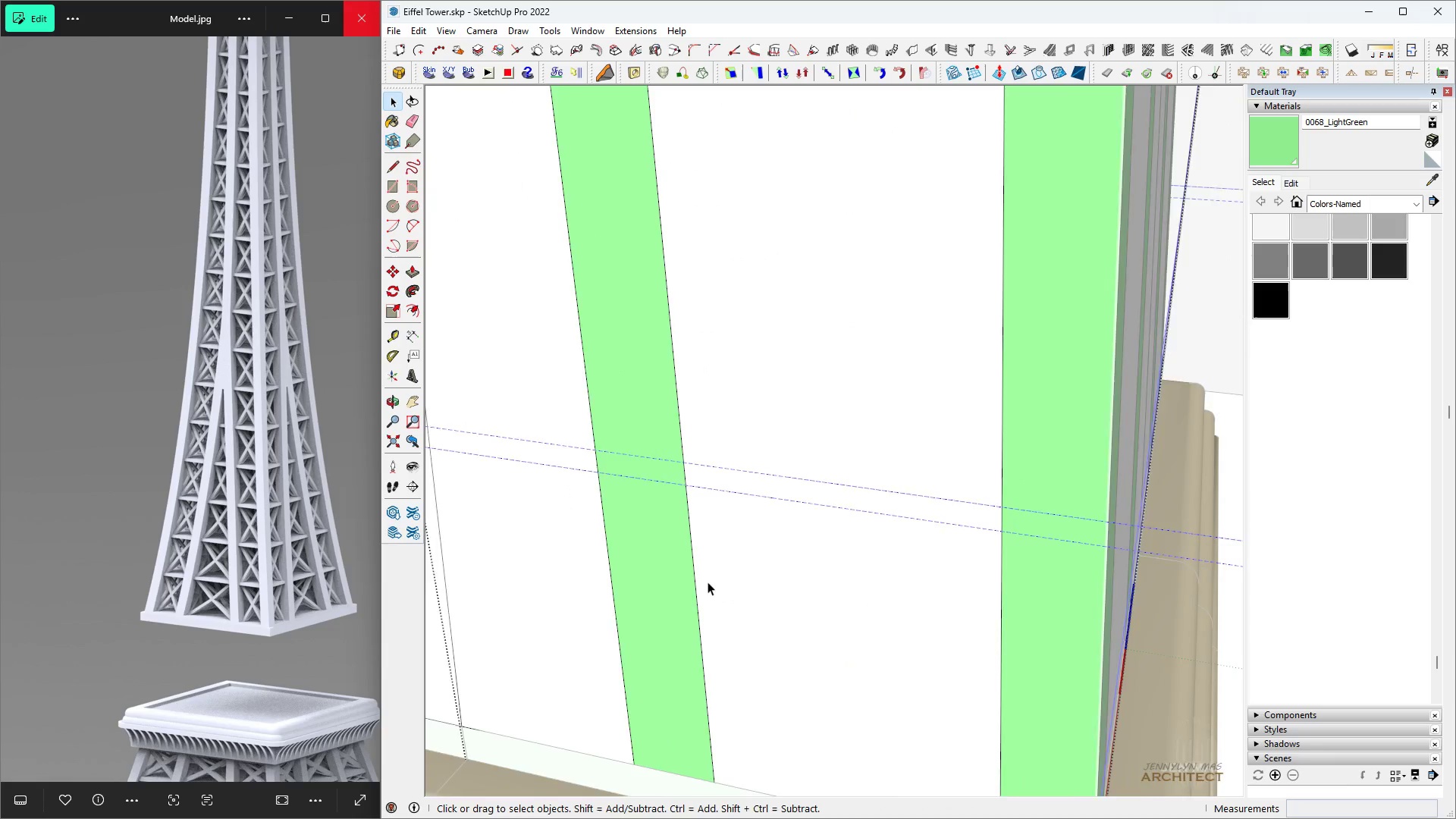 
scroll: coordinate [708, 582], scroll_direction: down, amount: 5.0
 